 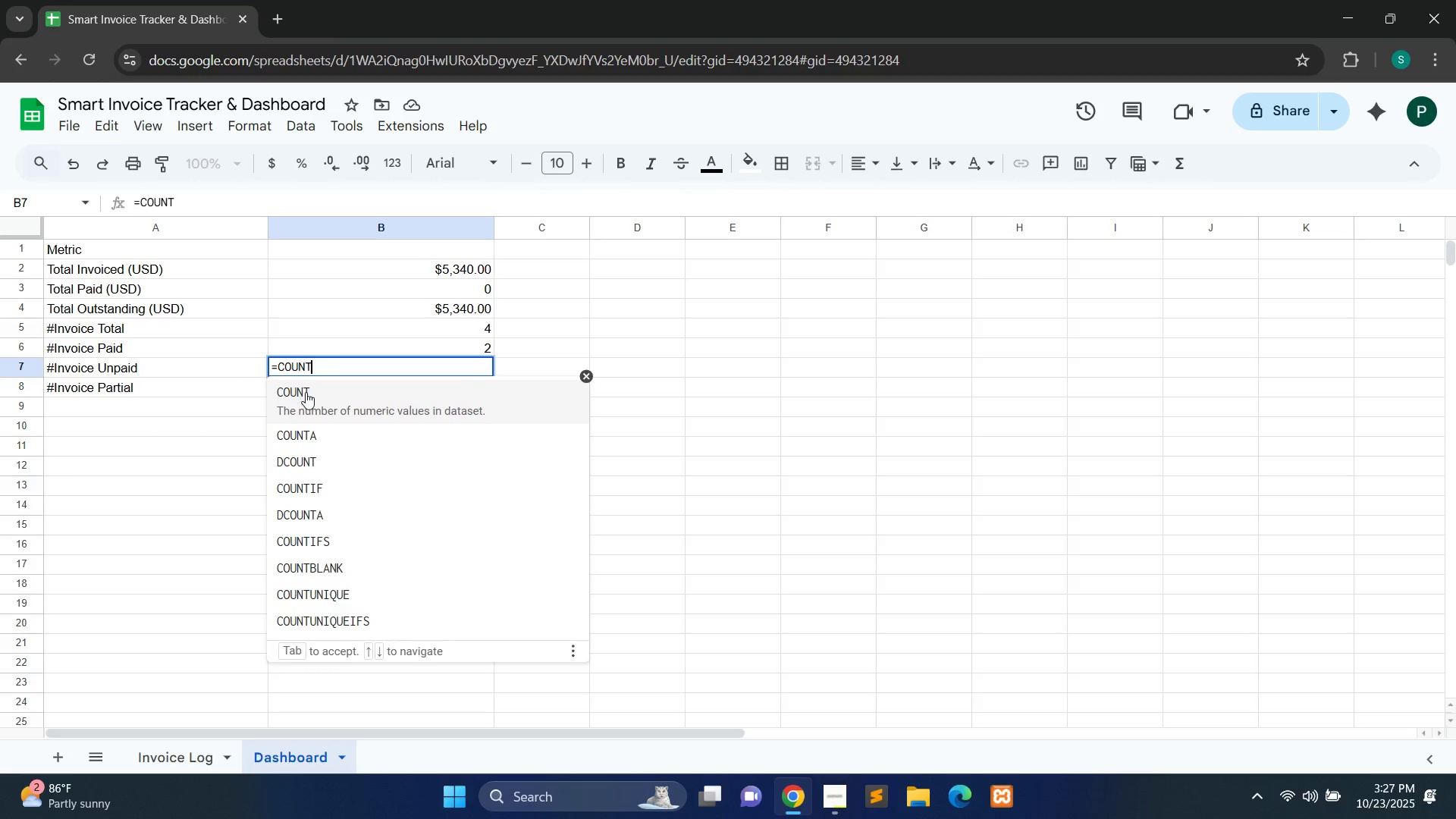 
left_click([328, 486])
 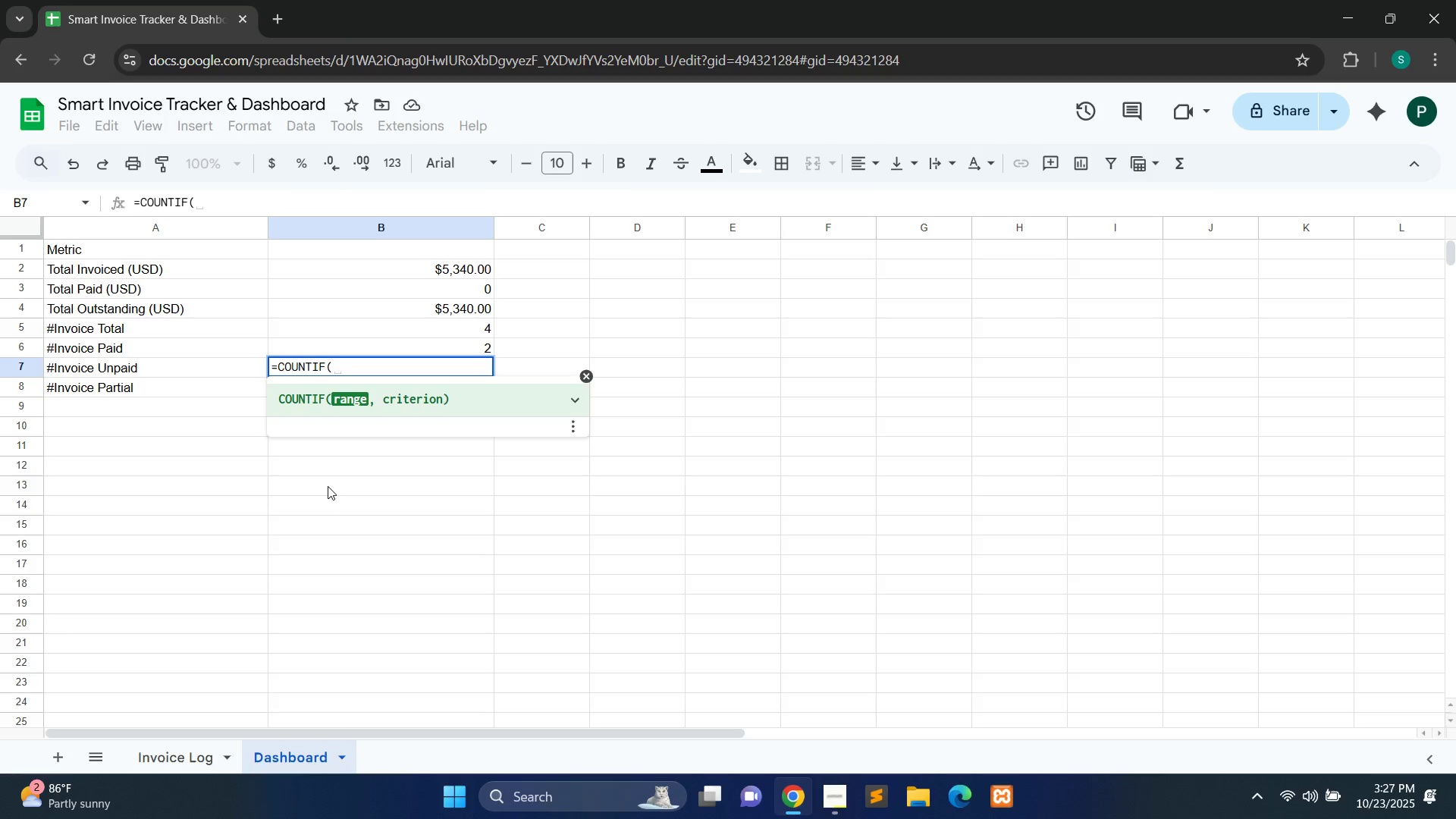 
type('Invoice Log)
 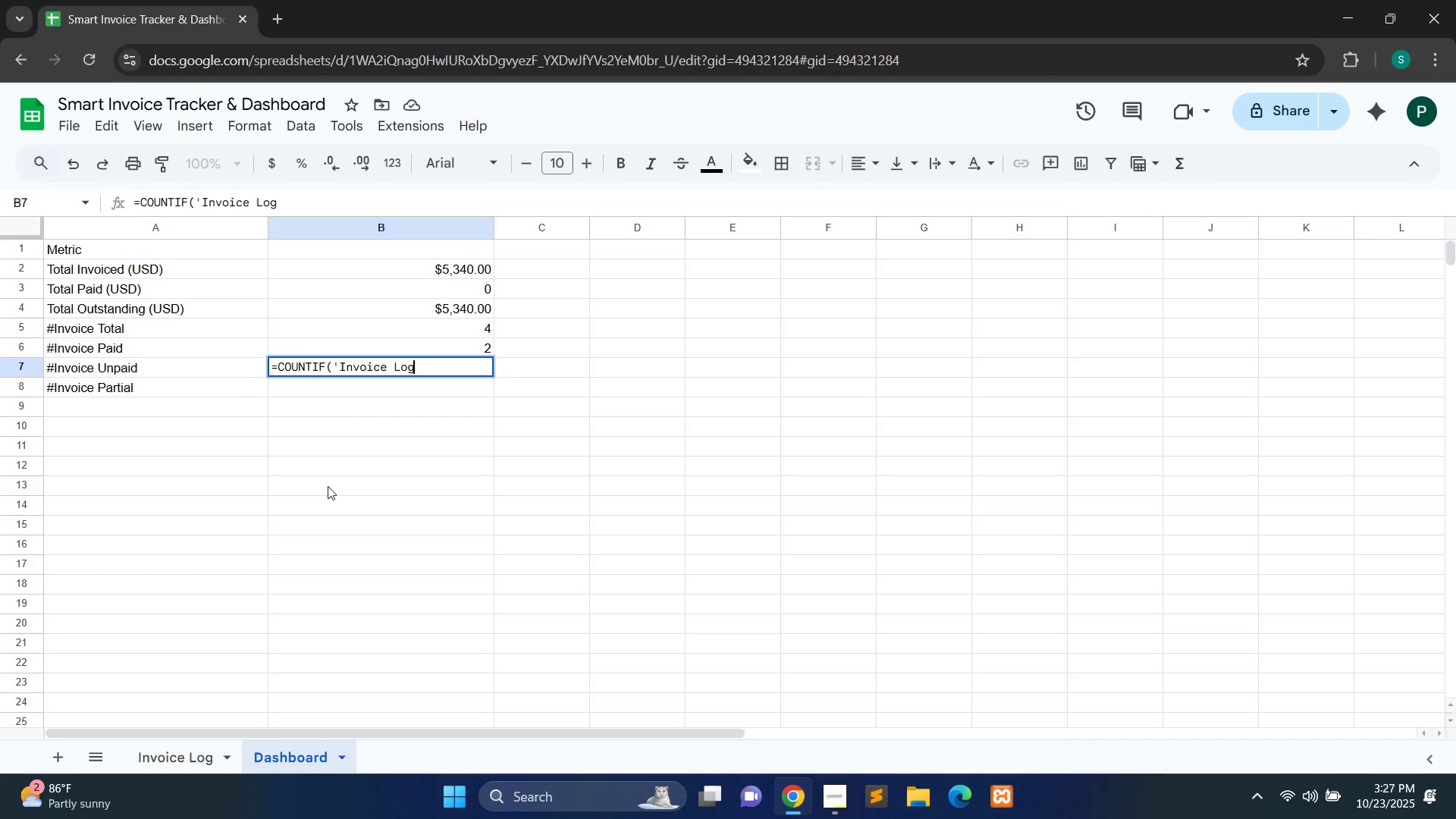 
key(Quote)
 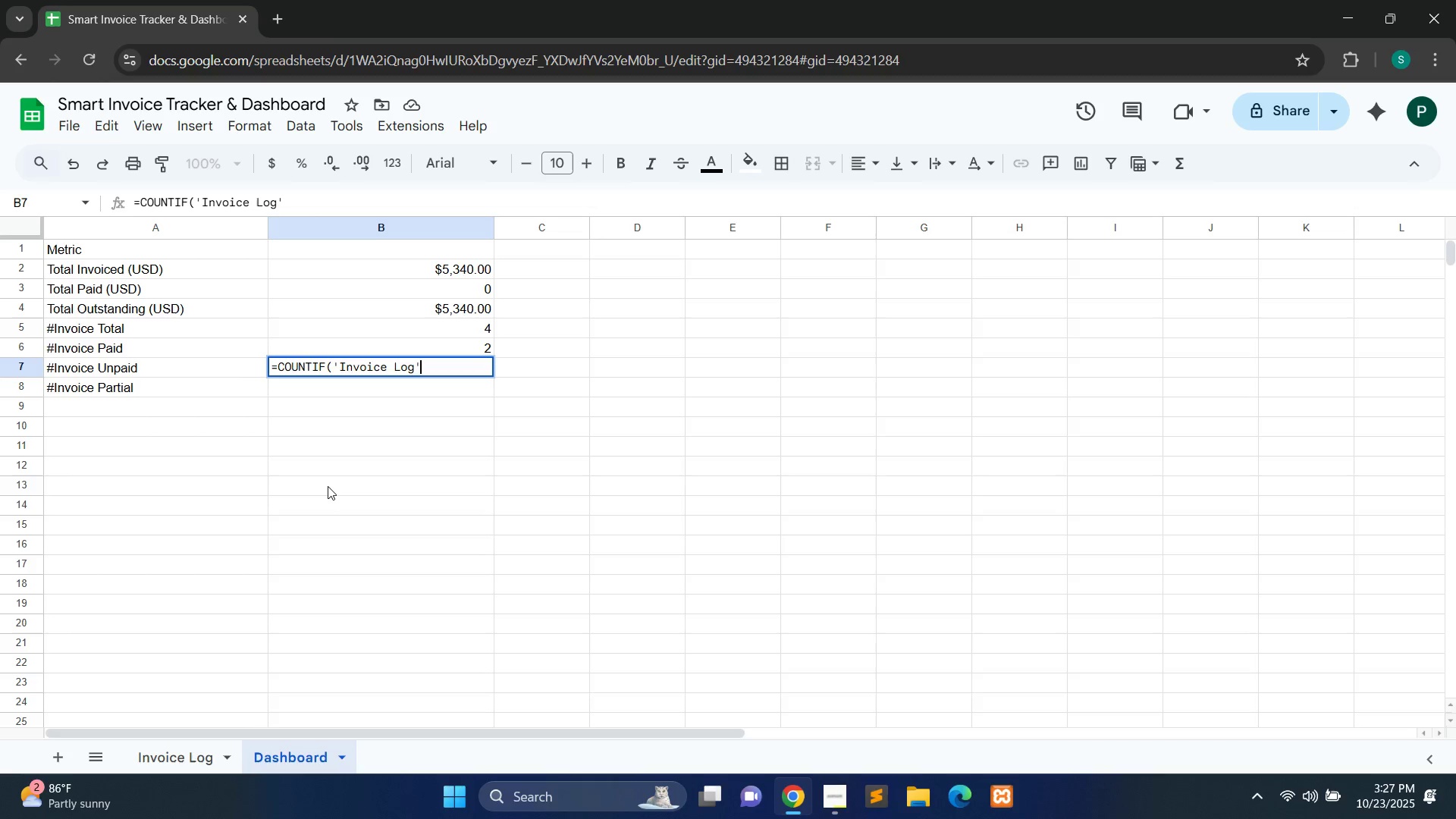 
type(!J2:J100,"Unpaid"))
 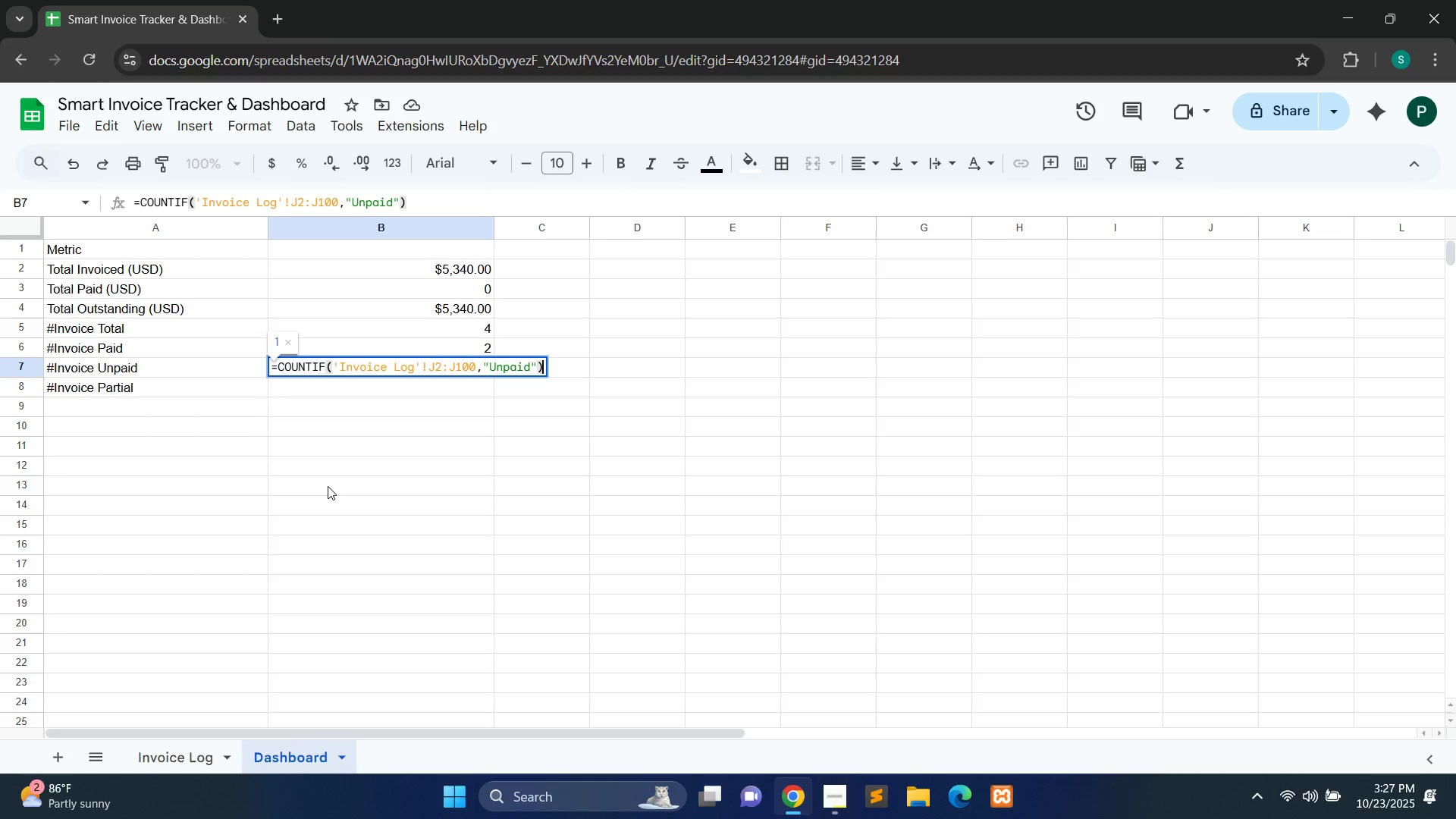 
key(Enter)
 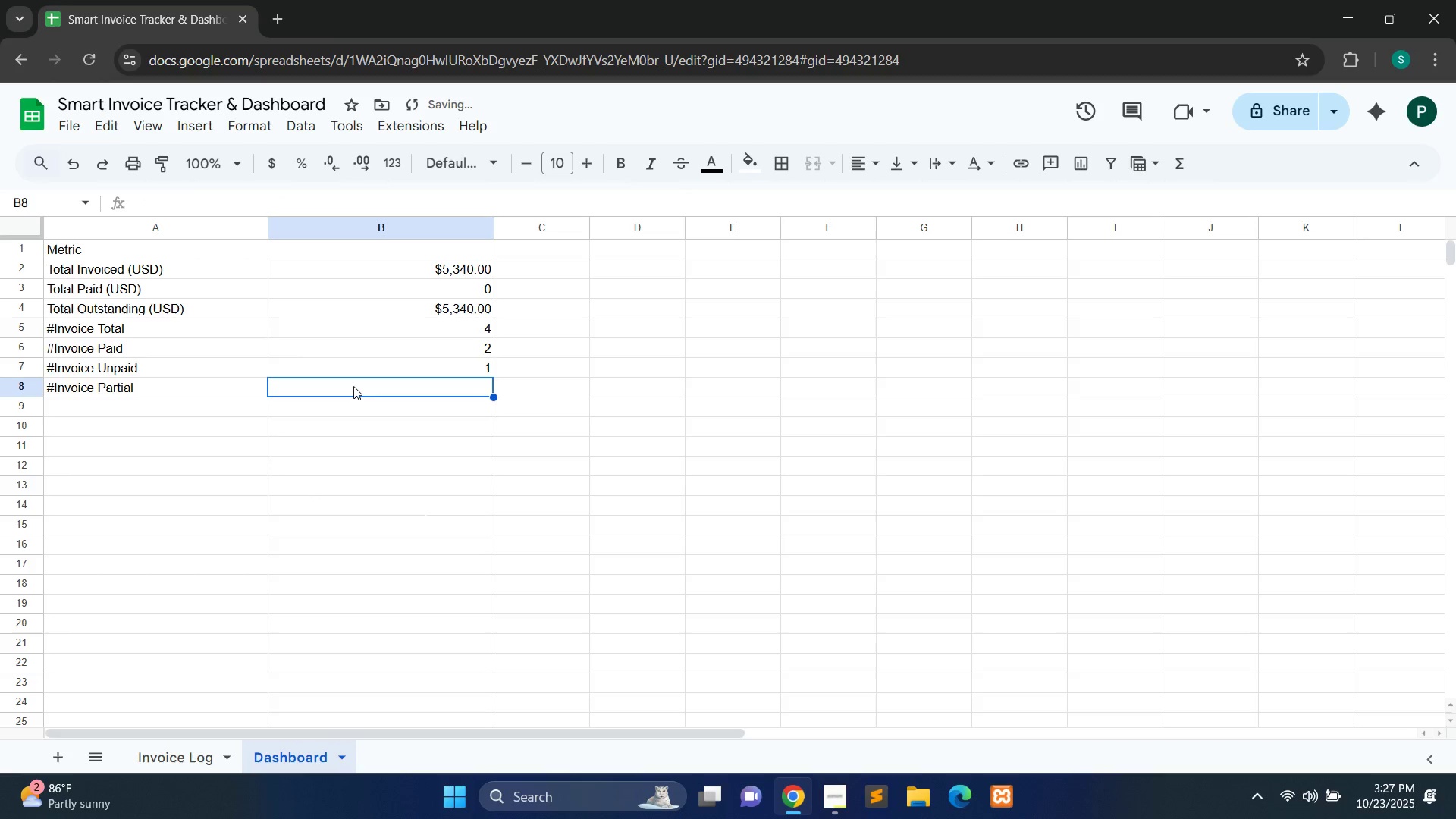 
double_click([353, 386])
 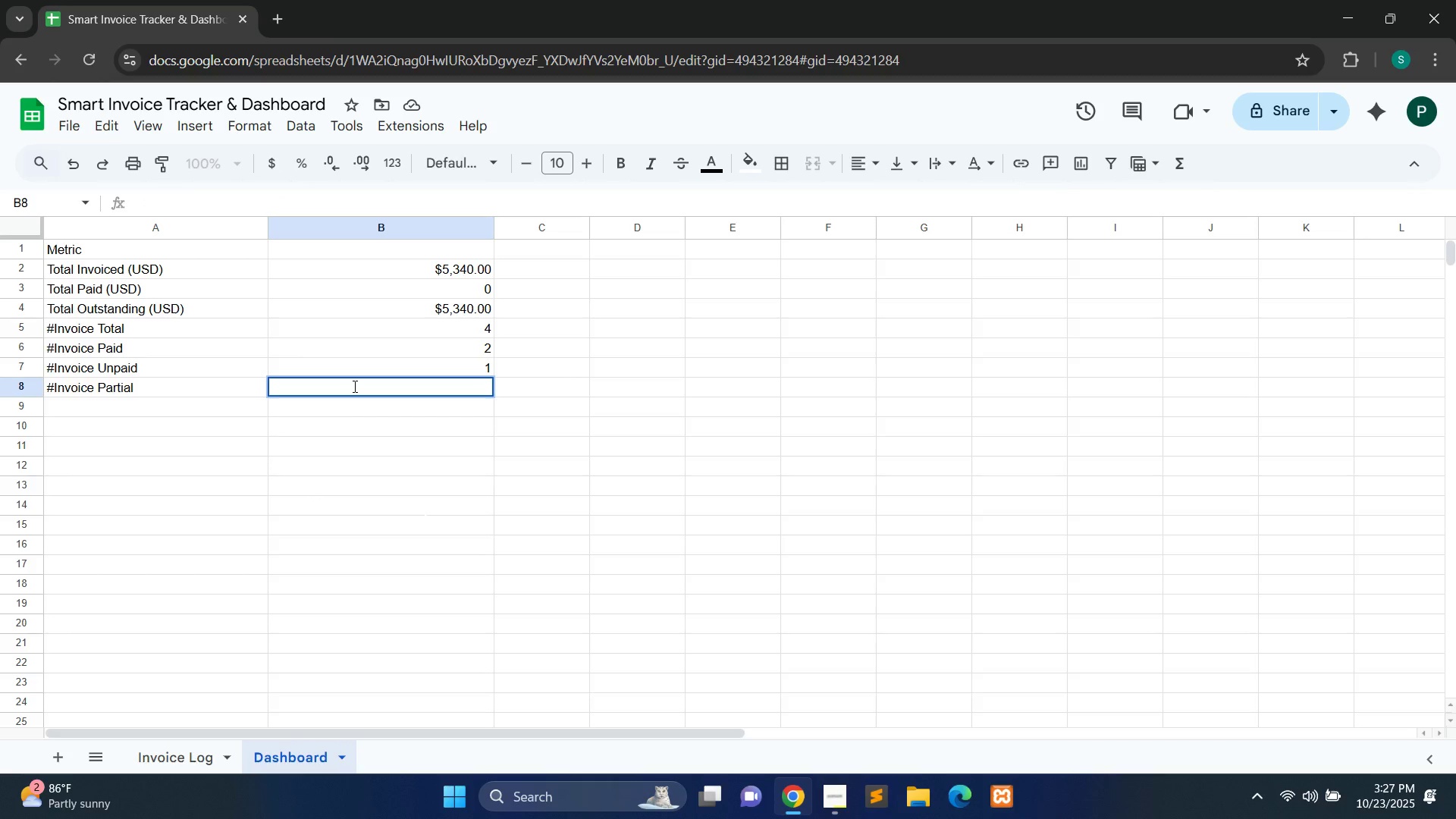 
type(=COUNTIF('Invoice Log'!J2:J199)
key(Backspace)
key(Backspace)
type(00,"Partial"))
 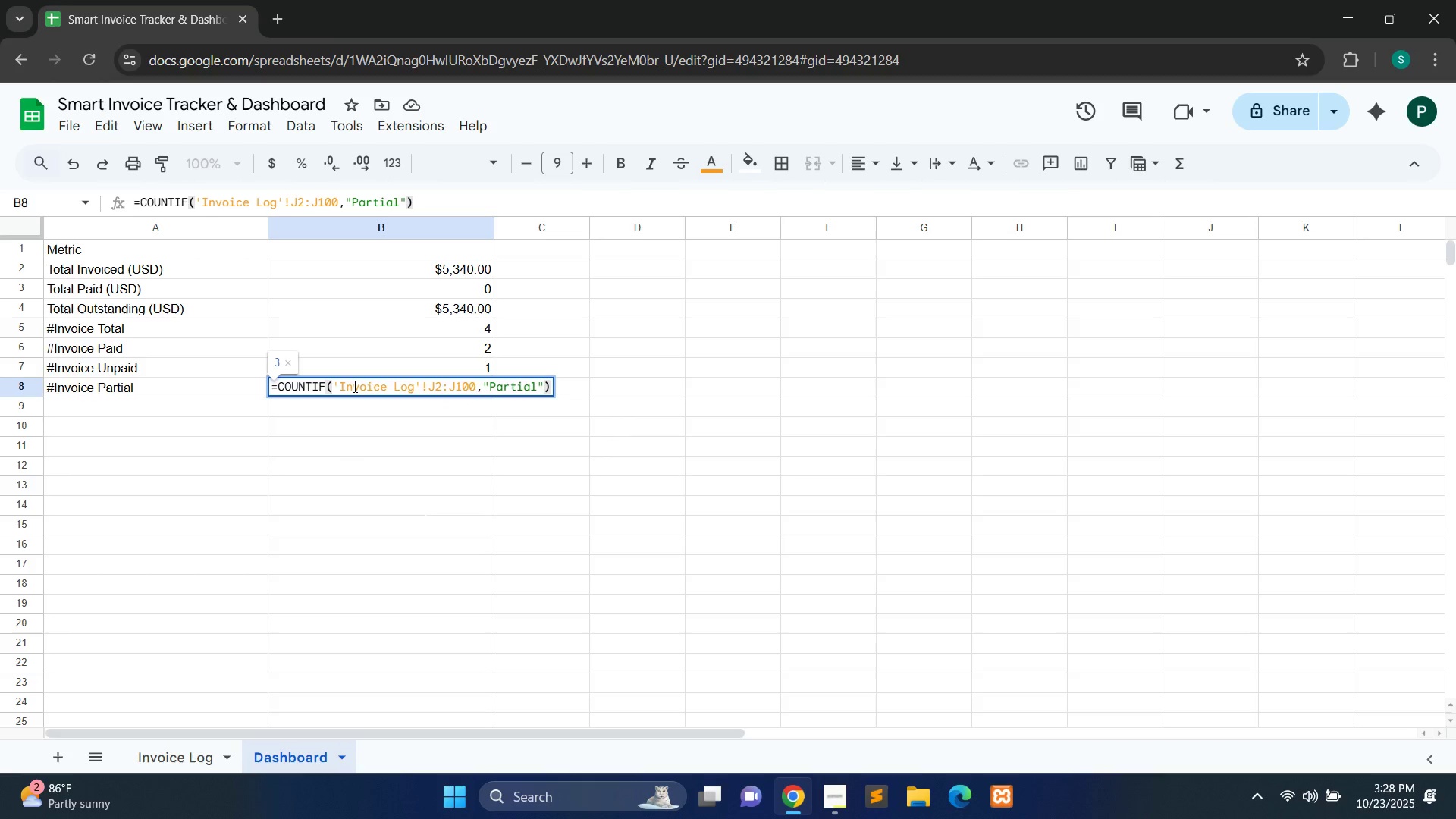 
key(Control+A)
 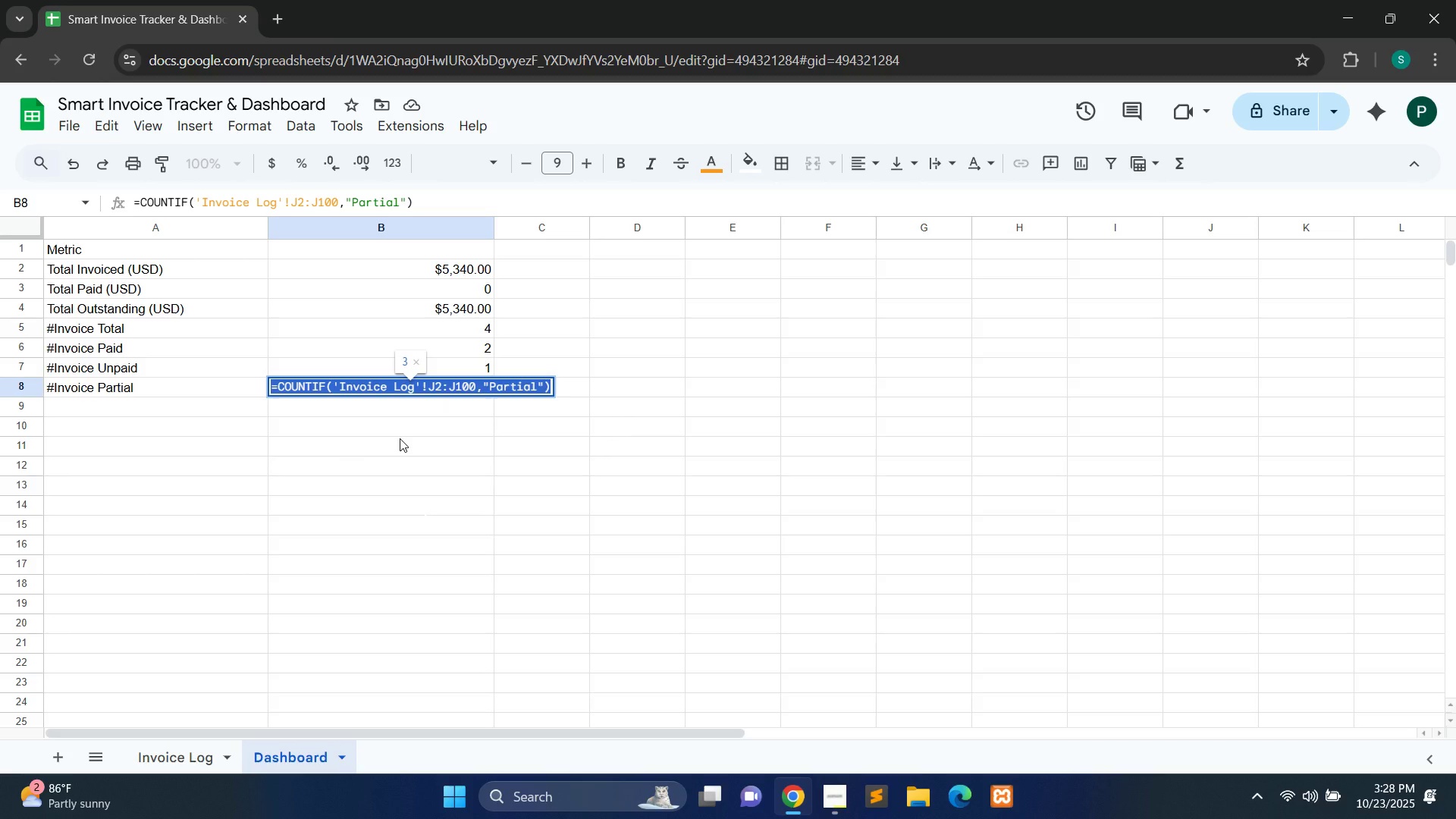 
key(Control+C)
 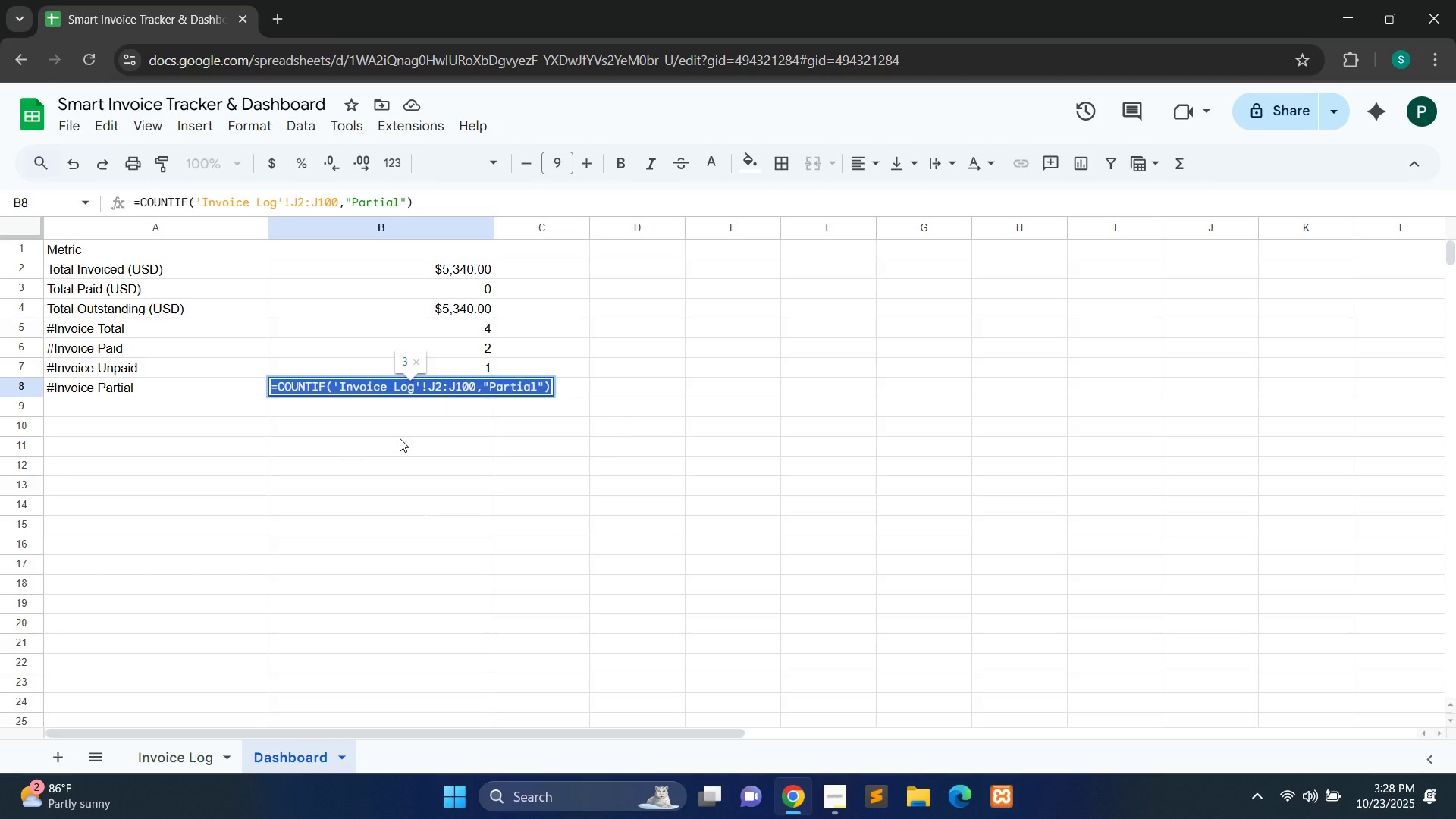 
key(Enter)
 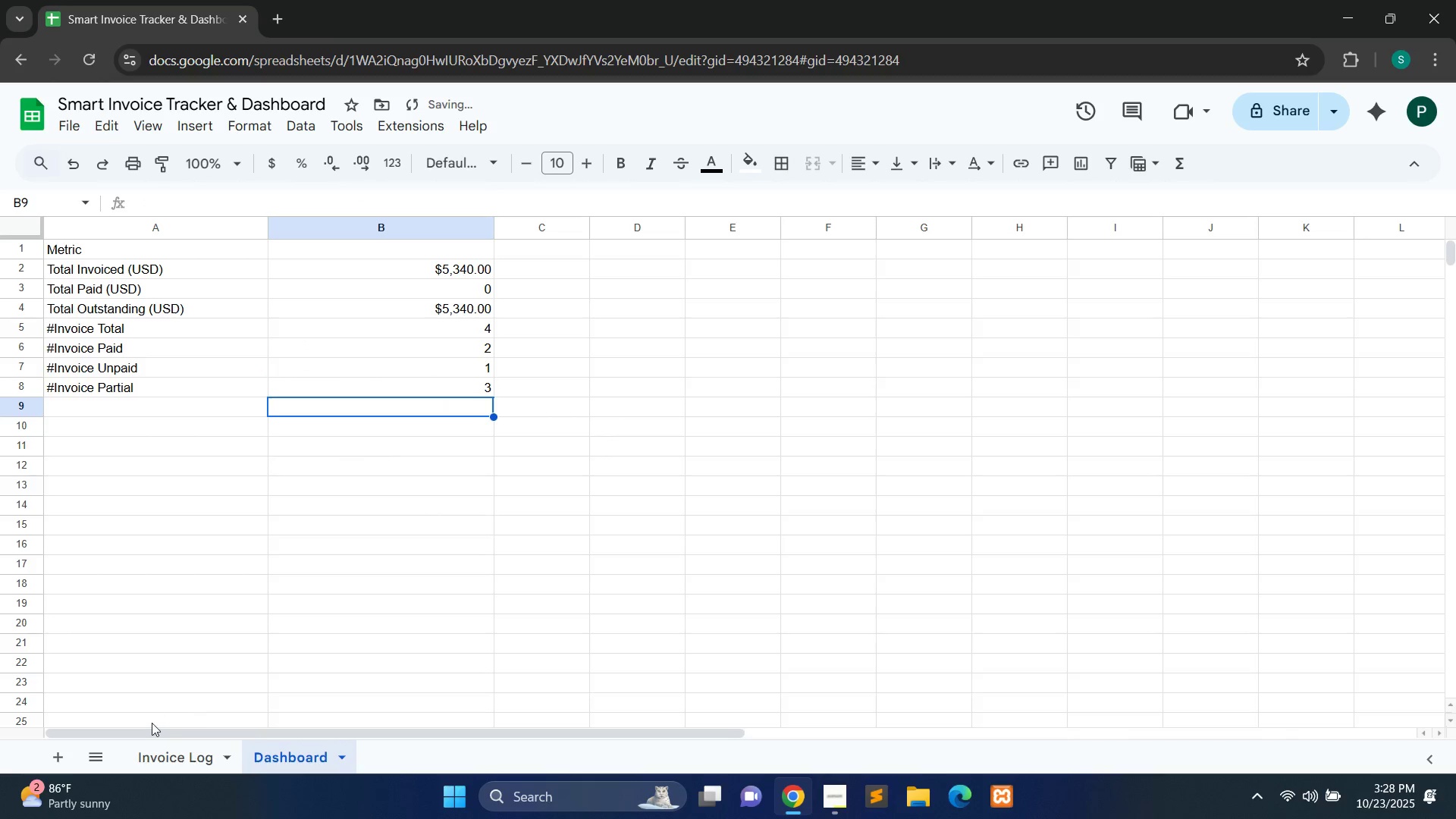 
left_click([158, 755])
 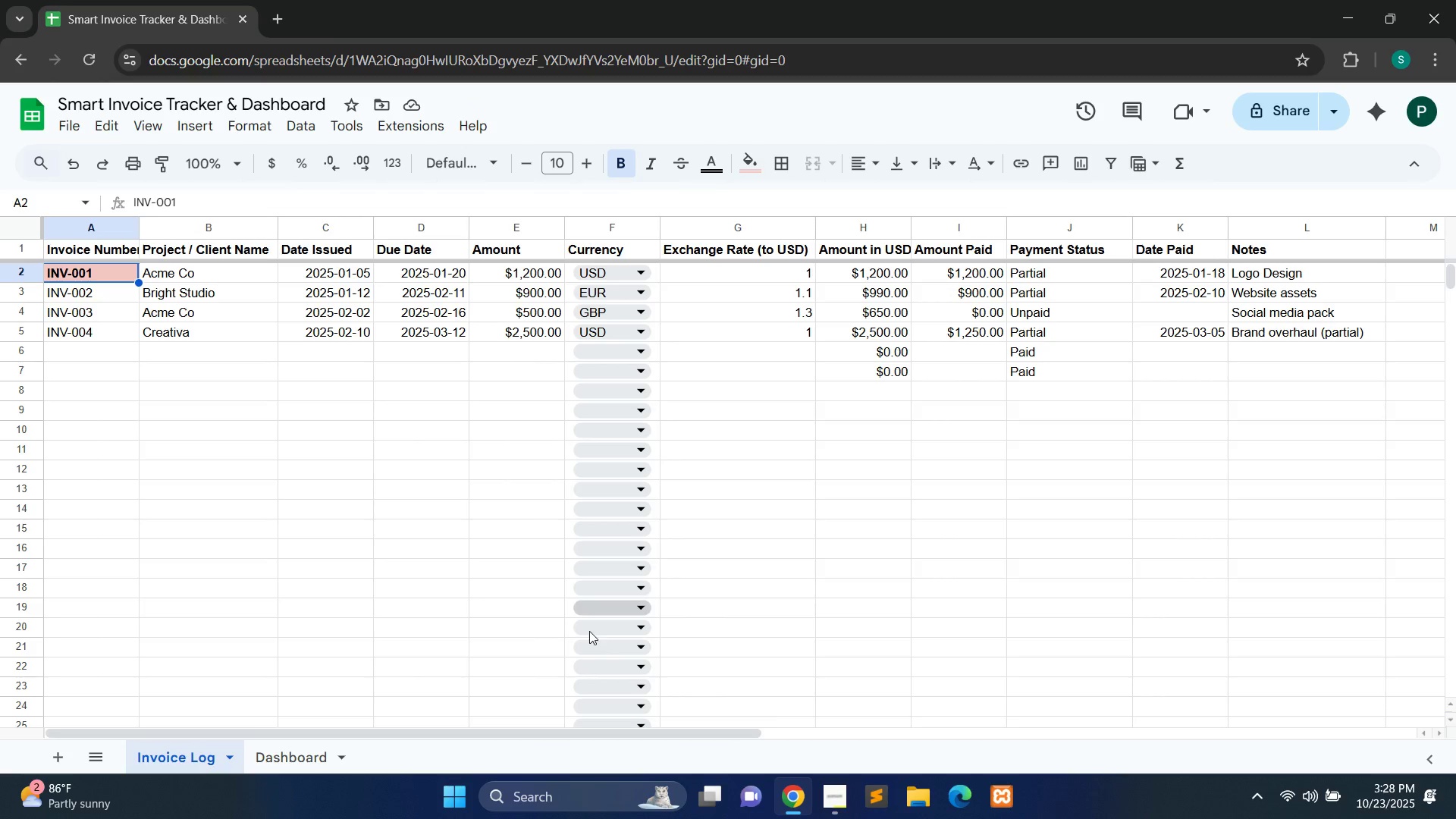 
left_click([315, 752])
 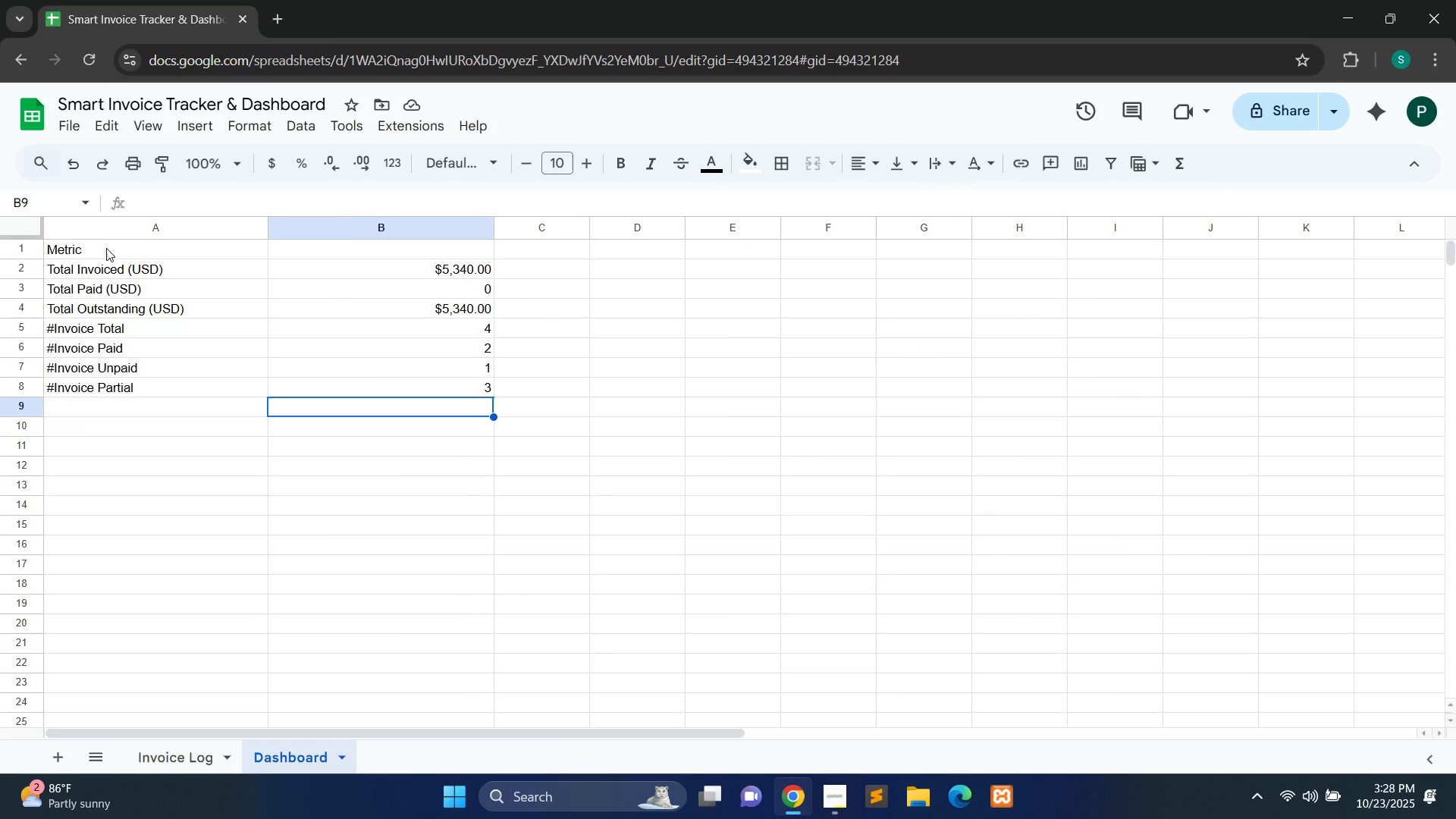 
hold_key(key=ControlLeft, duration=1.5)
double_click([106, 249])
 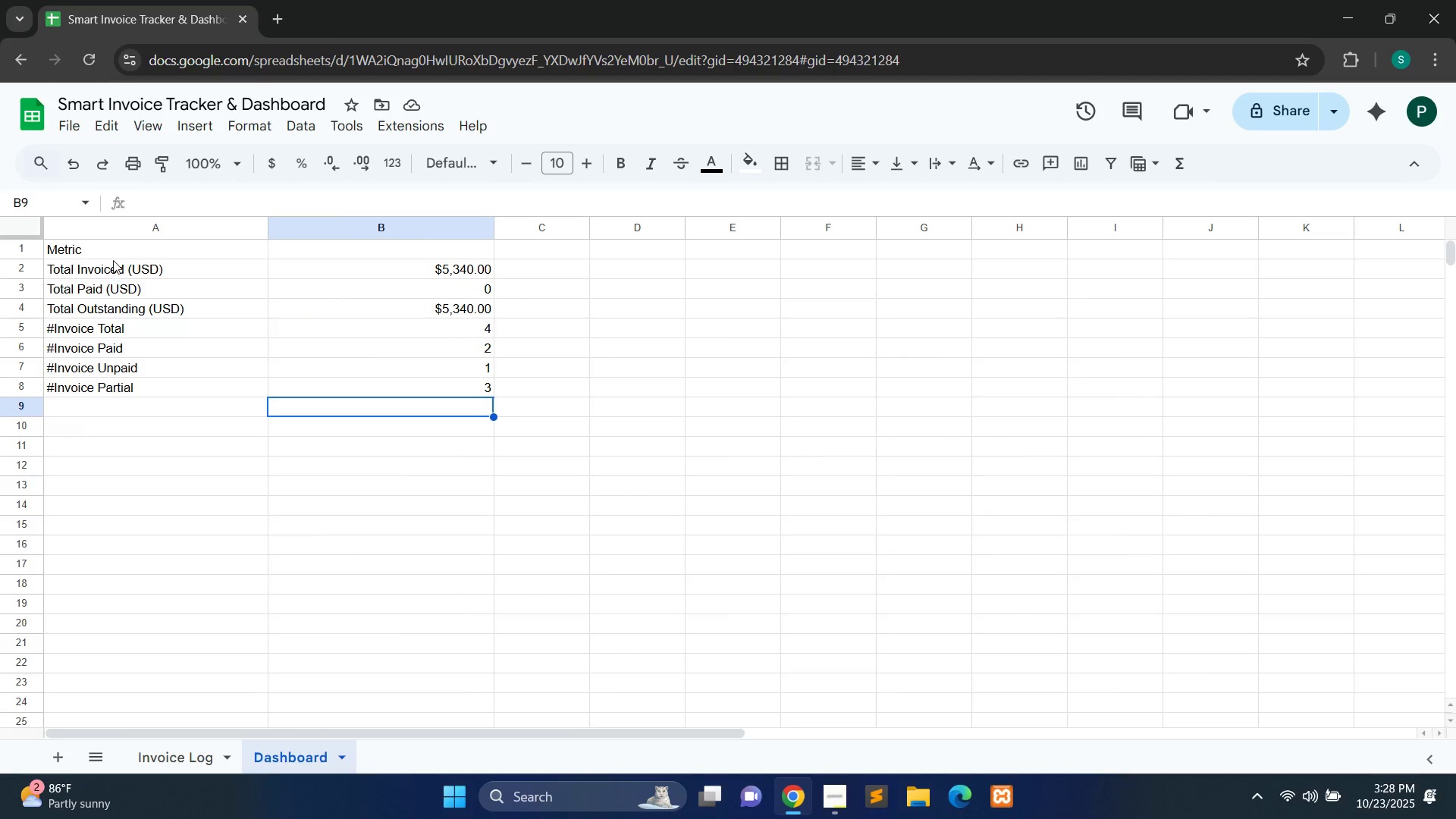 
hold_key(key=ControlLeft, duration=1.5)
left_click([113, 250])
 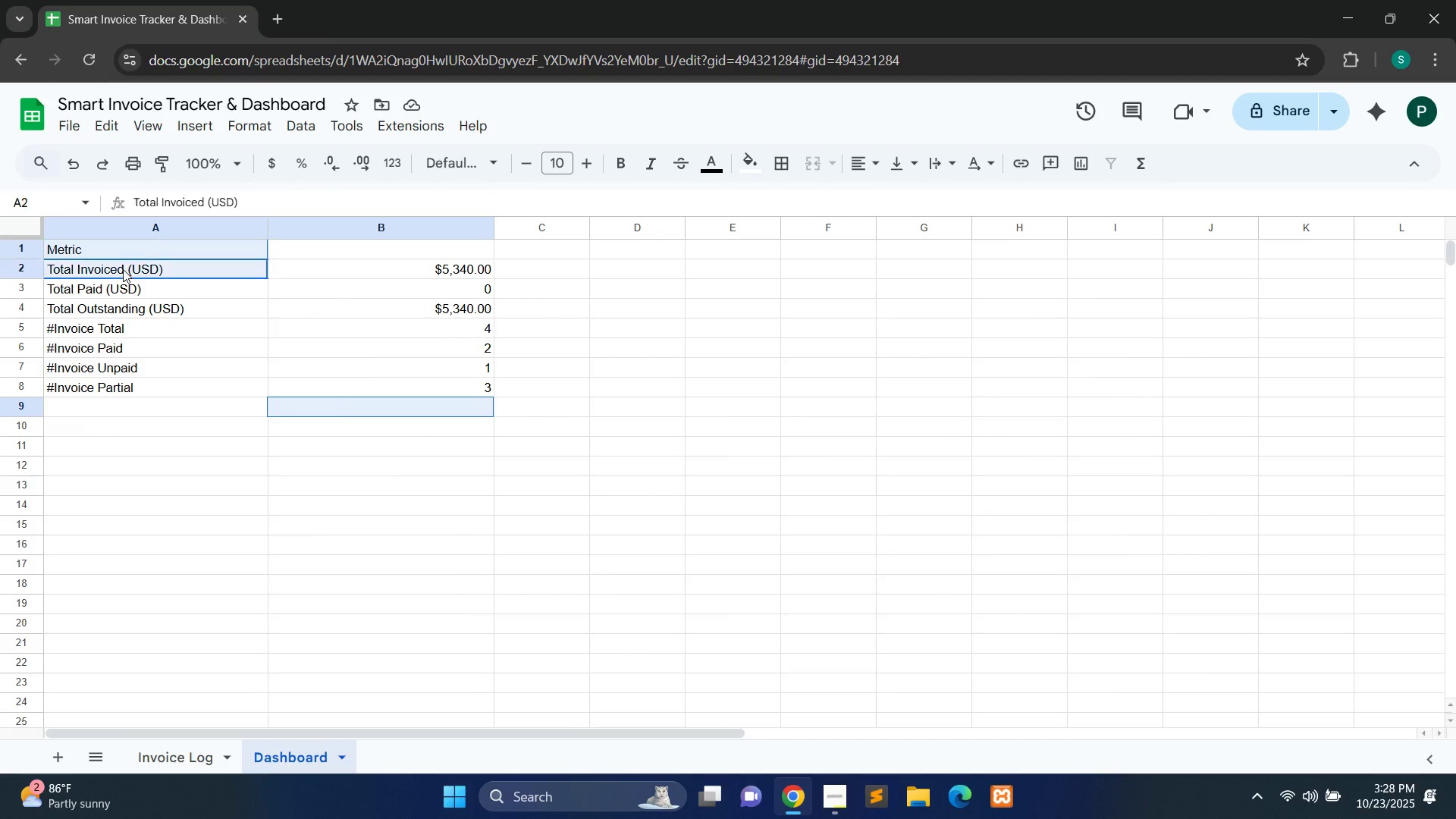 
left_click([123, 269])
 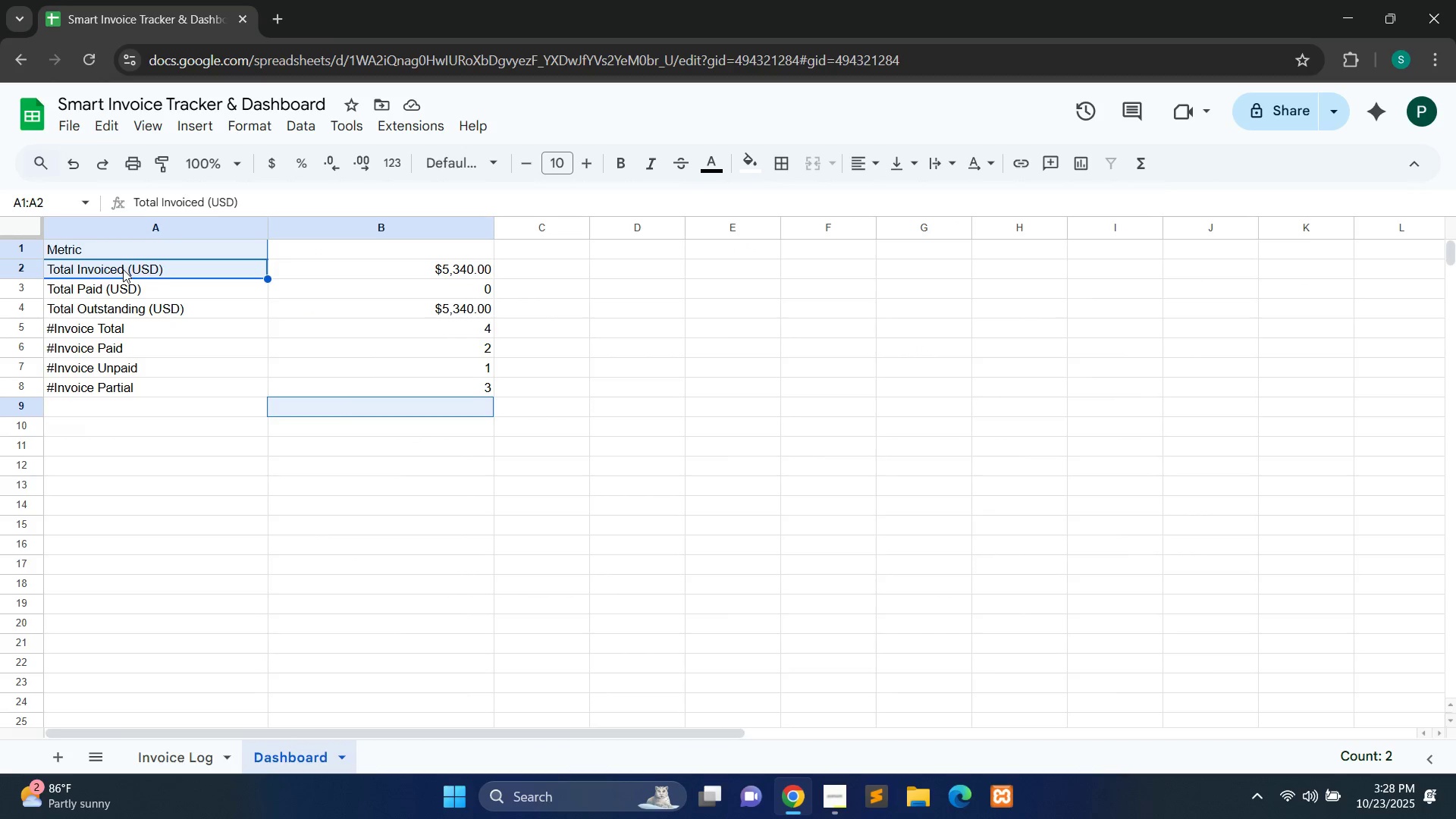 
hold_key(key=ControlLeft, duration=1.52)
left_click([127, 285])
 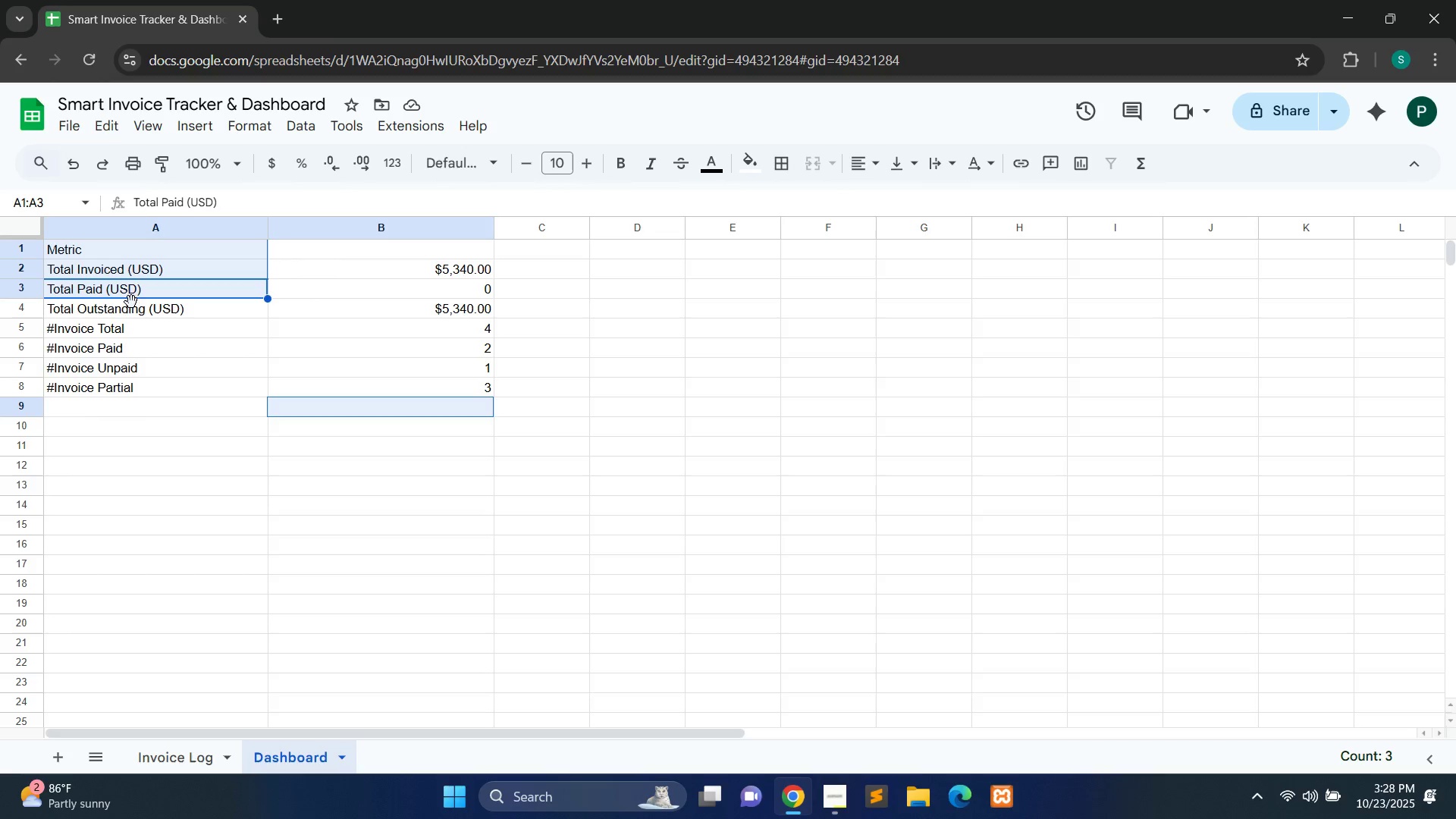 
hold_key(key=ControlLeft, duration=1.52)
left_click([133, 307])
 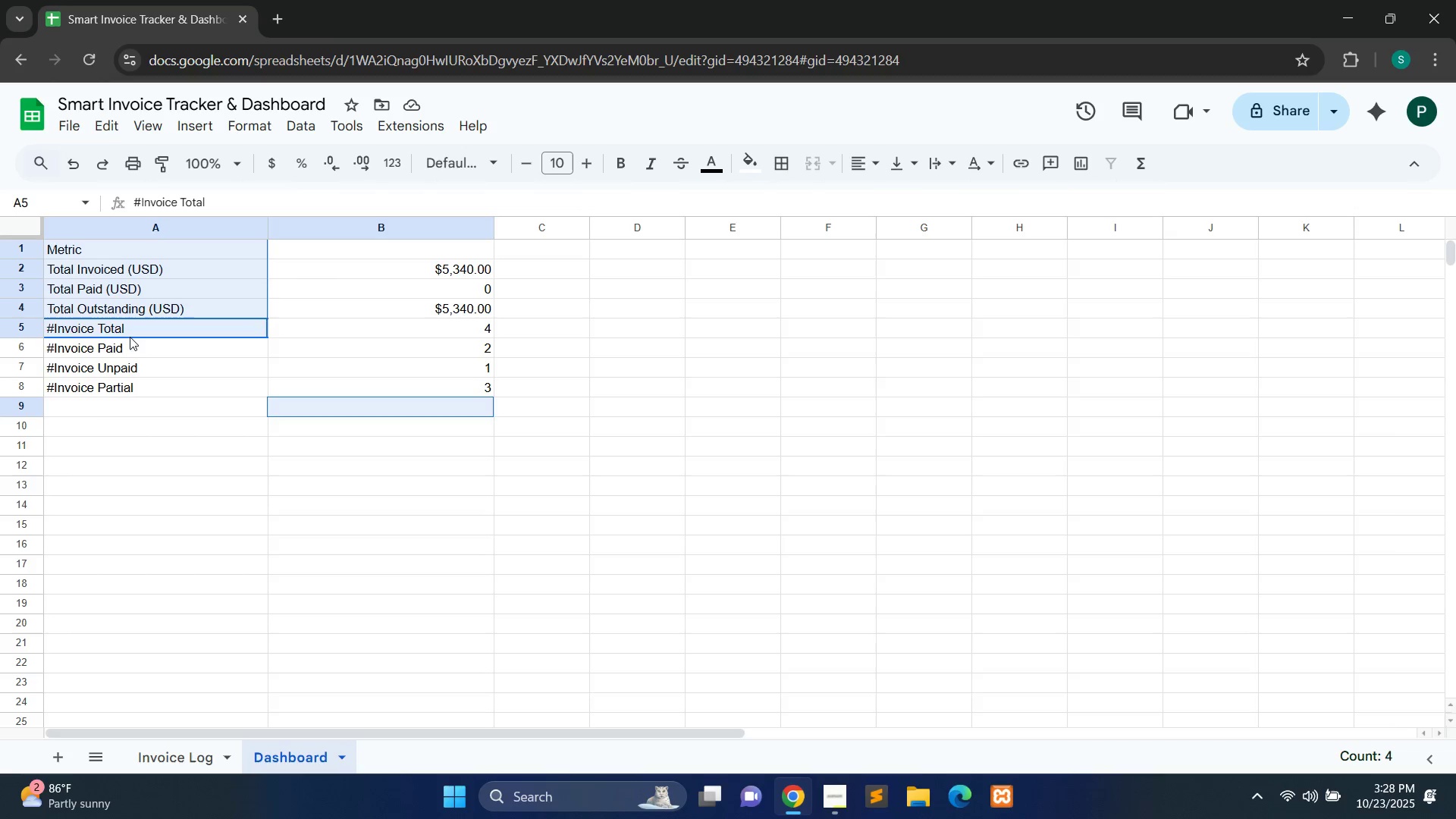 
left_click([130, 337])
 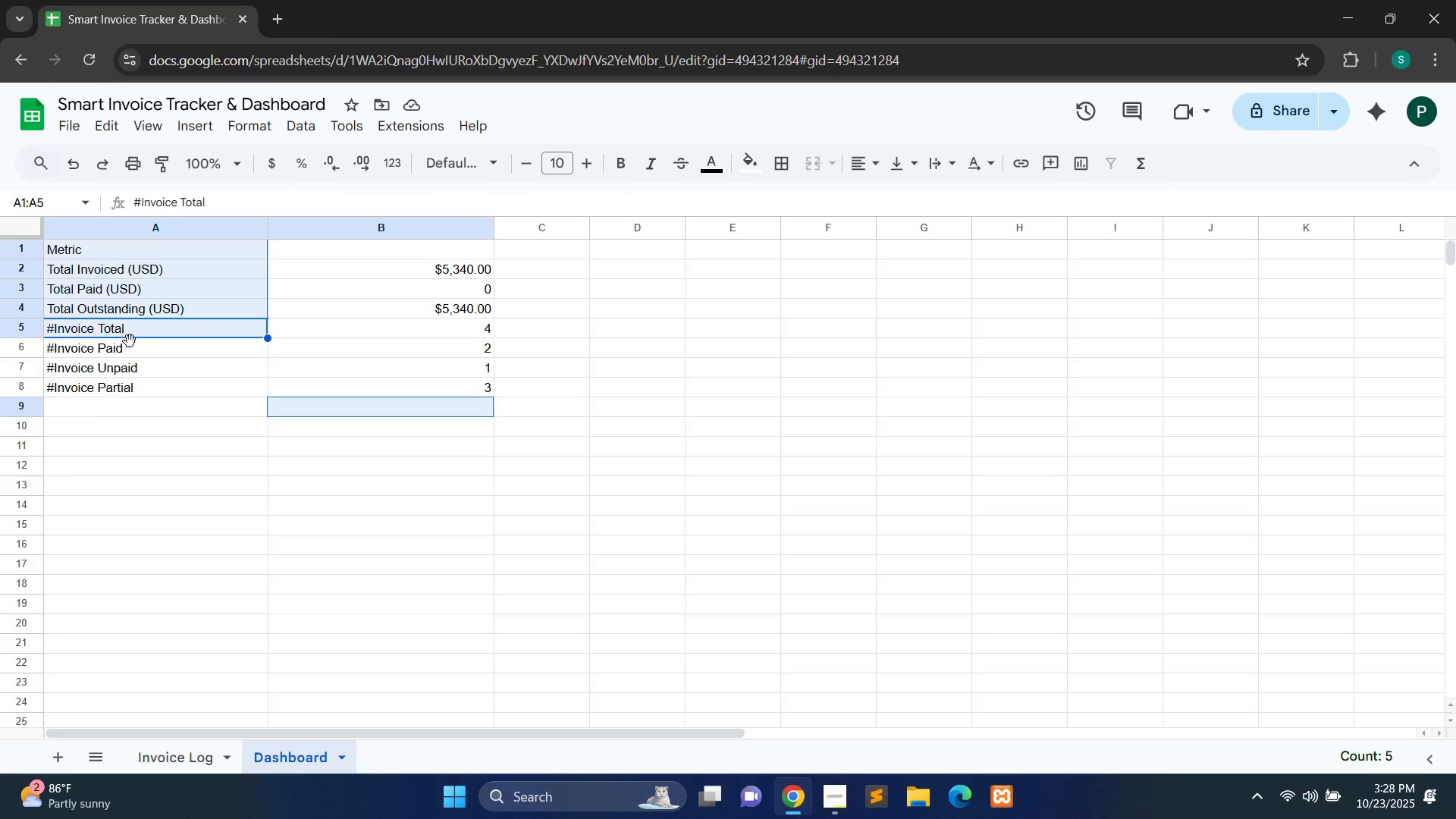 
hold_key(key=ControlLeft, duration=1.5)
left_click([130, 342])
 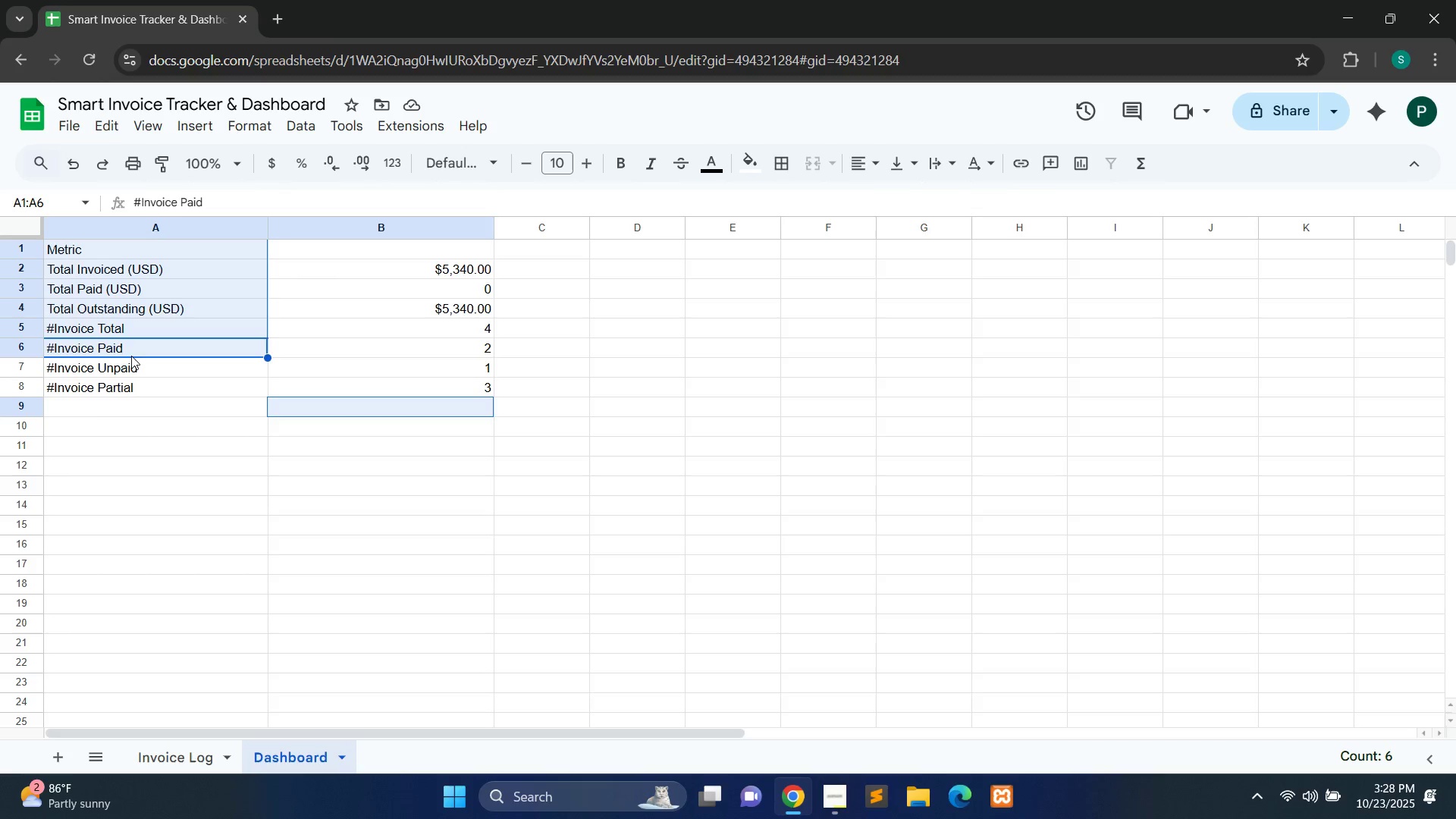 
hold_key(key=ControlLeft, duration=1.52)
left_click([134, 369])
 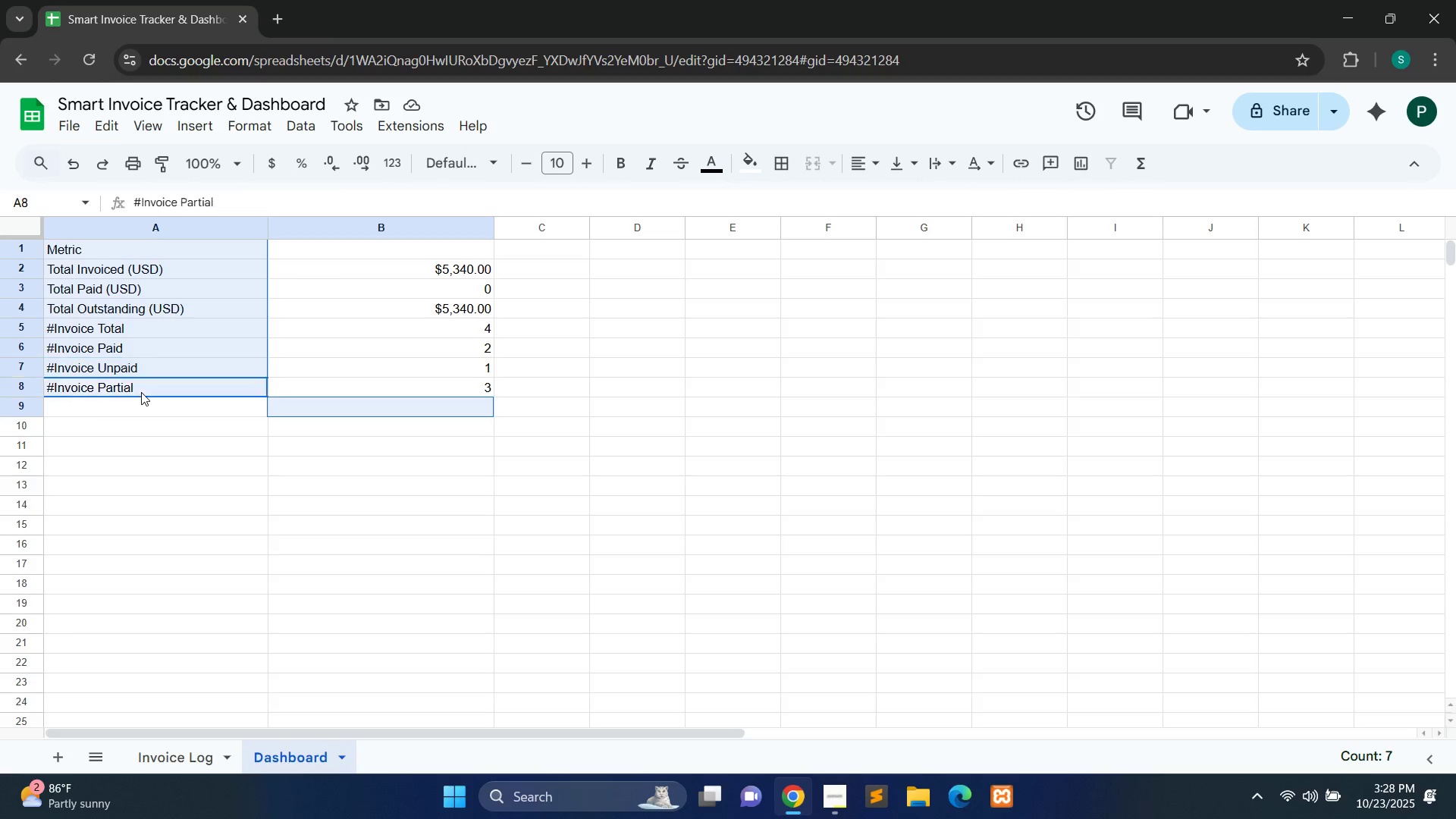 
left_click([141, 392])
 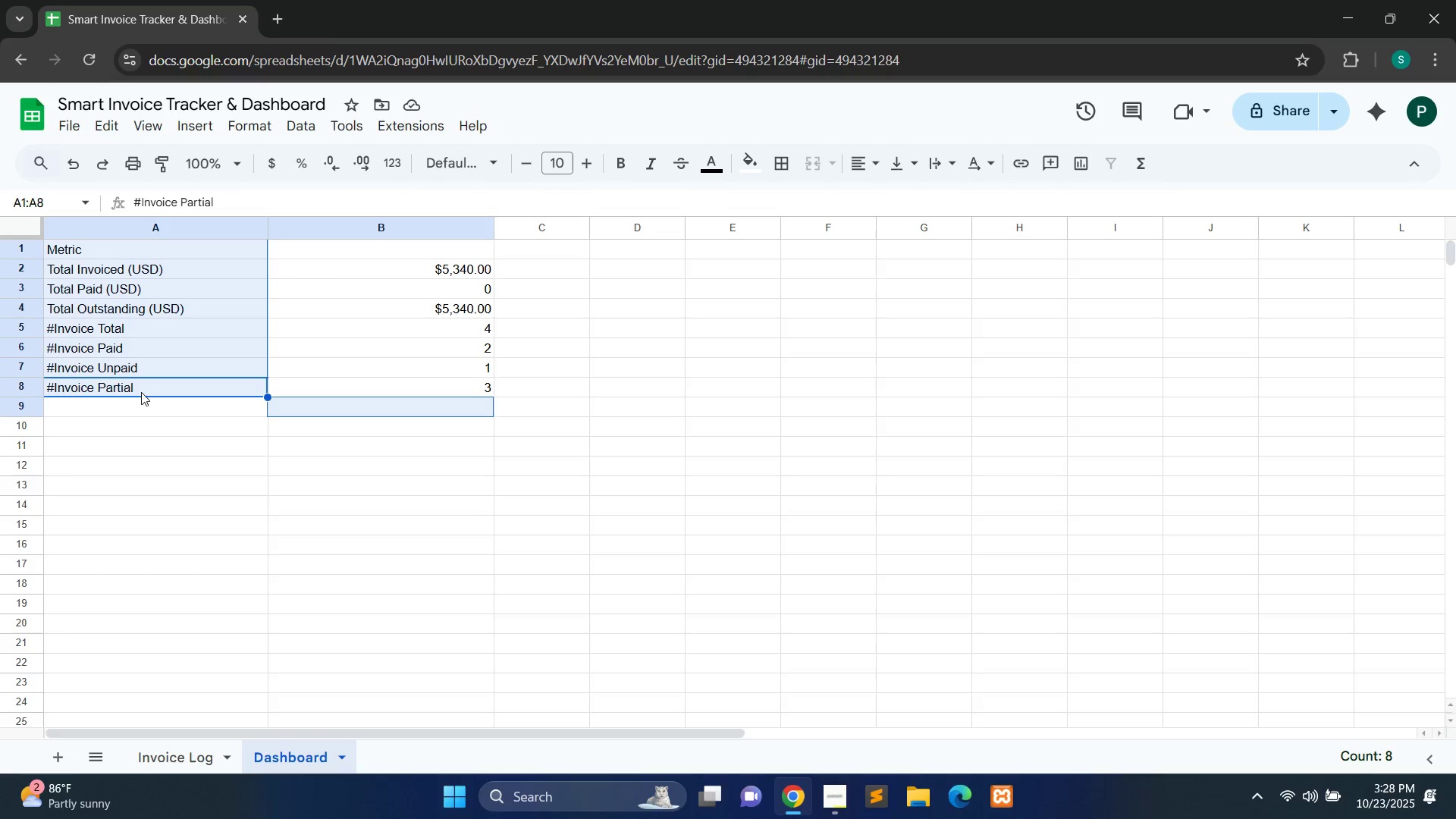 
key(Control+ControlLeft)
 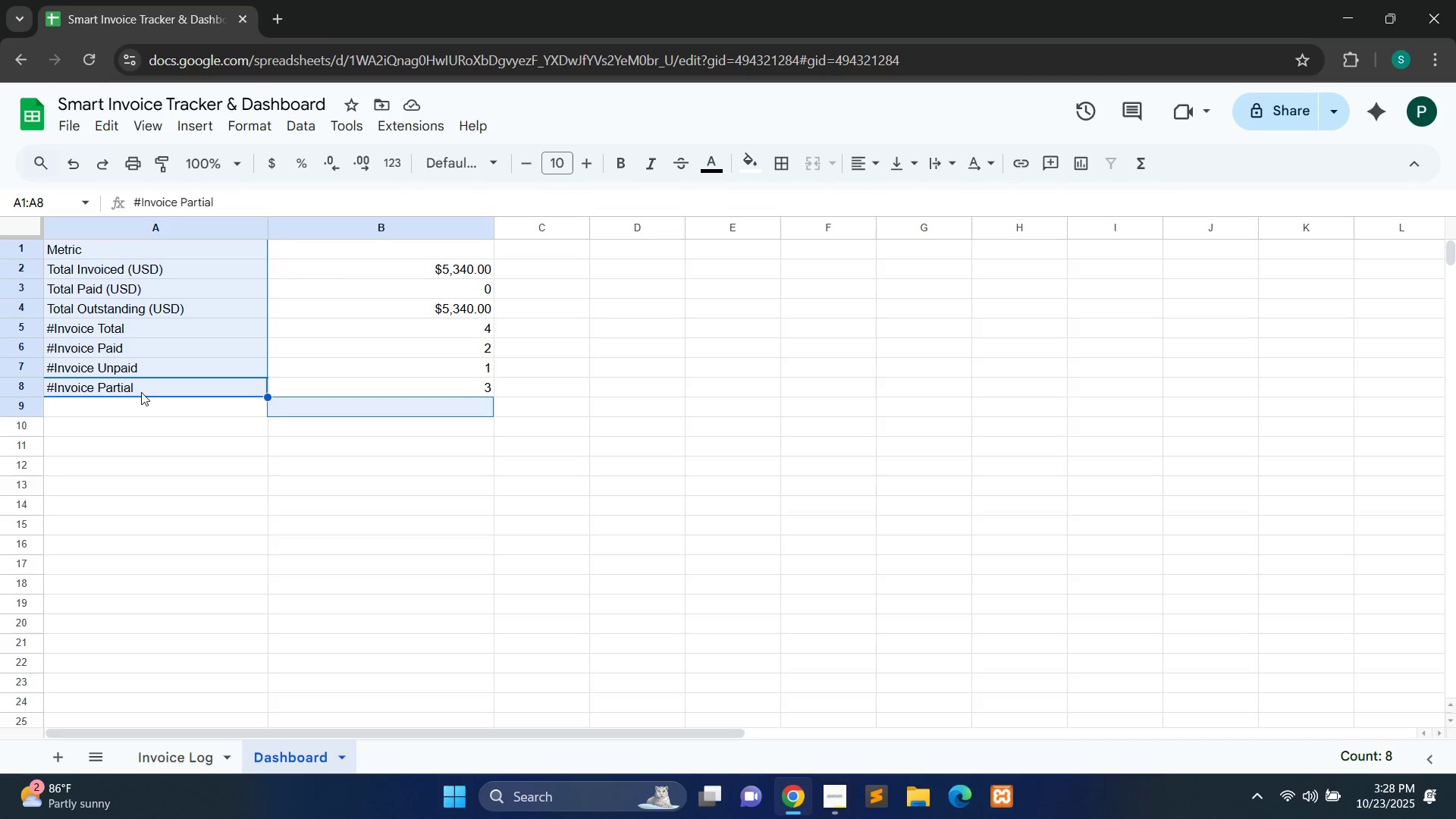 
key(Control+ControlLeft)
 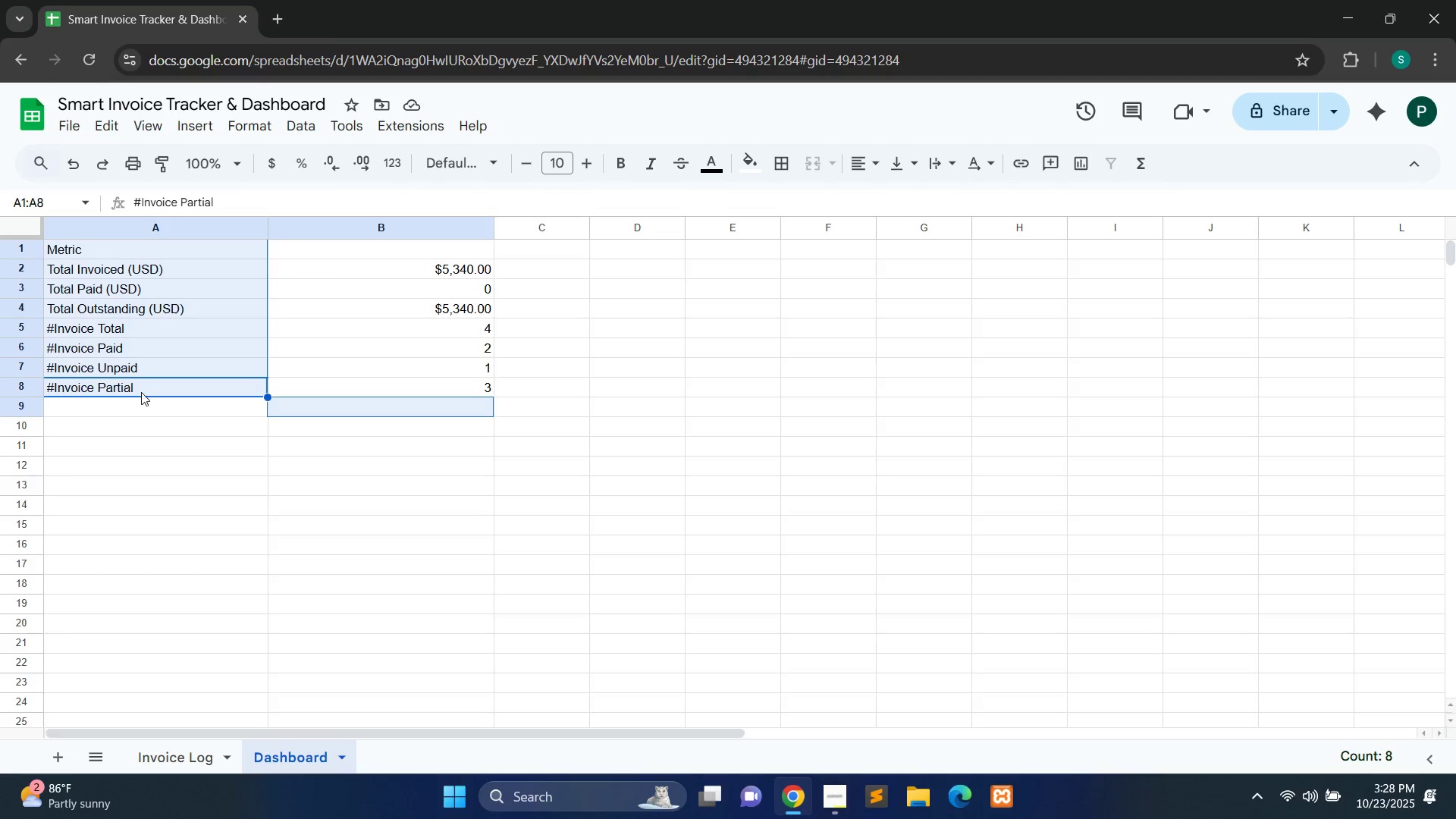 
key(Control+ControlLeft)
 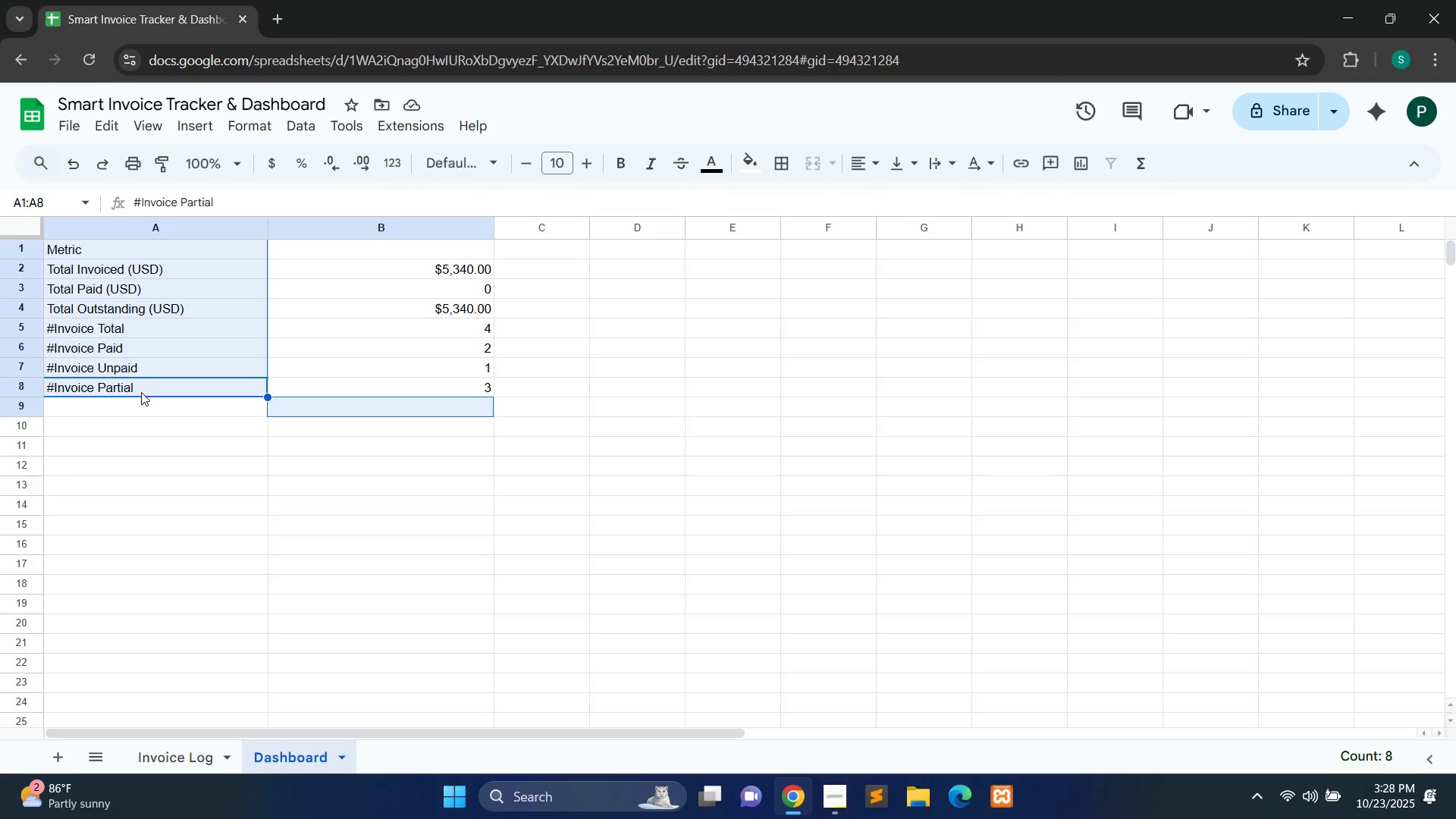 
key(Control+ControlLeft)
 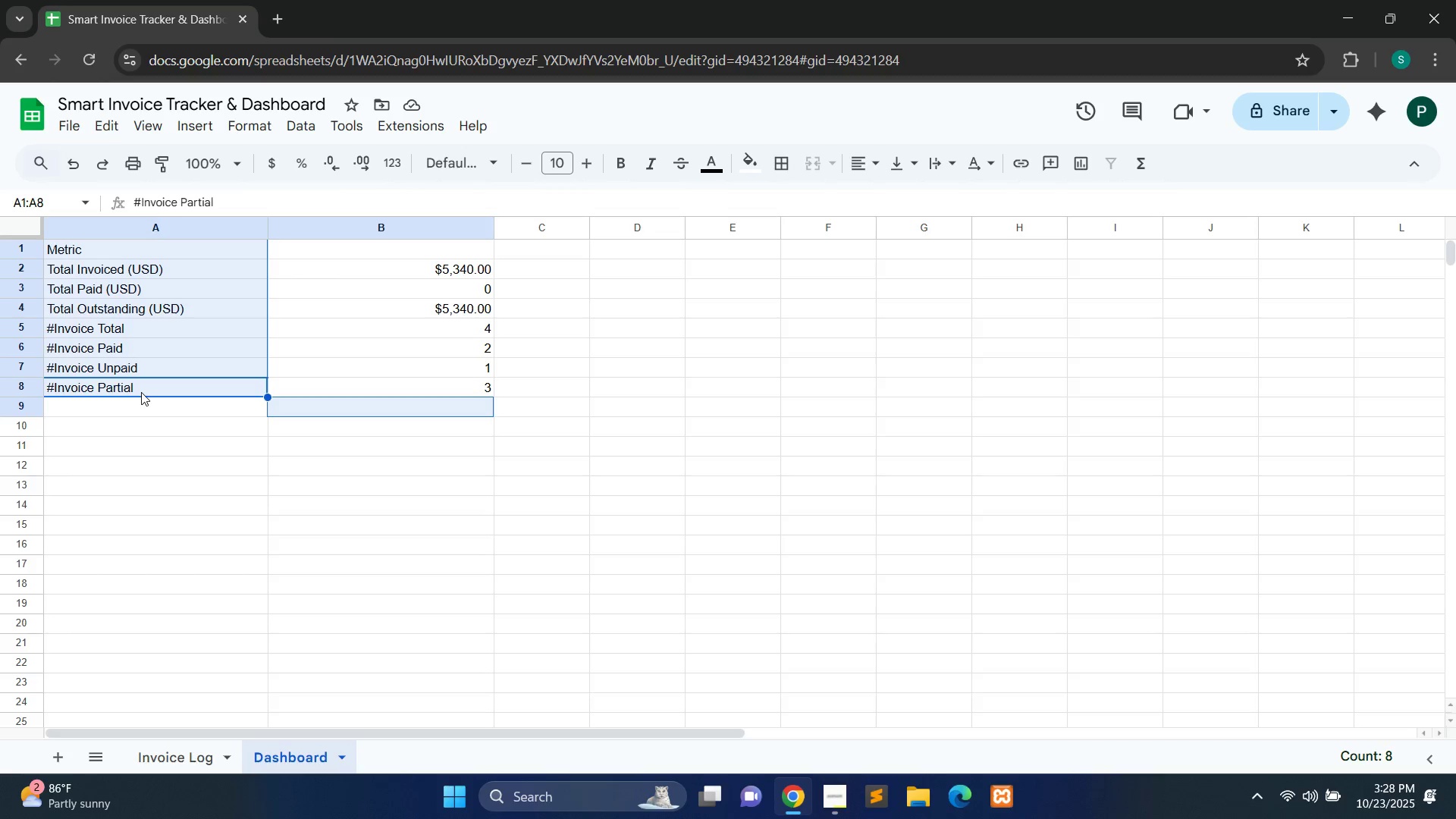 
key(Control+ControlLeft)
 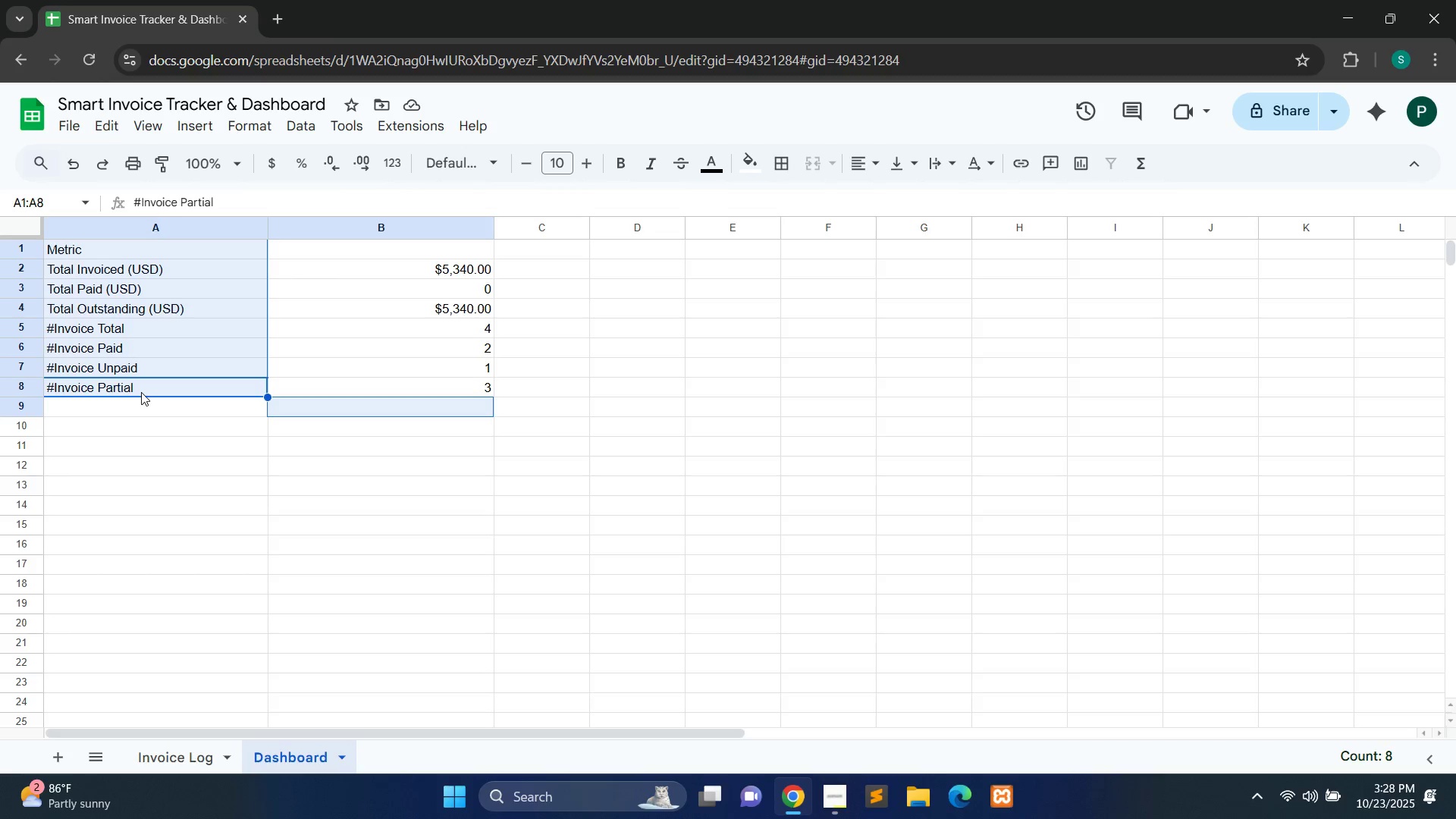 
key(Control+ControlLeft)
 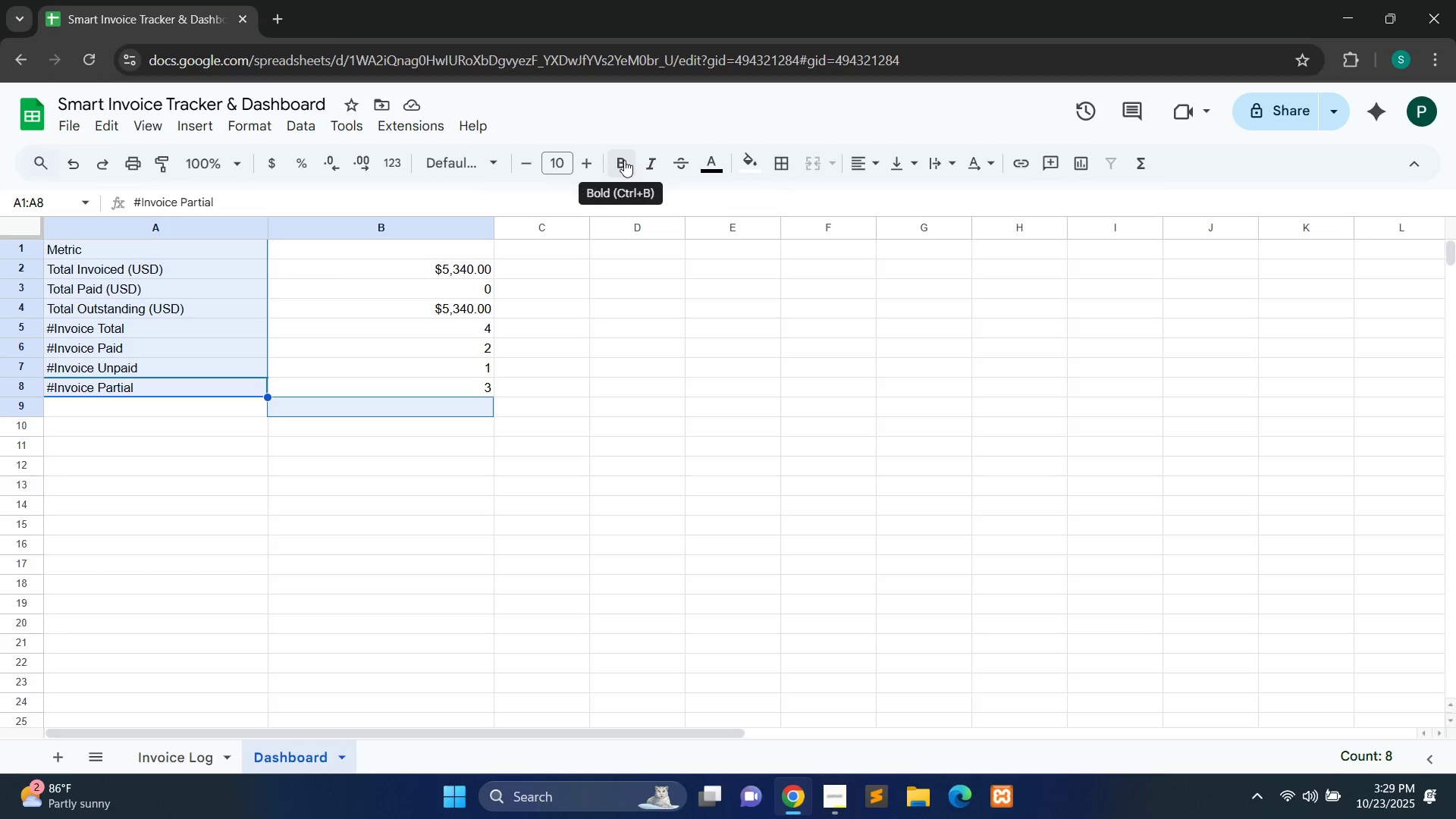 
left_click([624, 164])
 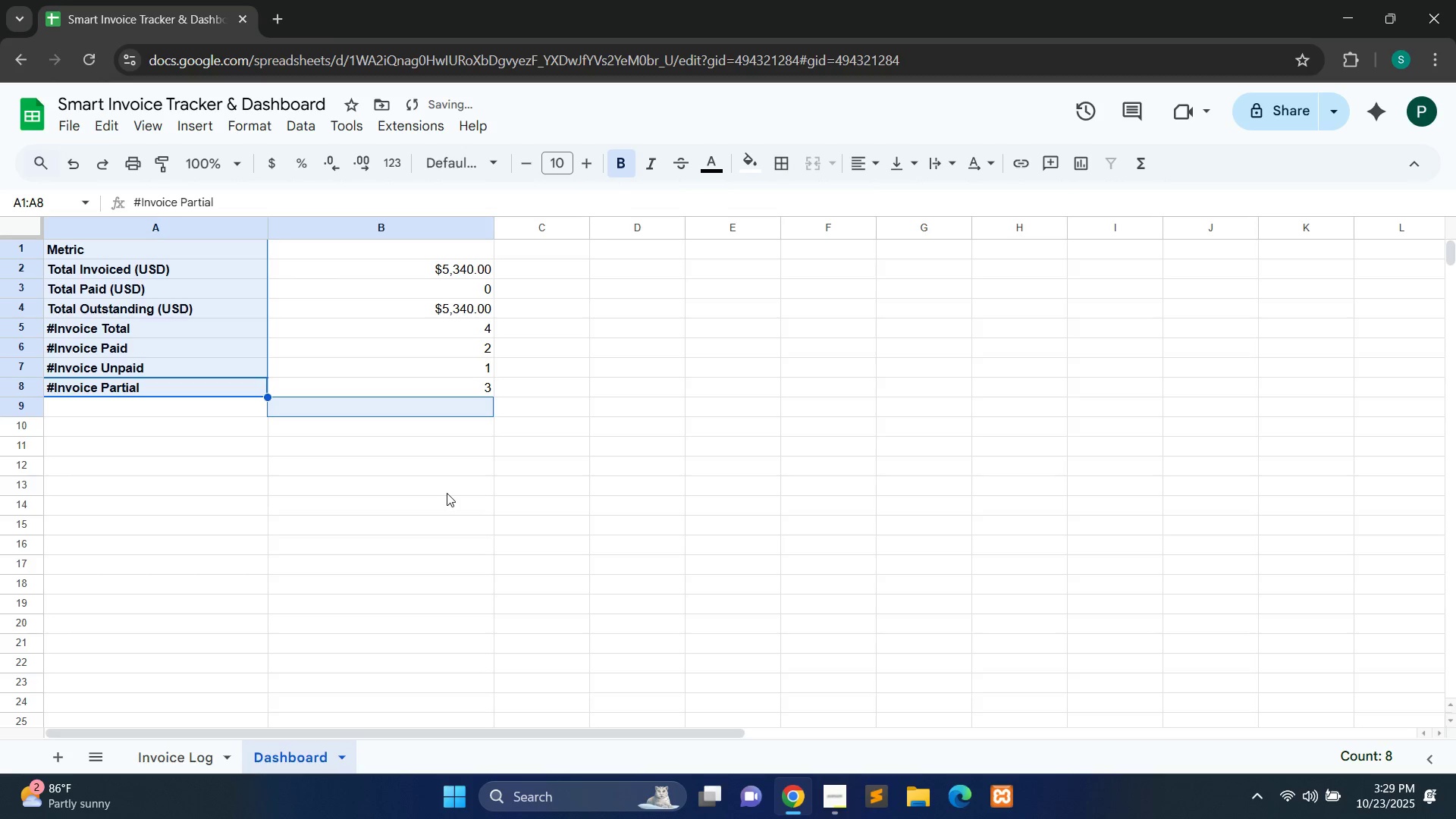 
left_click([447, 493])
 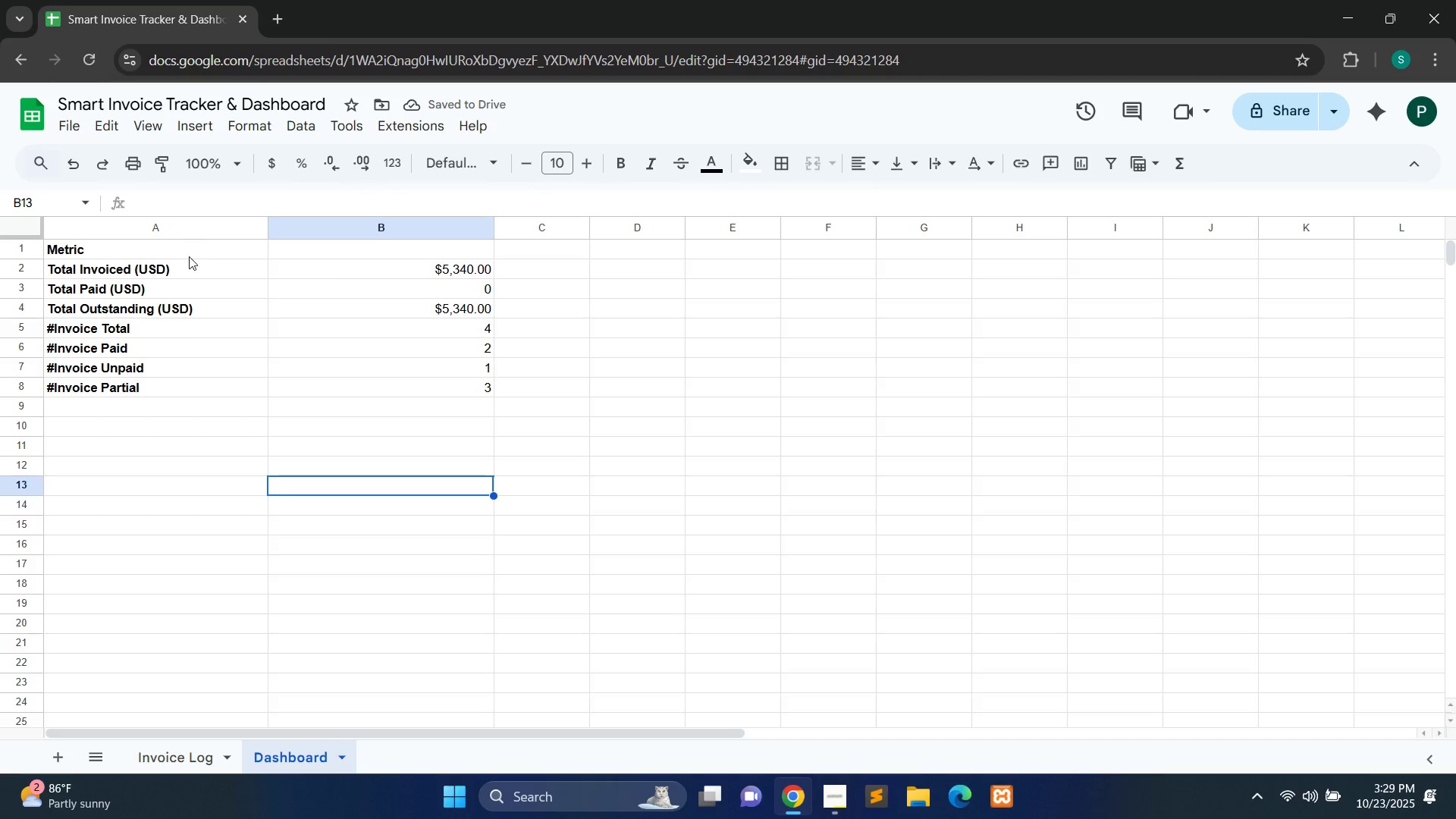 
left_click([181, 251])
 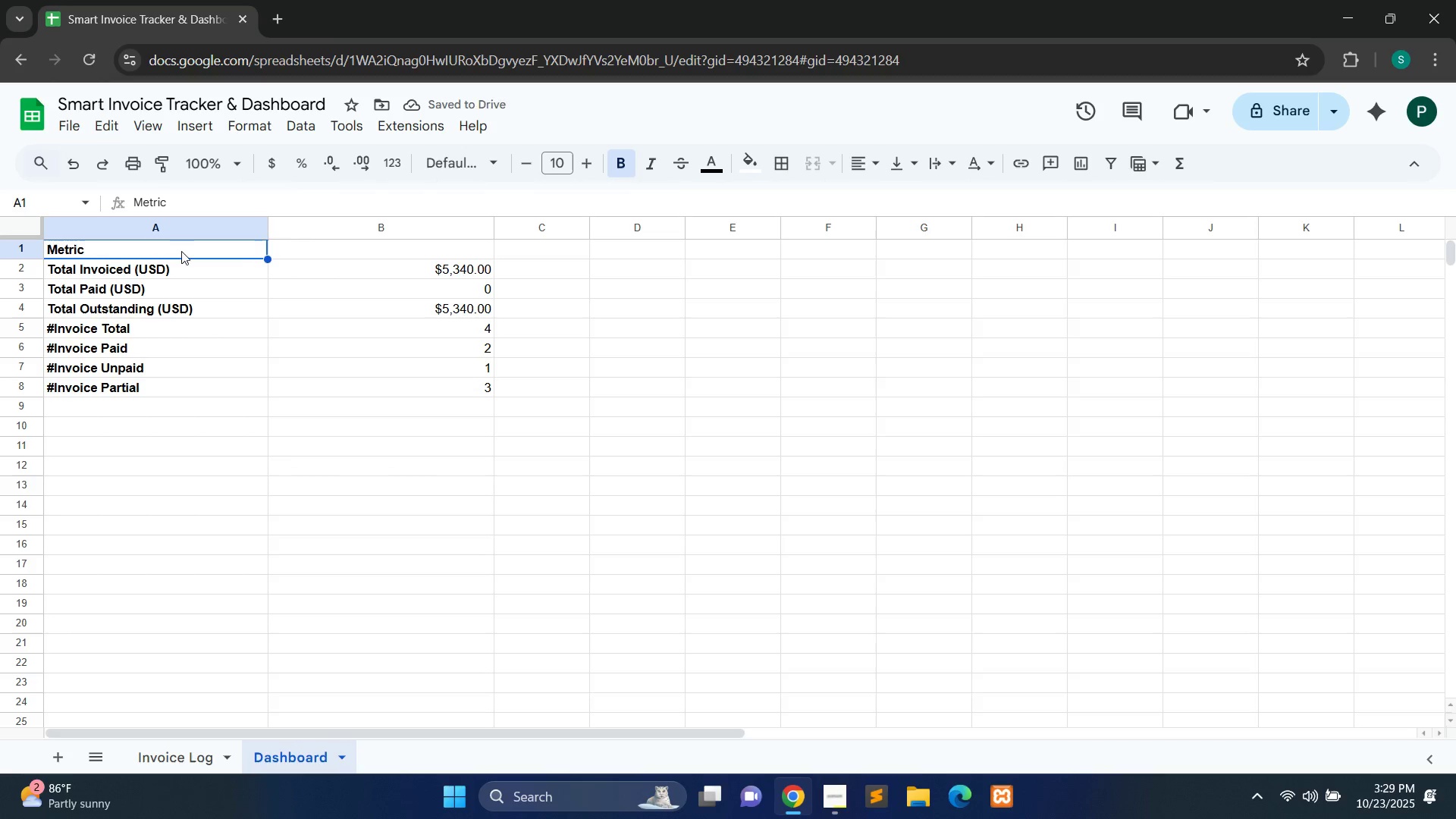 
hold_key(key=ControlLeft, duration=1.52)
left_click([312, 248])
 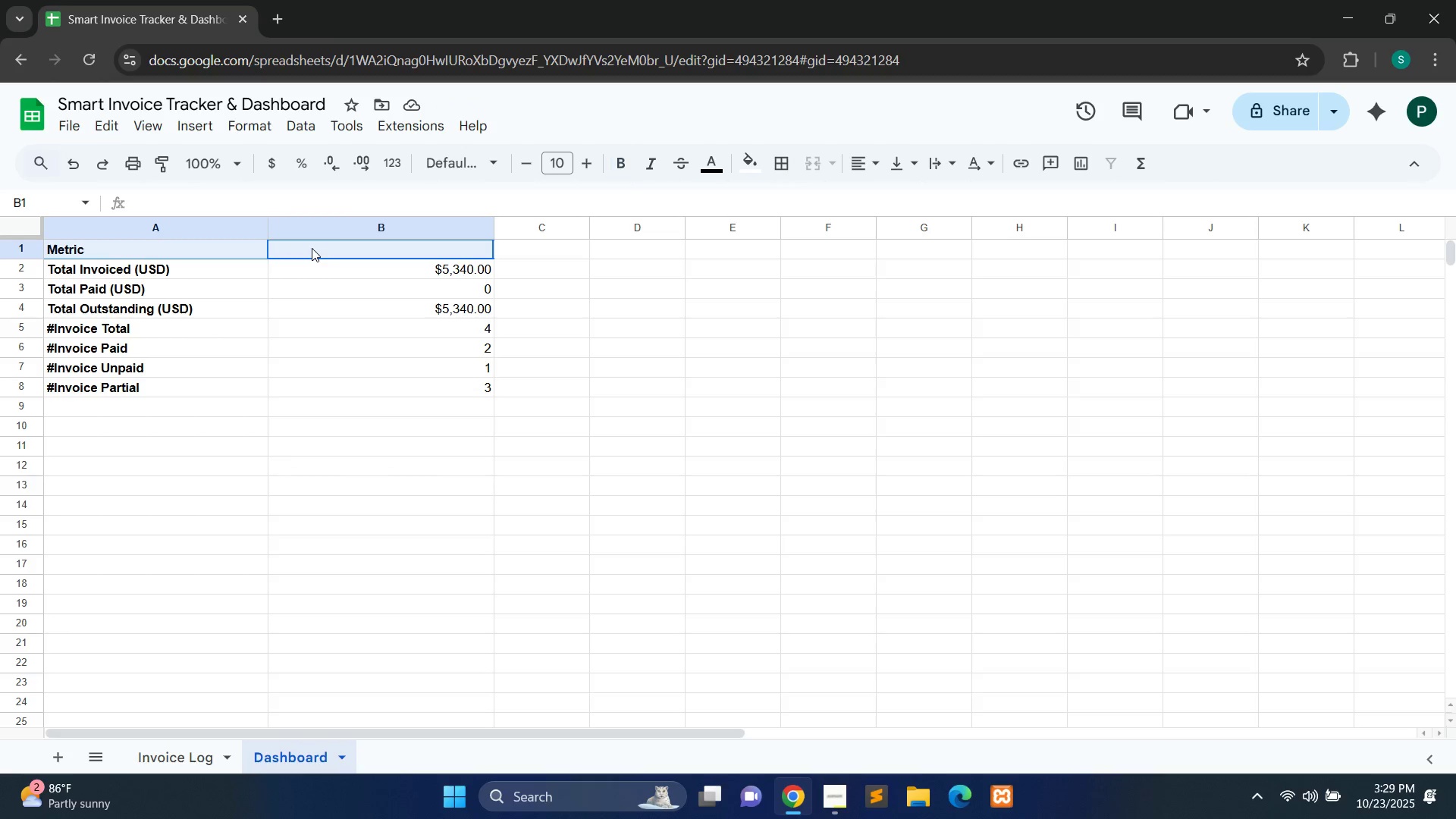 
hold_key(key=ControlLeft, duration=0.31)
 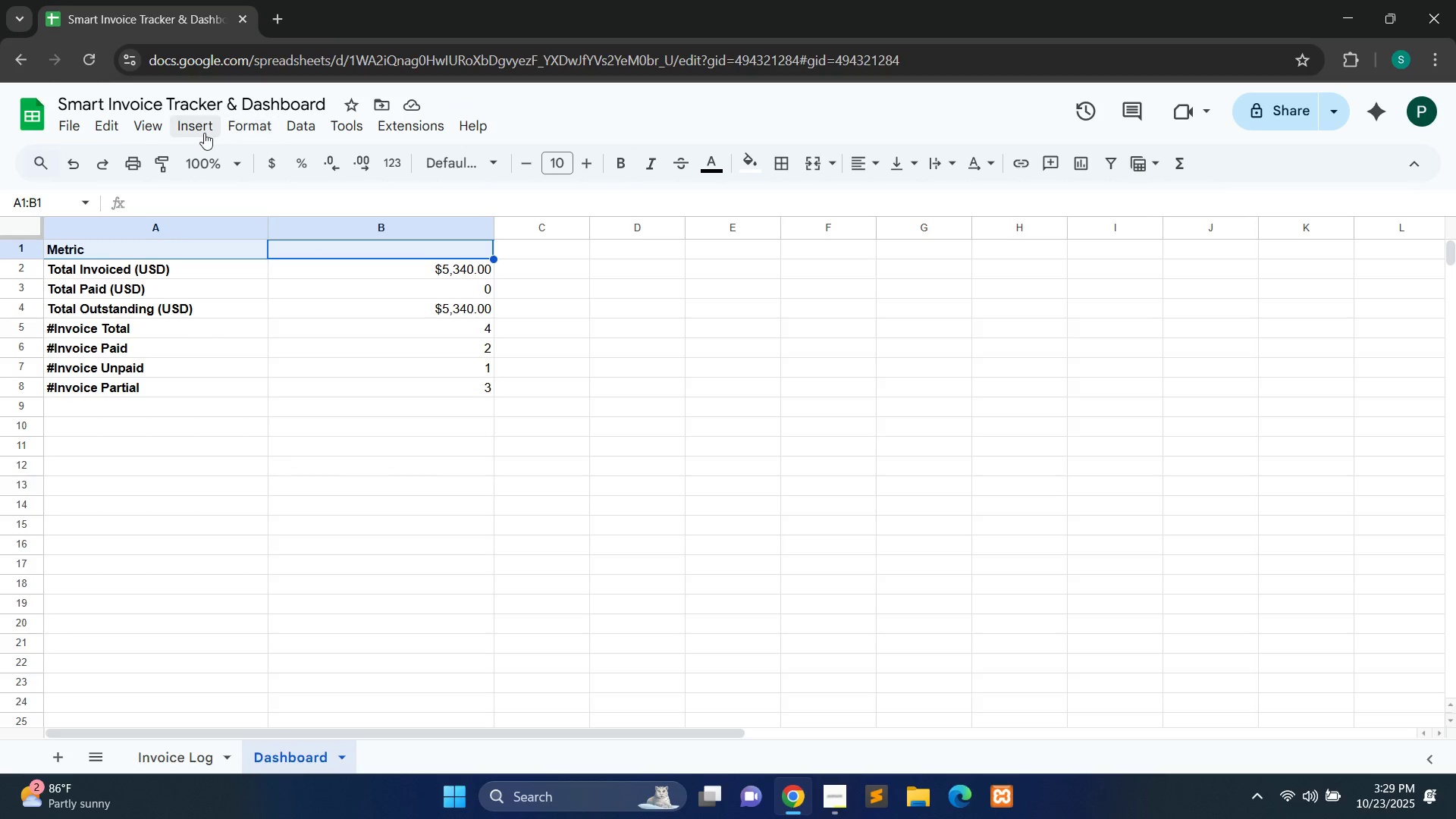 
left_click([199, 133])
 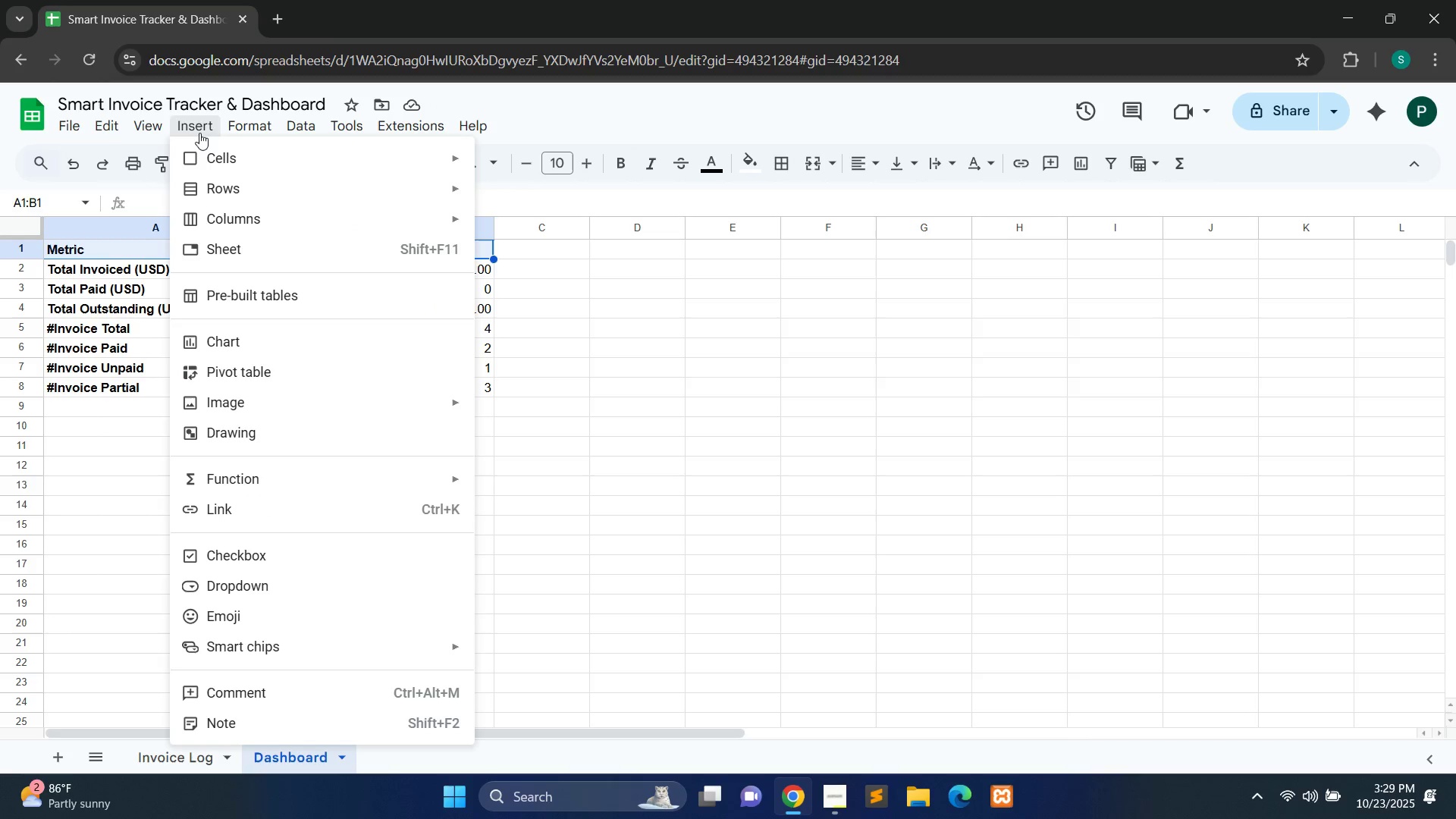 
mouse_move([268, 160])
 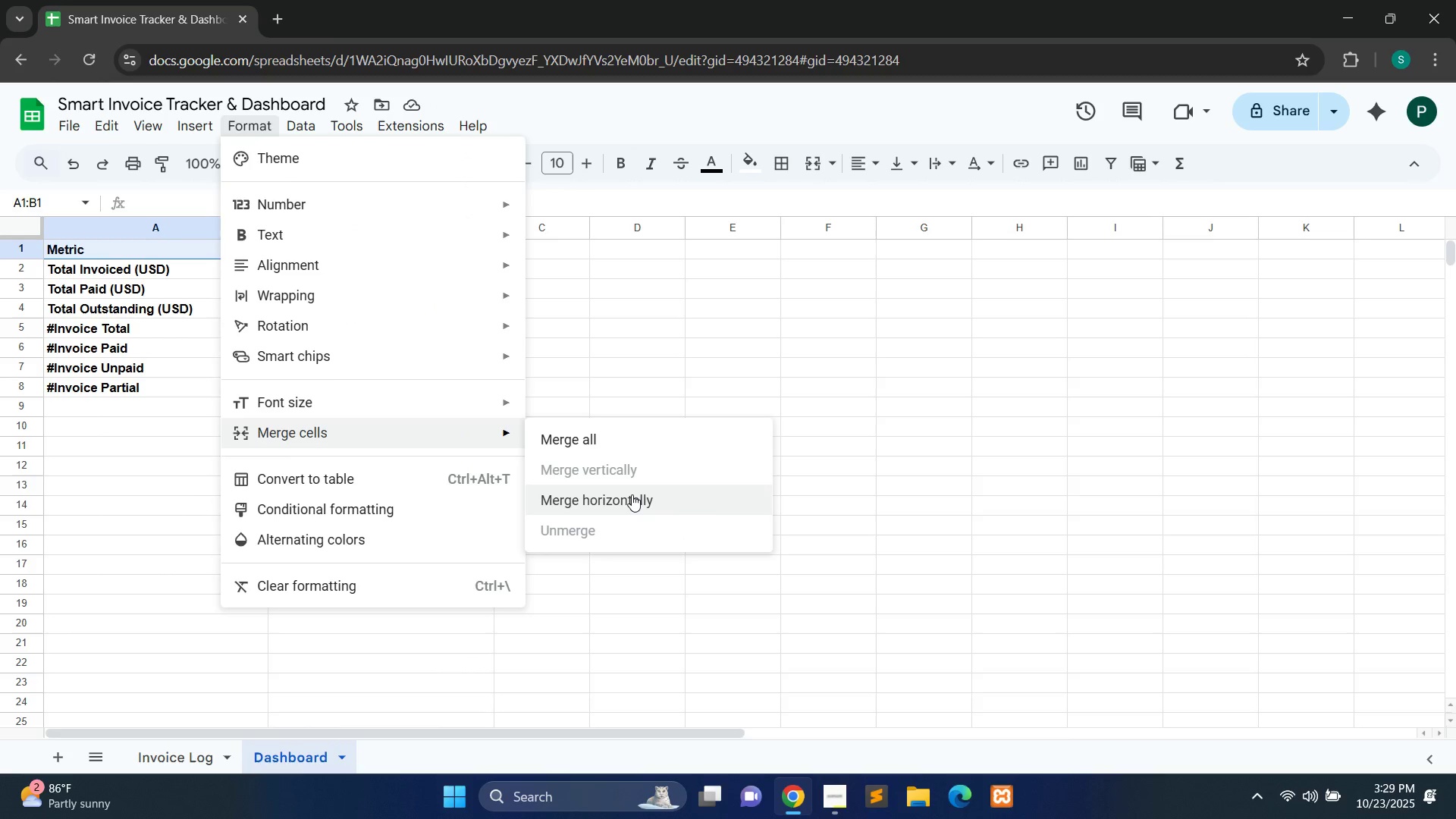 
left_click([632, 494])
 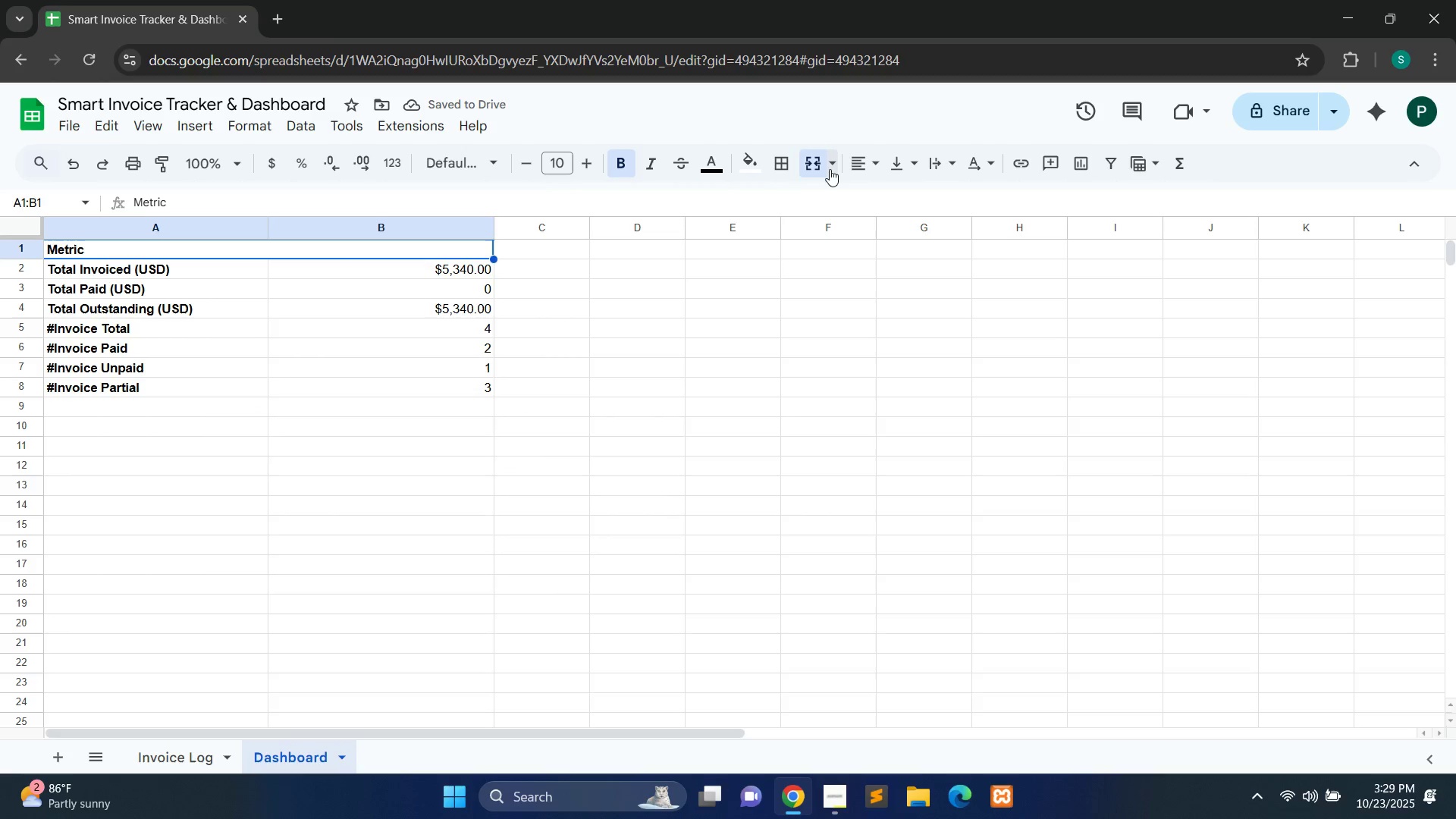 
left_click([761, 170])
 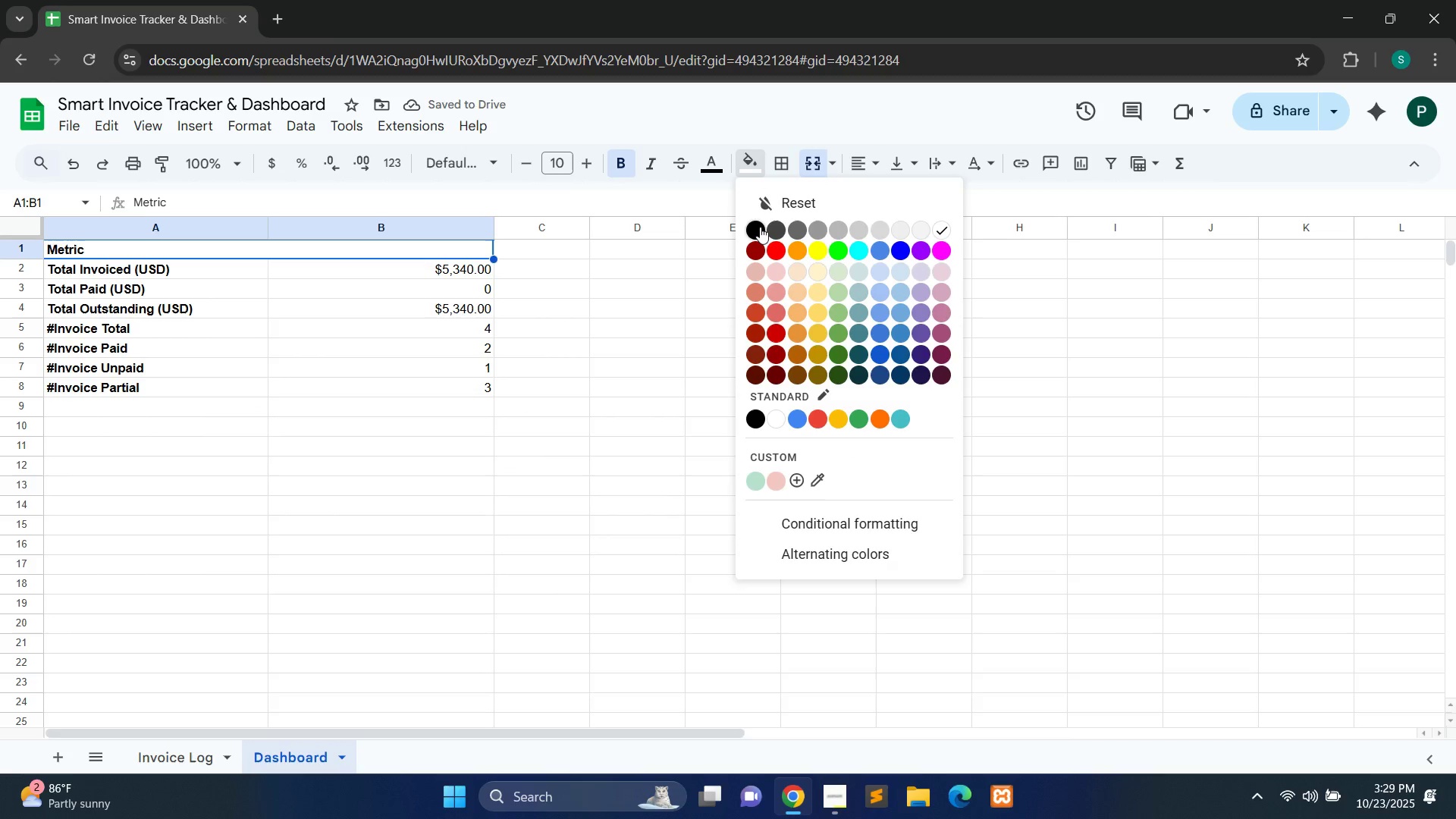 
left_click([760, 227])
 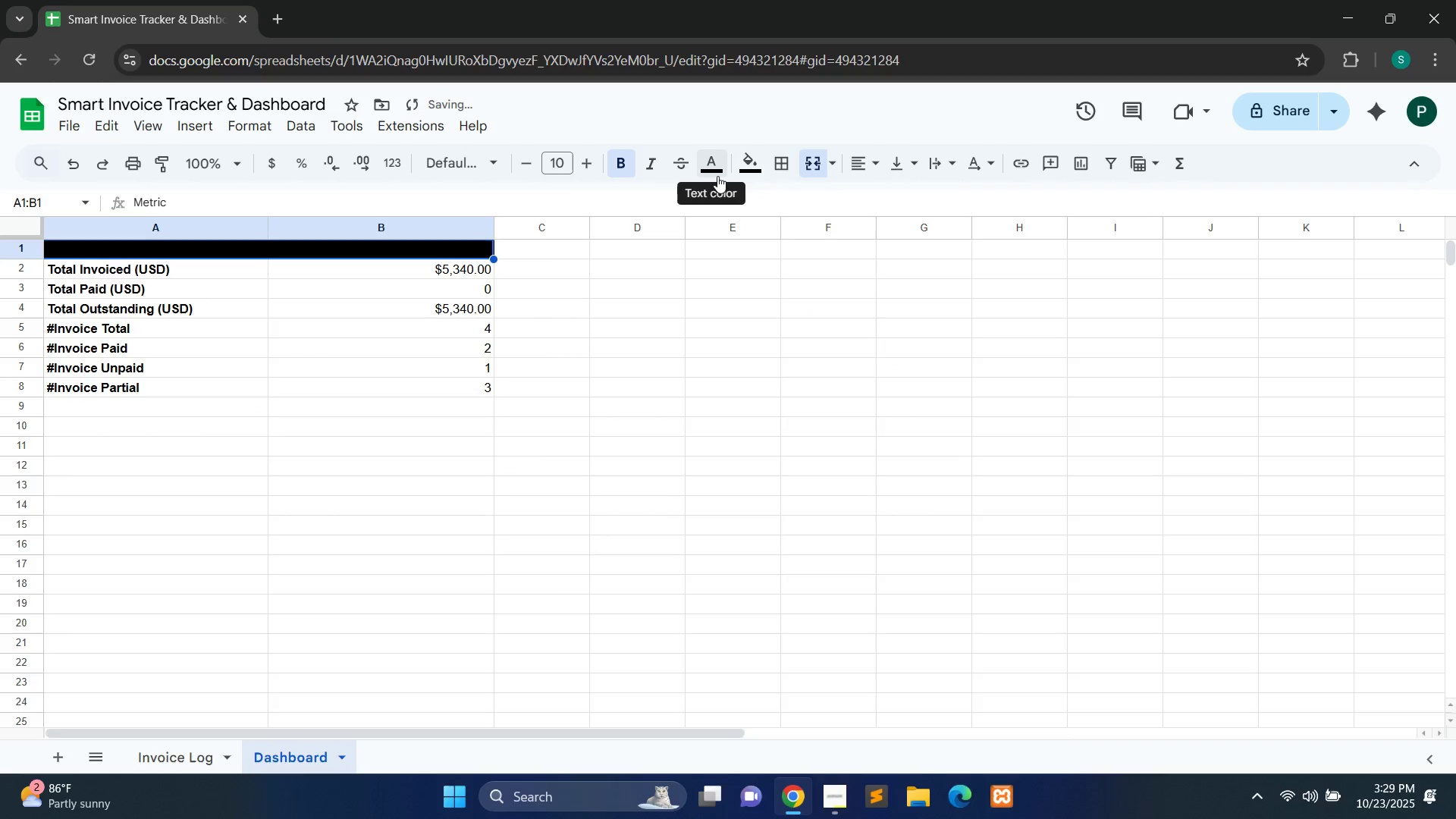 
left_click([717, 176])
 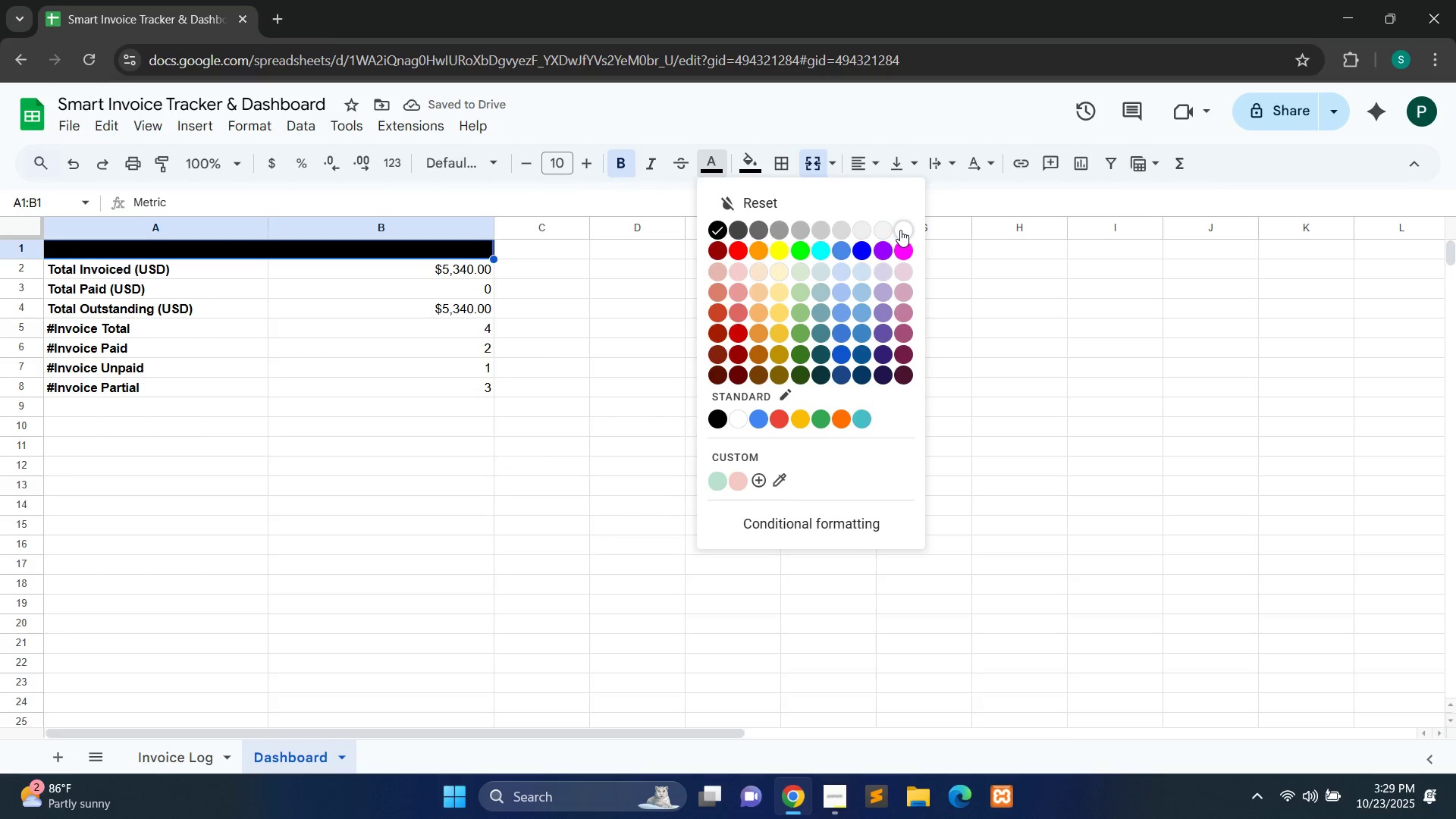 
left_click([900, 230])
 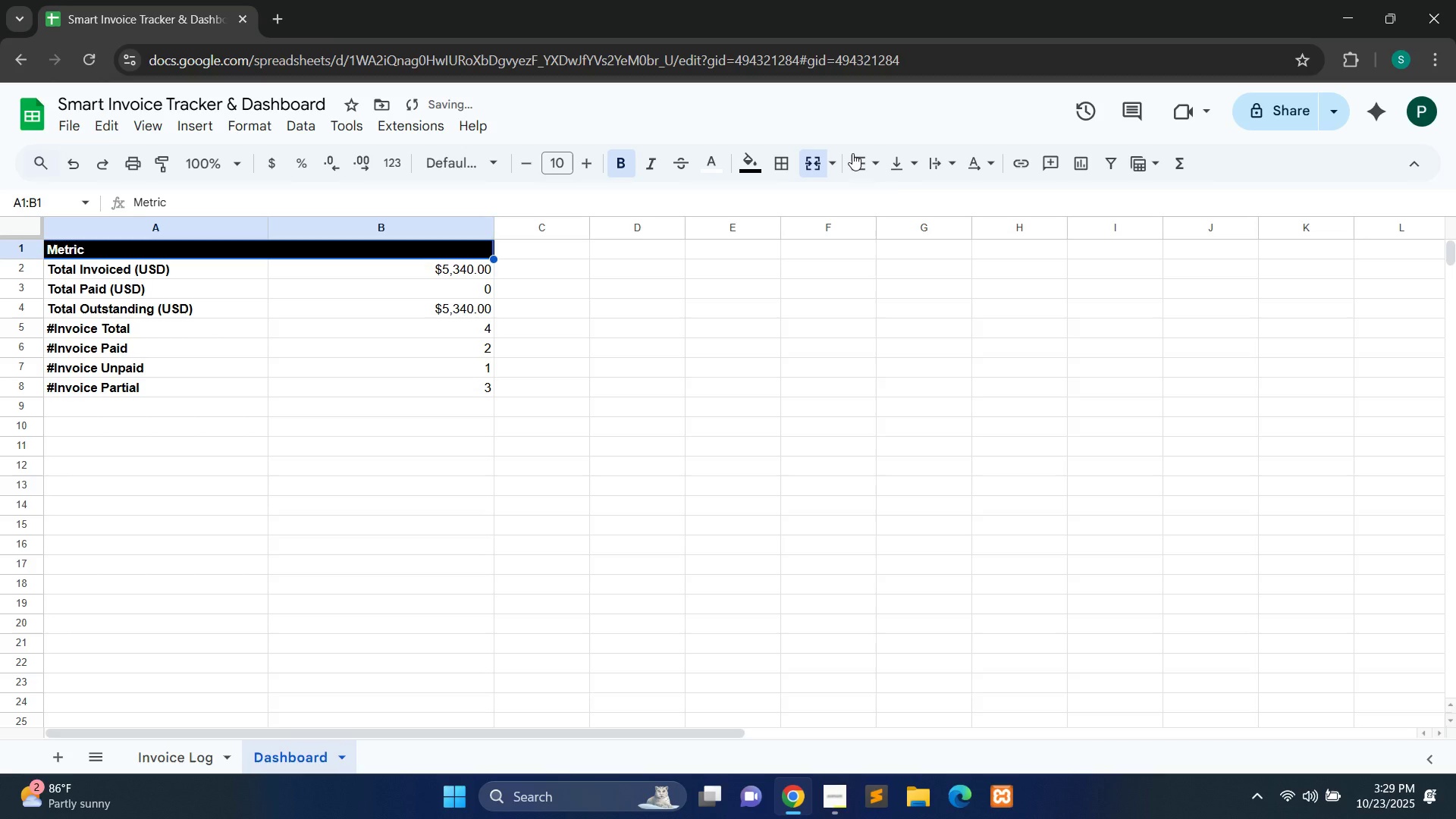 
left_click([872, 174])
 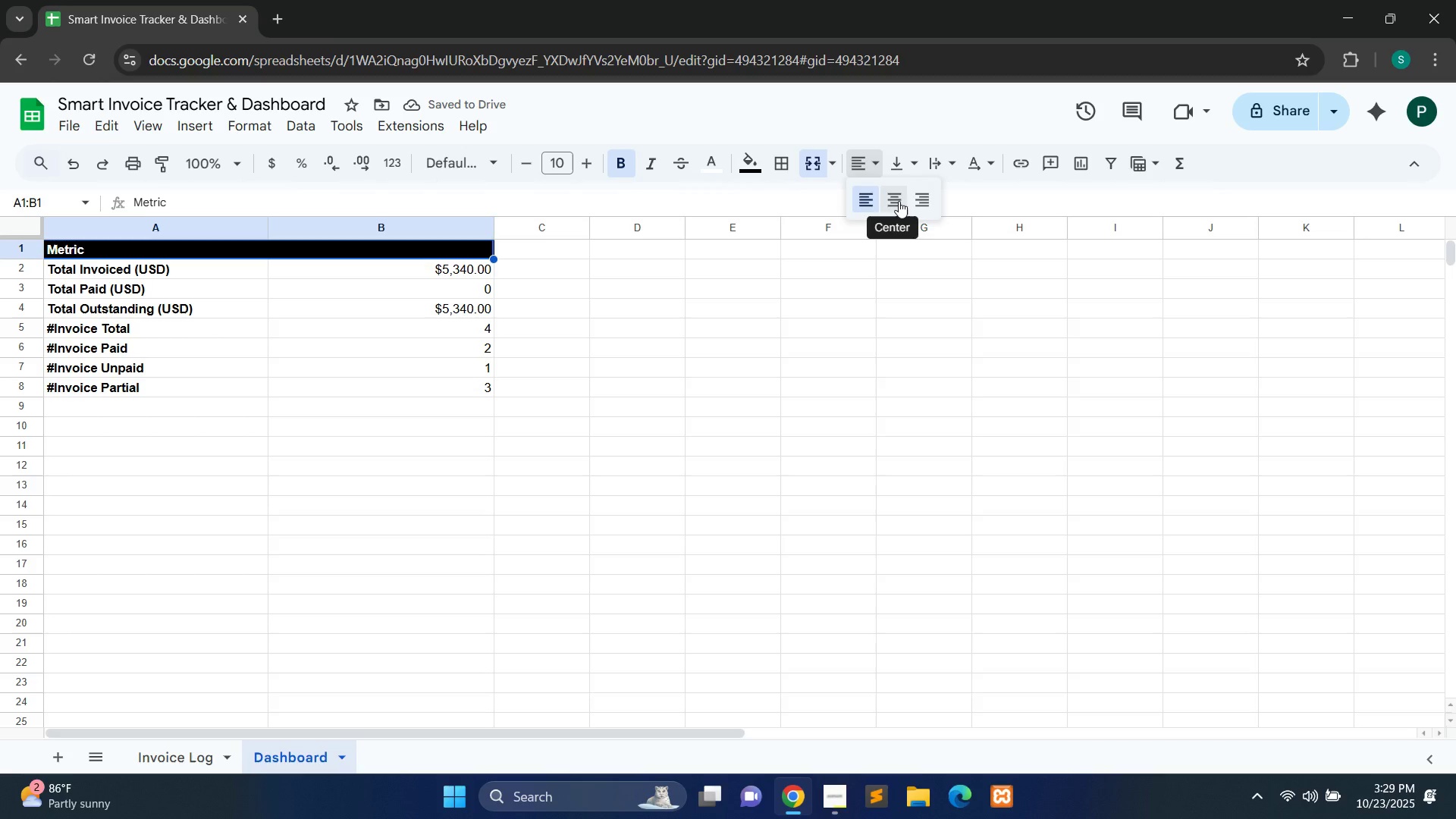 
left_click([899, 201])
 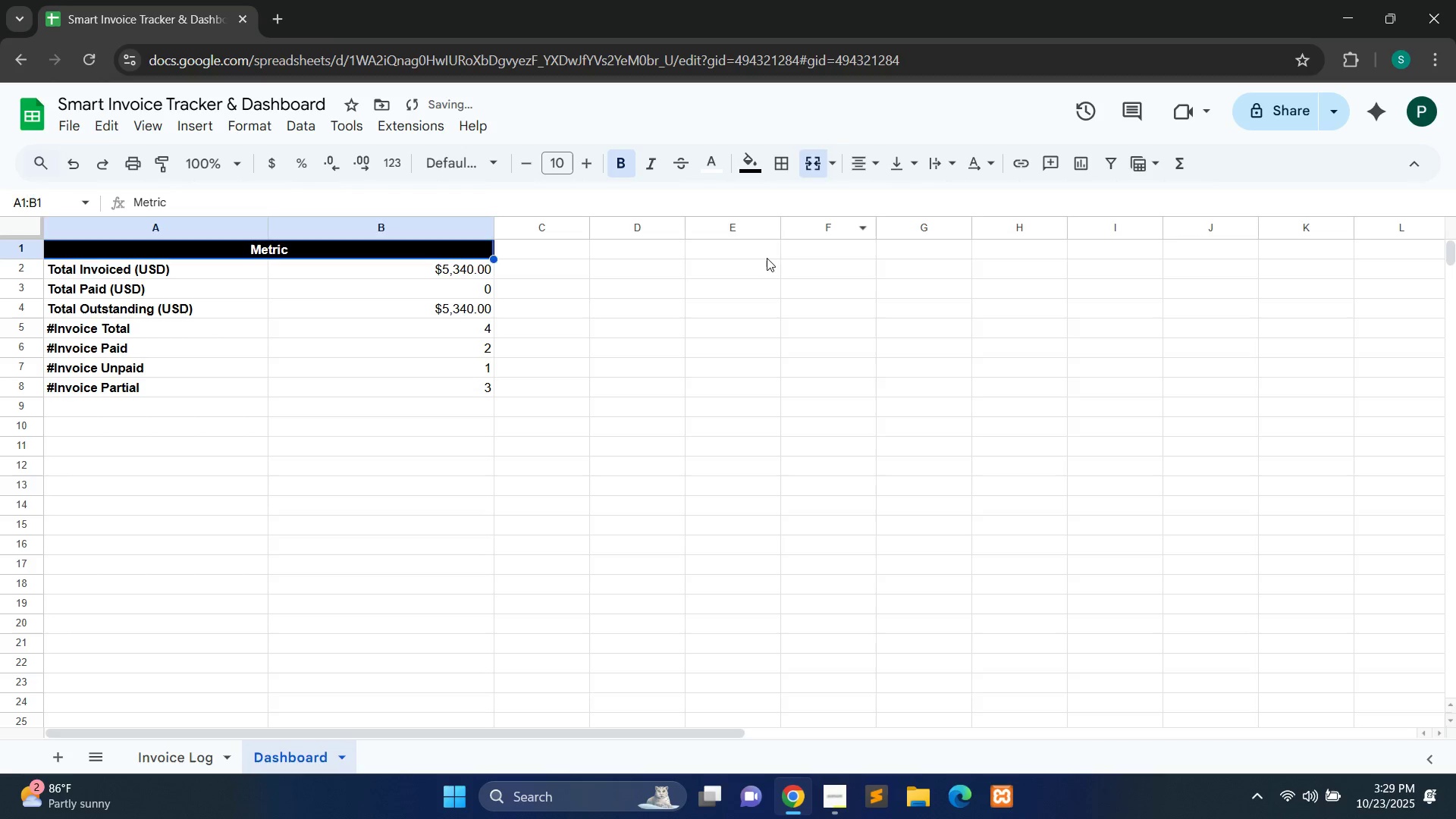 
left_click([767, 258])
 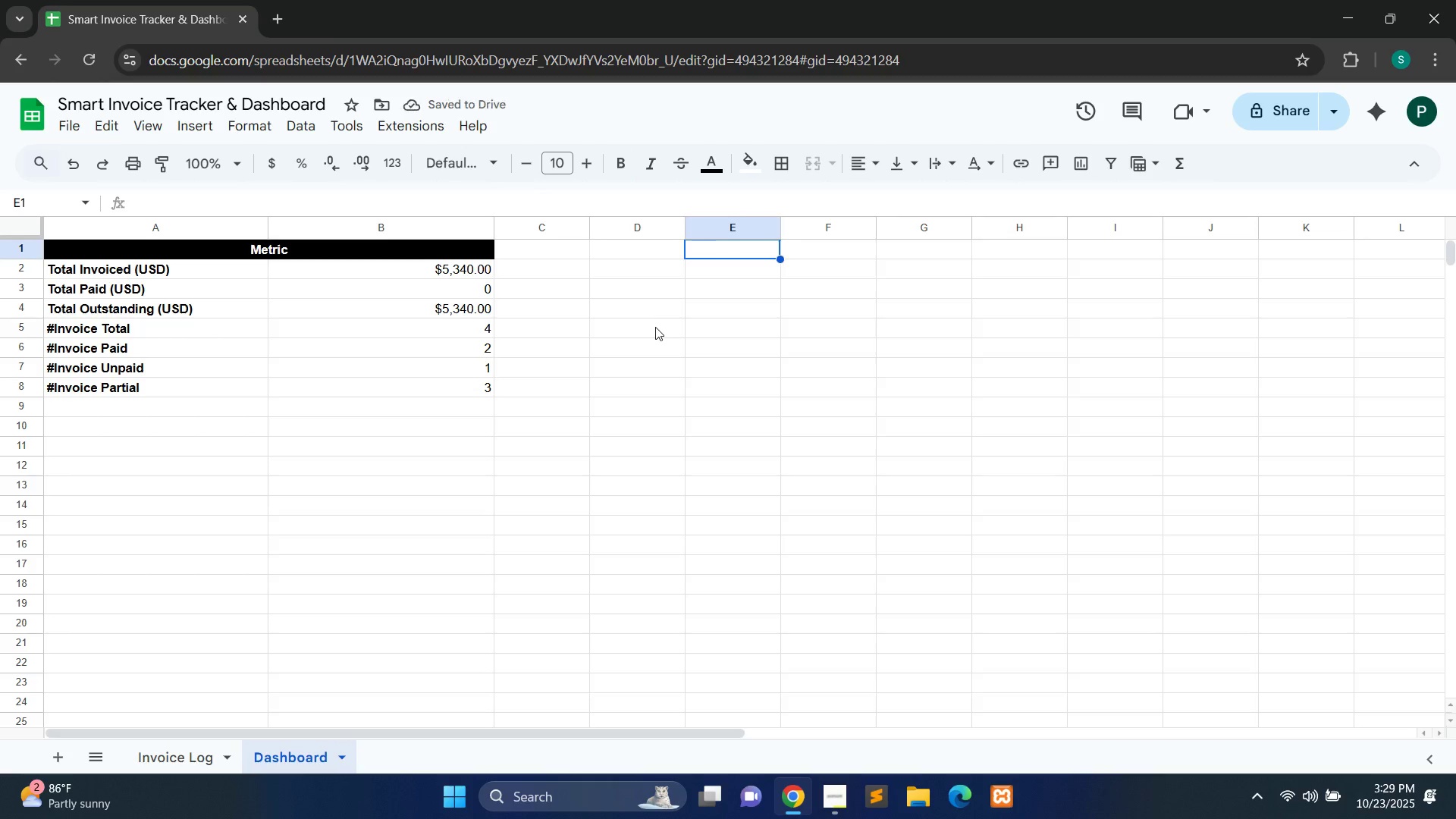 
left_click([655, 327])
 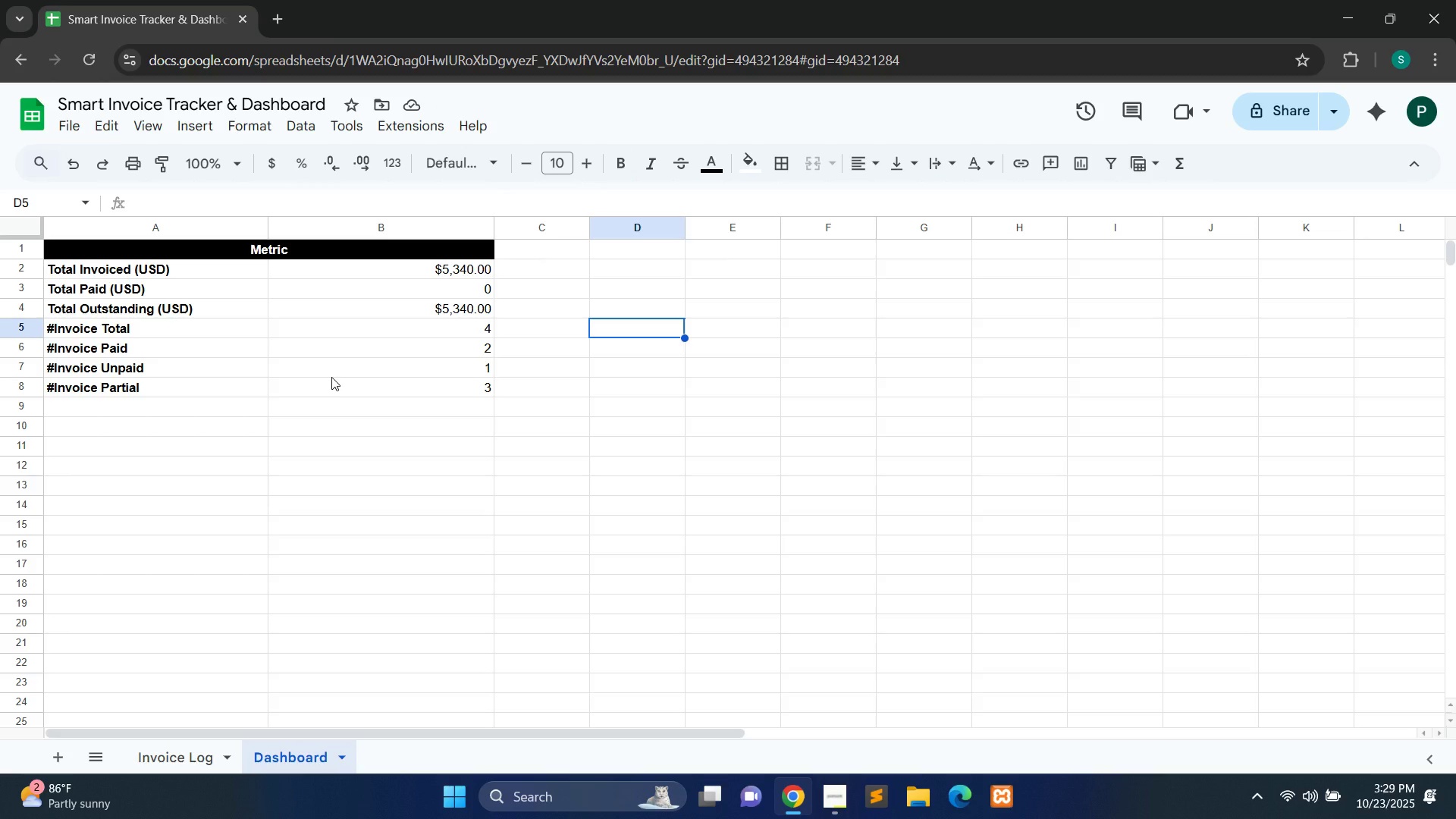 
wait(11.01)
 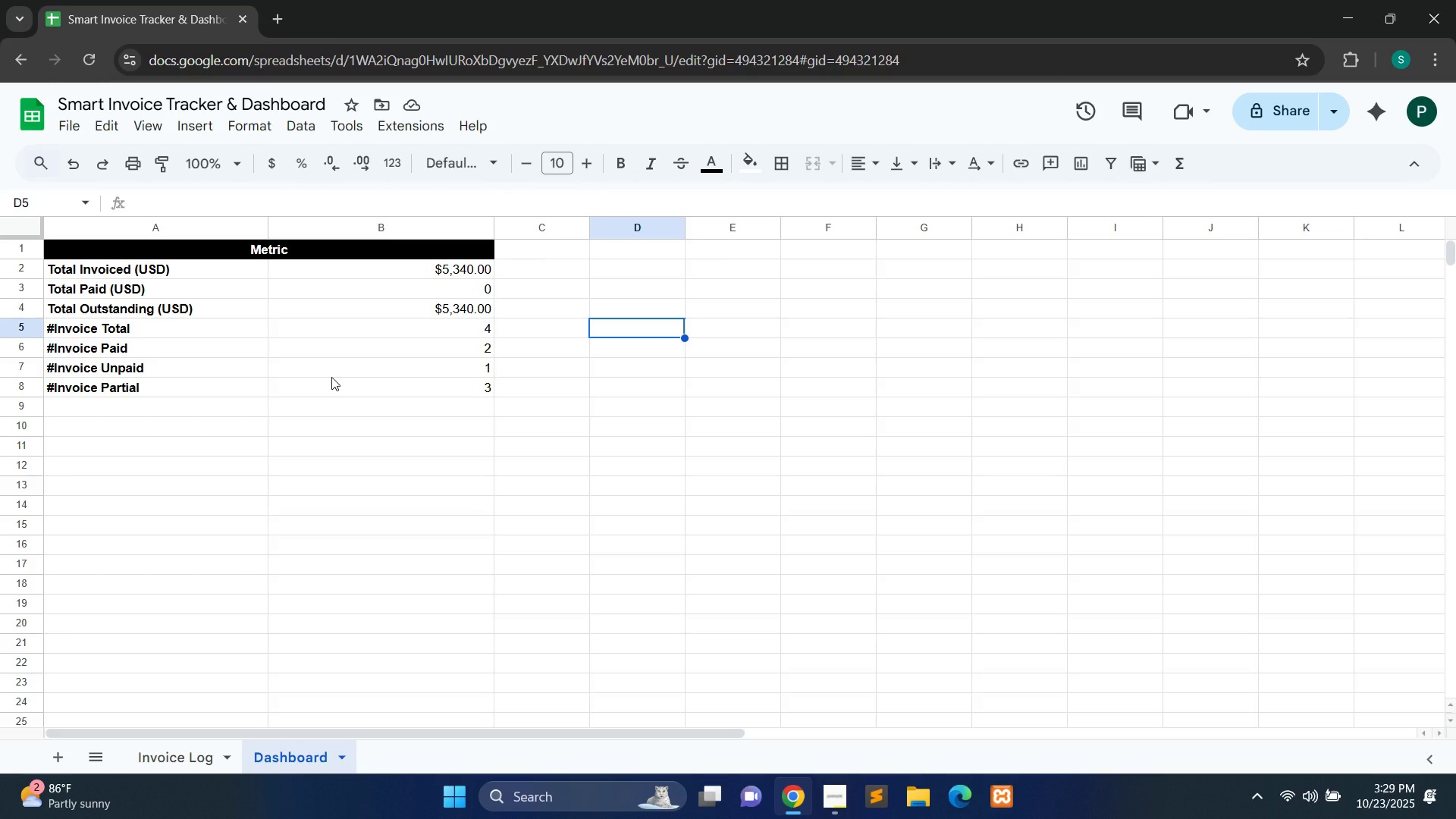 
left_click([198, 420])
 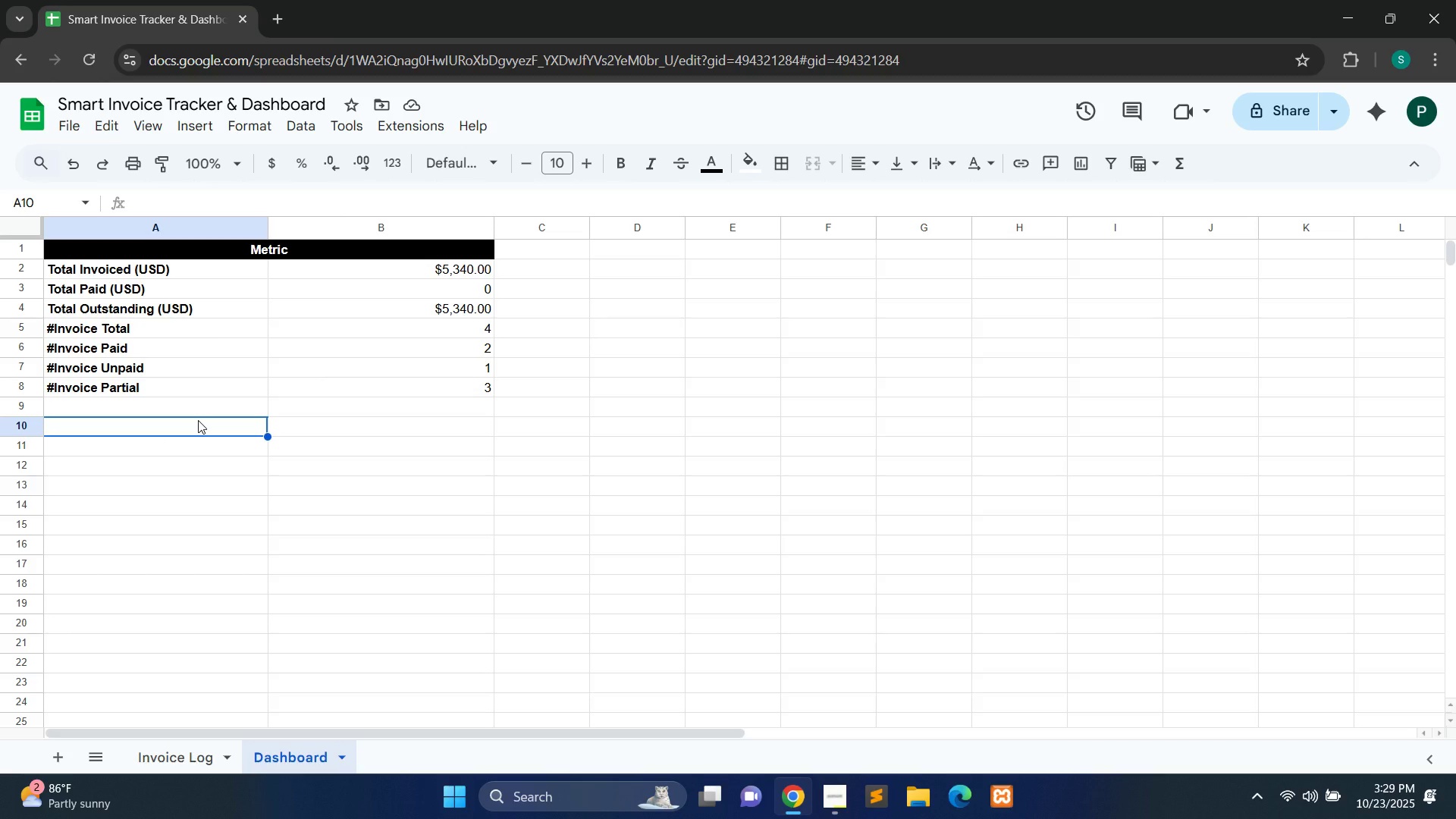 
hold_key(key=ControlLeft, duration=1.34)
left_click([315, 425])
 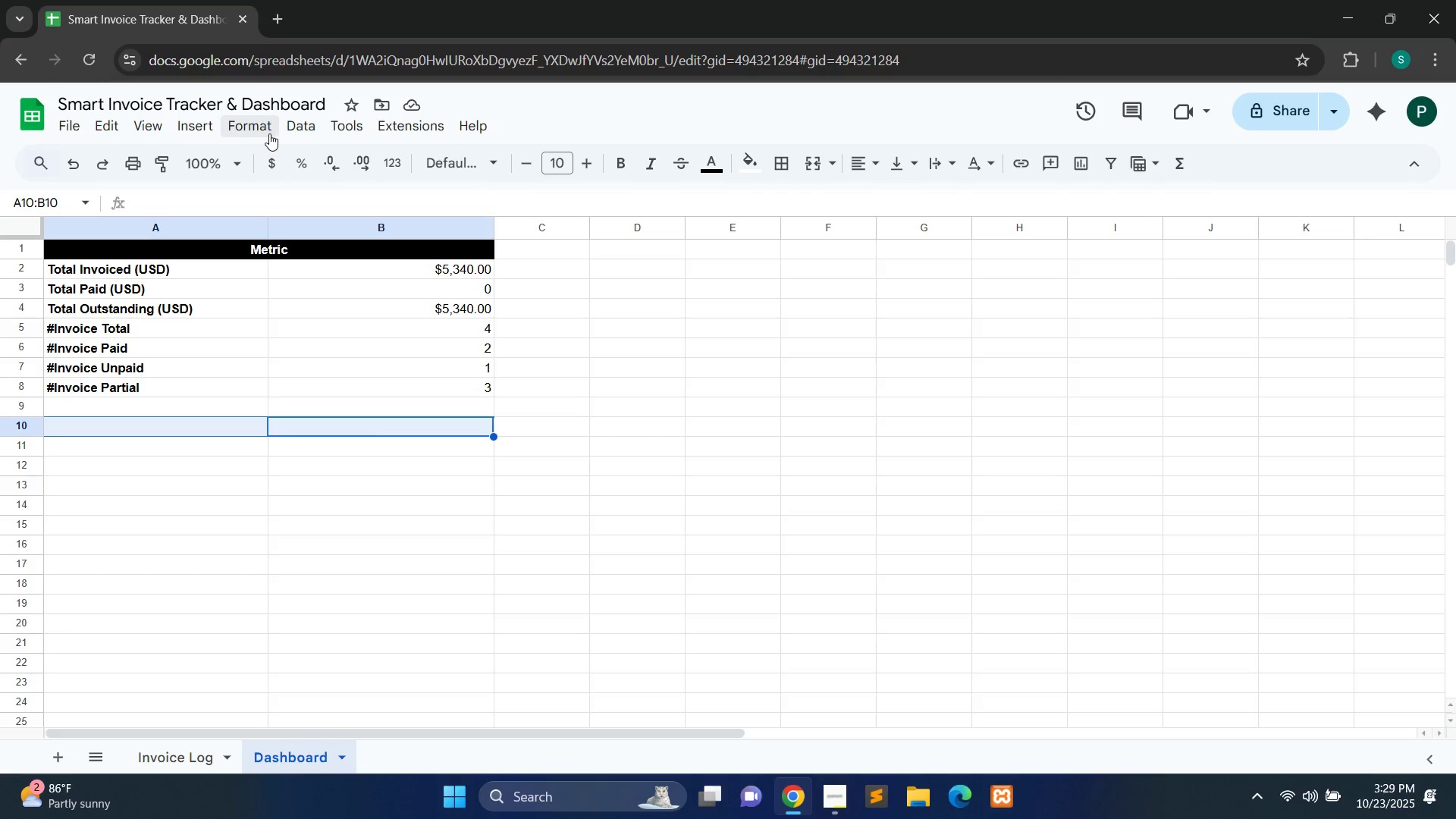 
left_click([269, 133])
 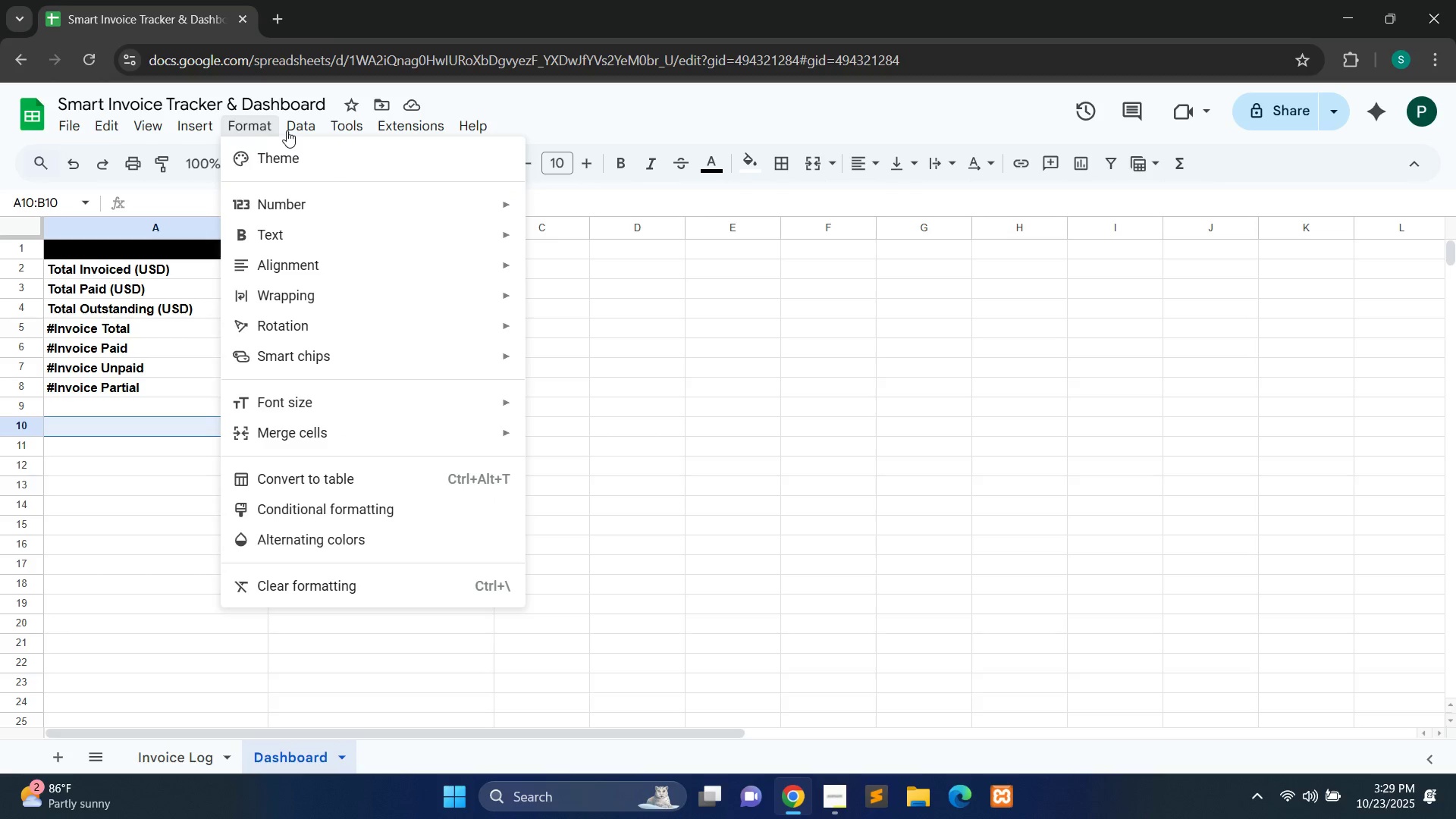 
mouse_move([271, 127])
 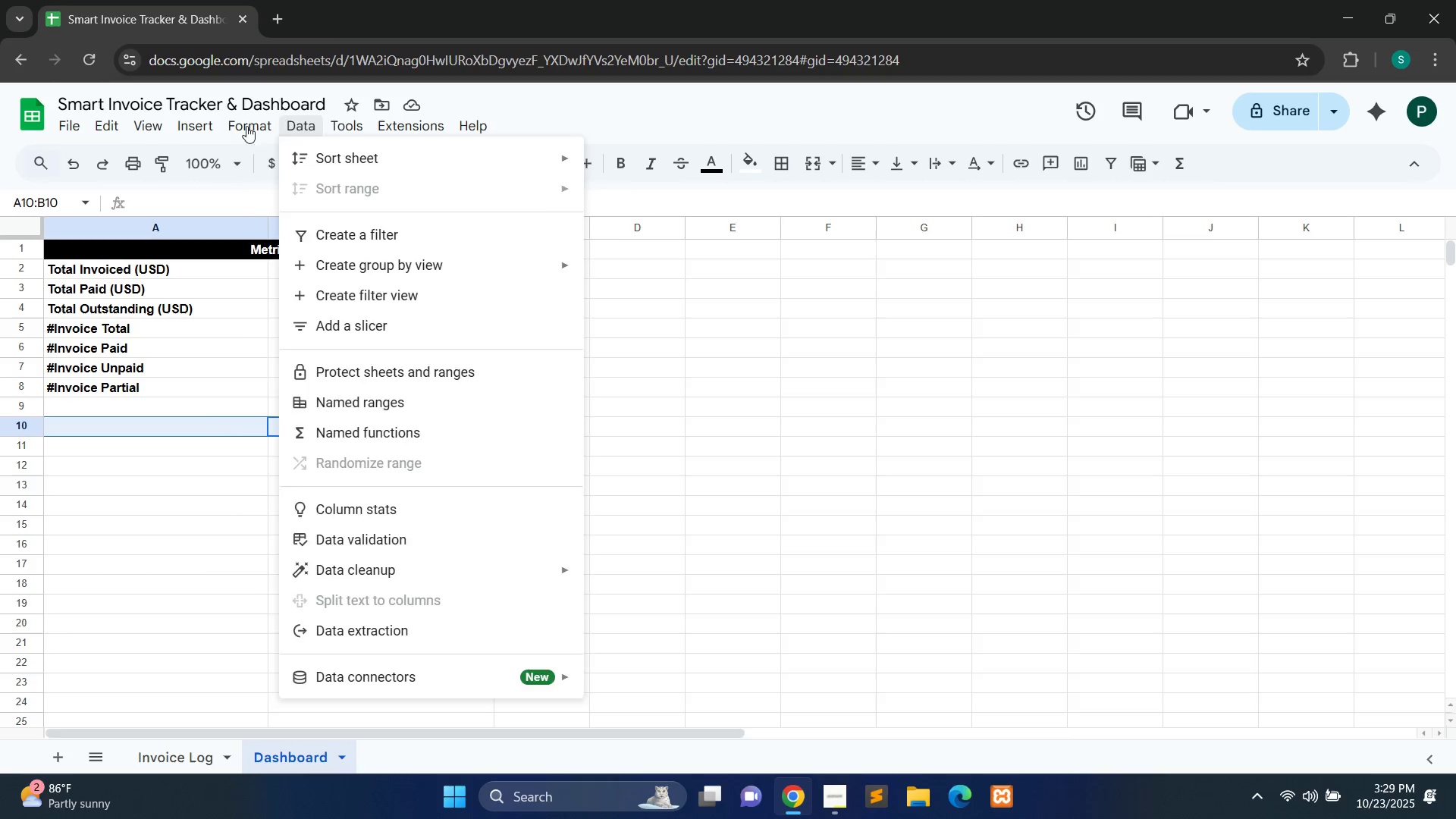 
mouse_move([243, 147])
 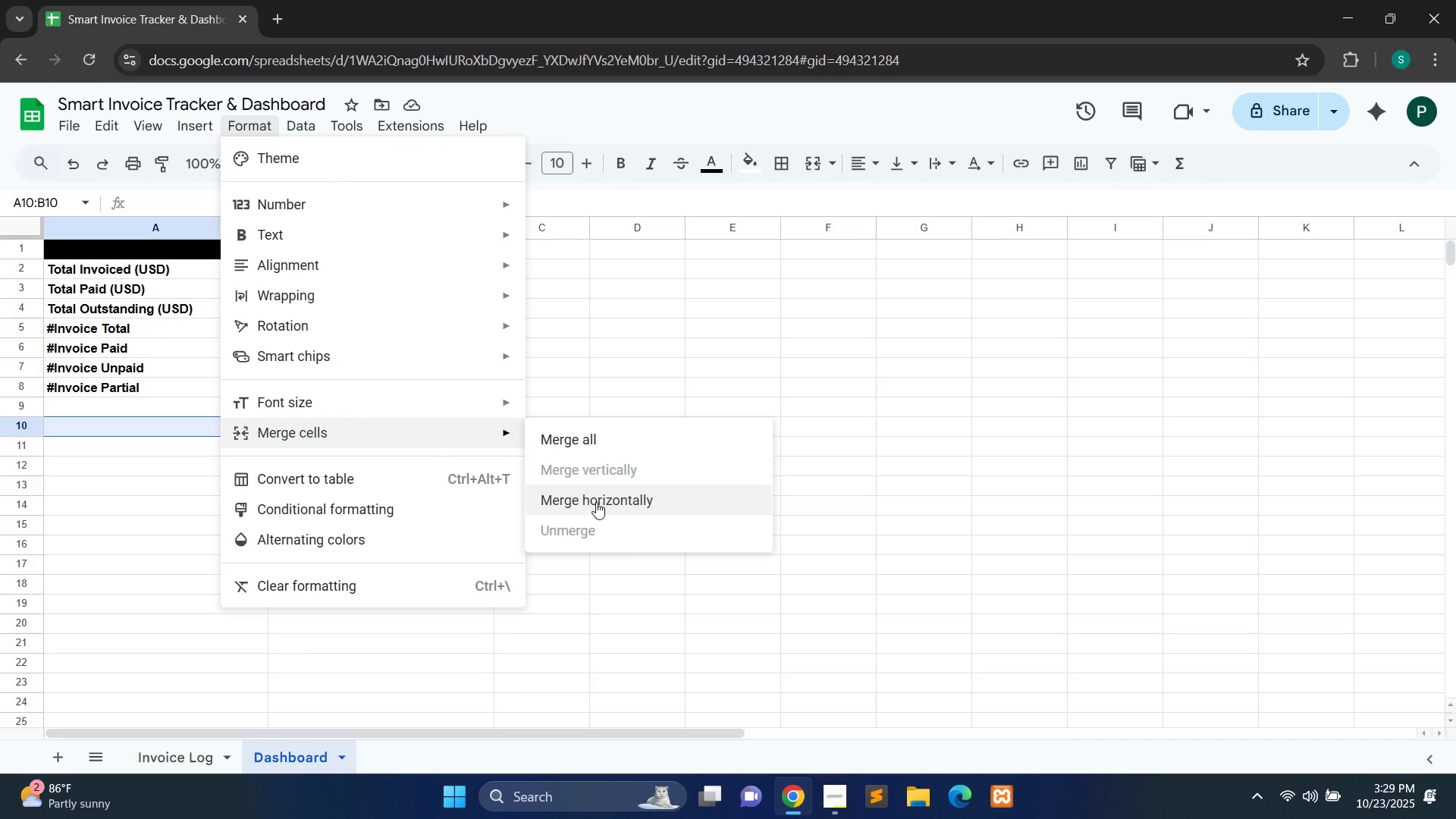 
left_click([596, 505])
 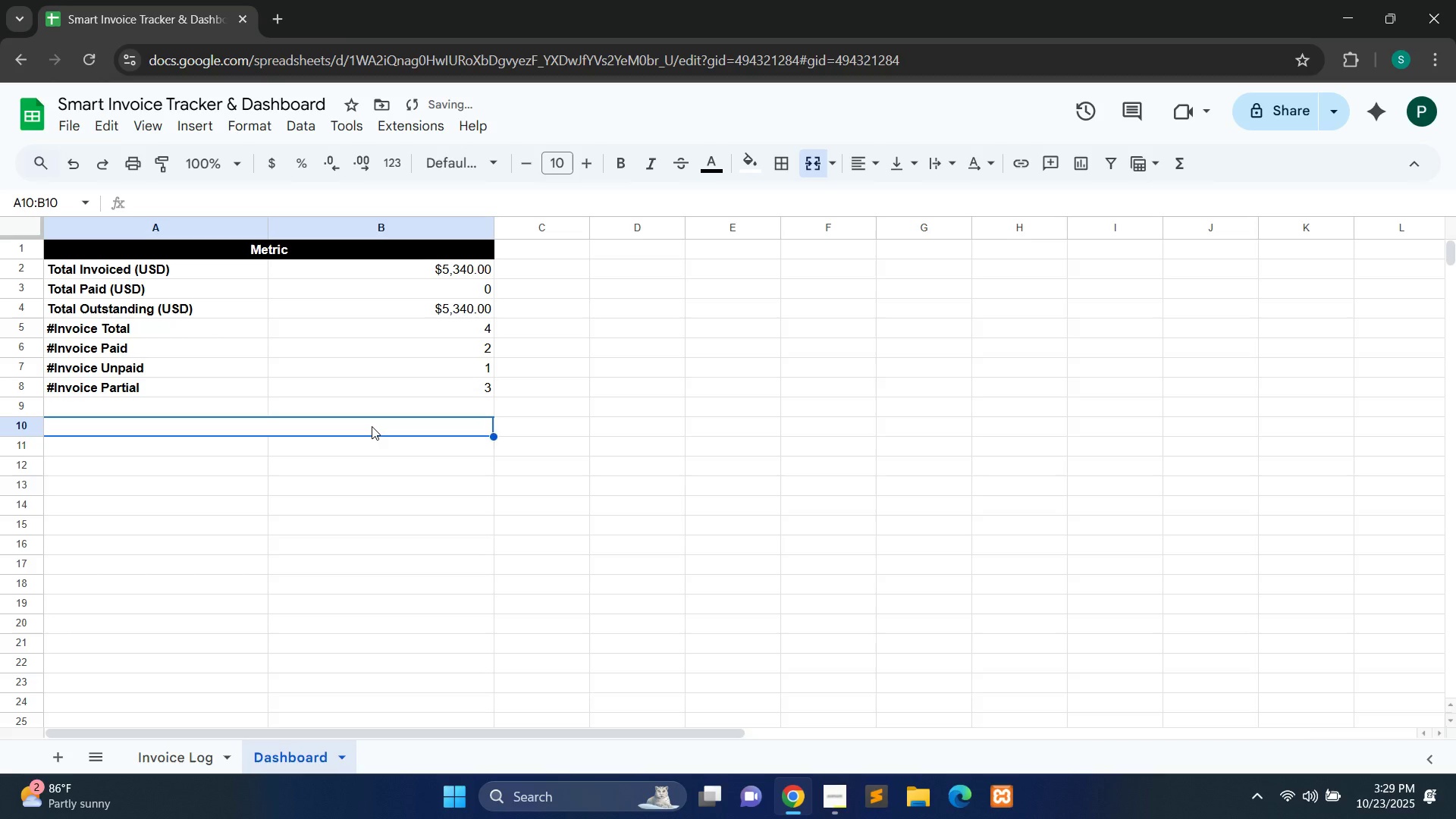 
double_click([372, 426])
 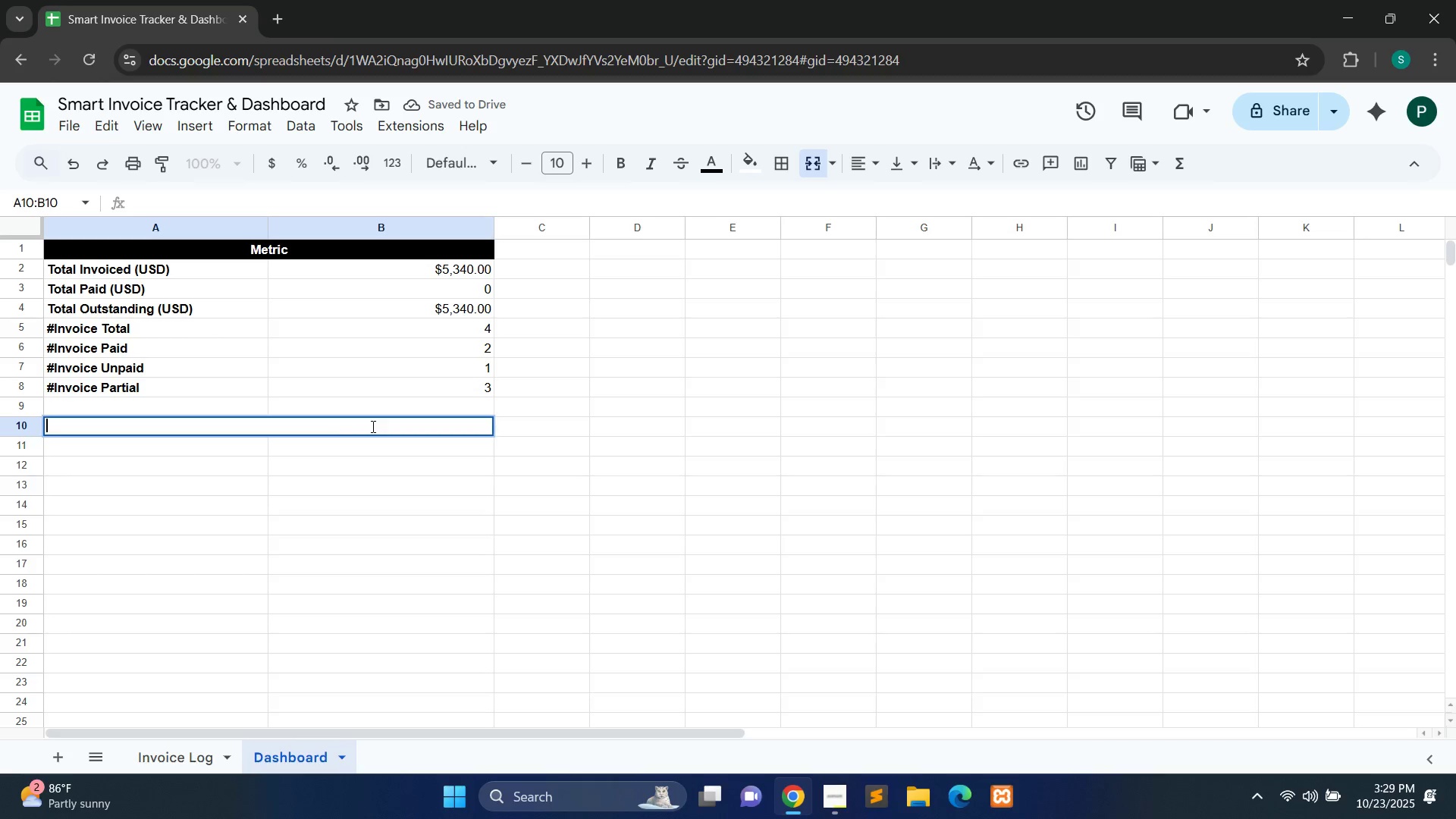 
type(Currency Breakdi)
key(Backspace)
type(own)
 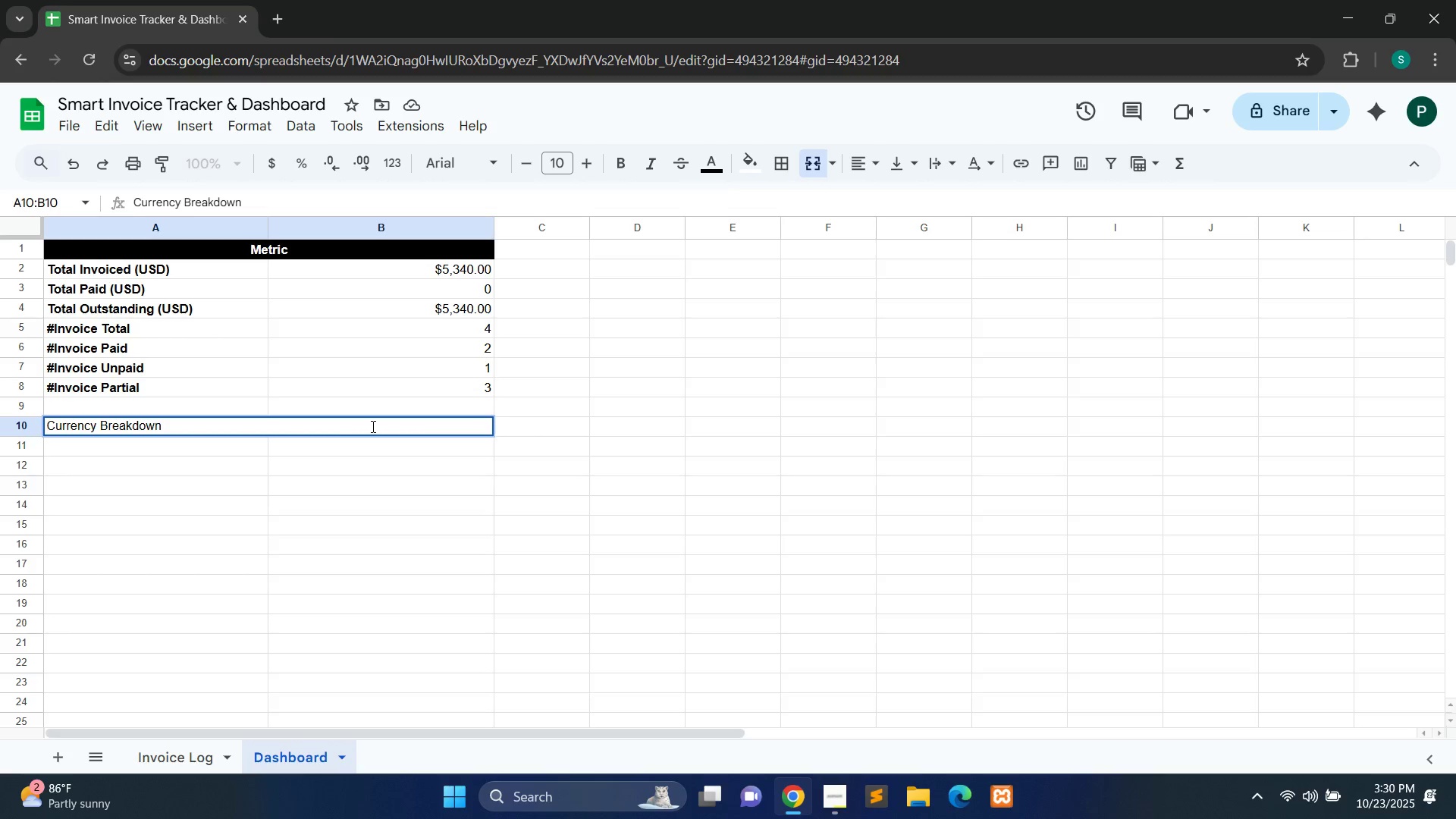 
key(Control+A)
 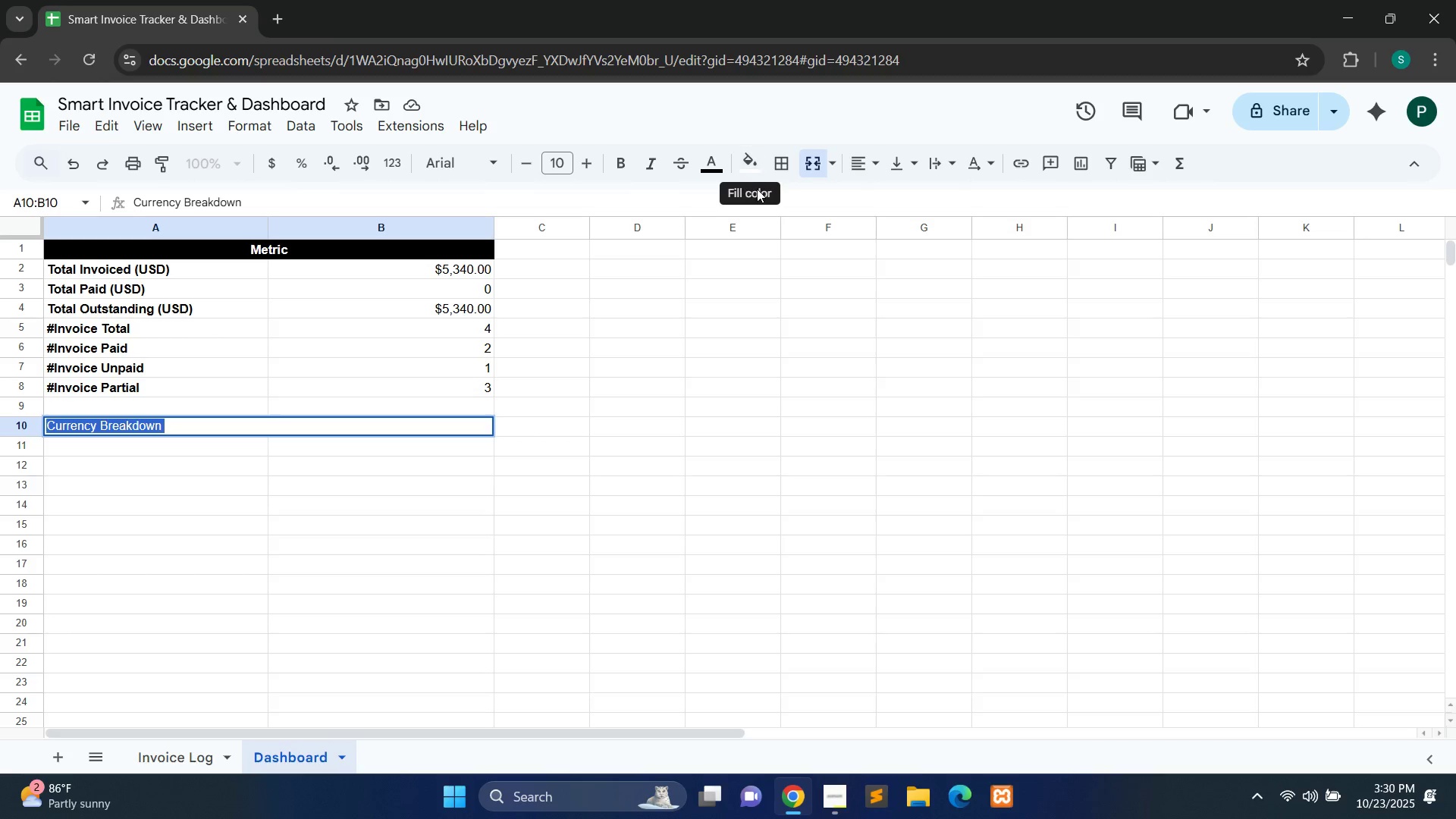 
left_click([751, 167])
 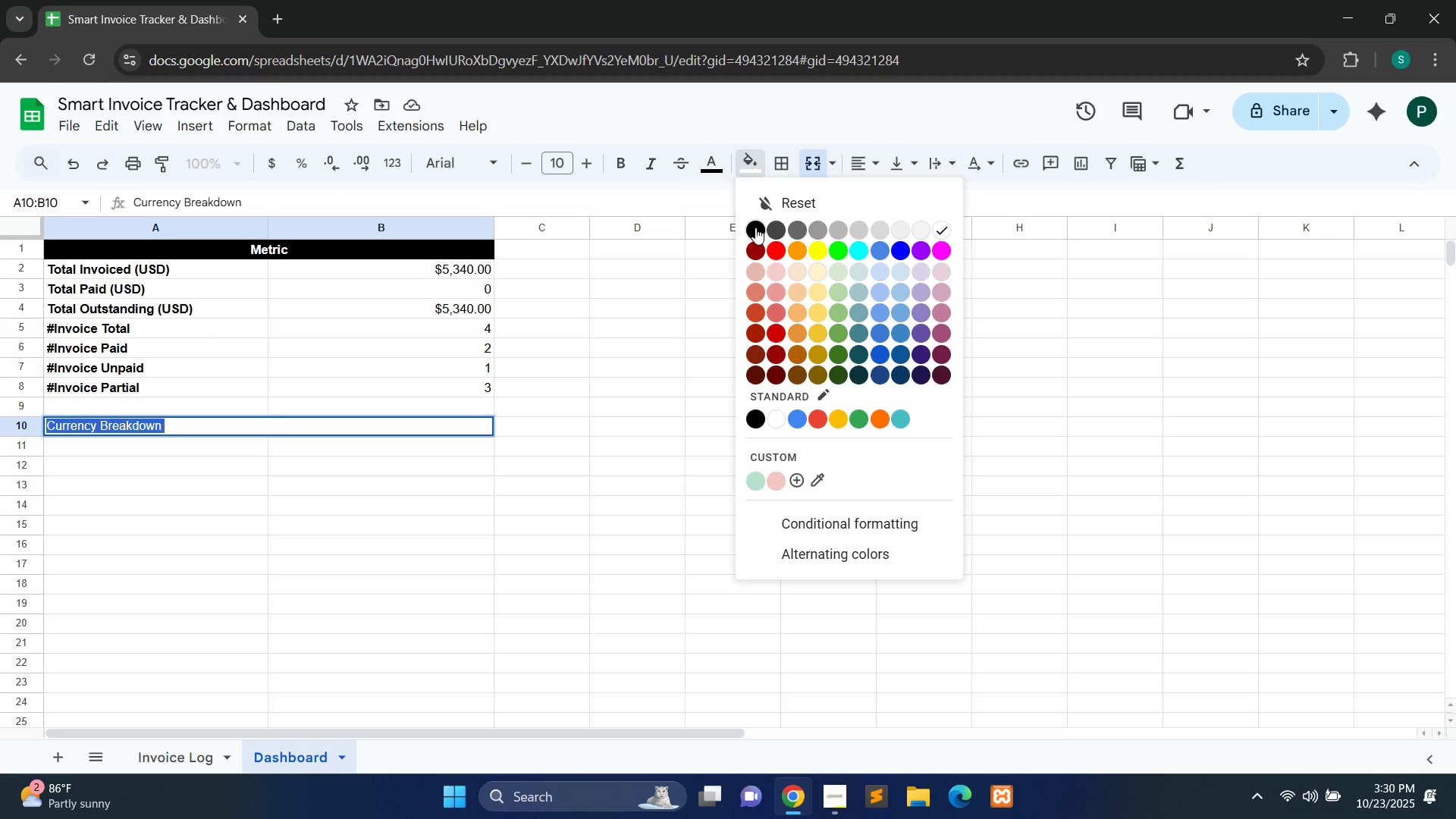 
left_click([755, 228])
 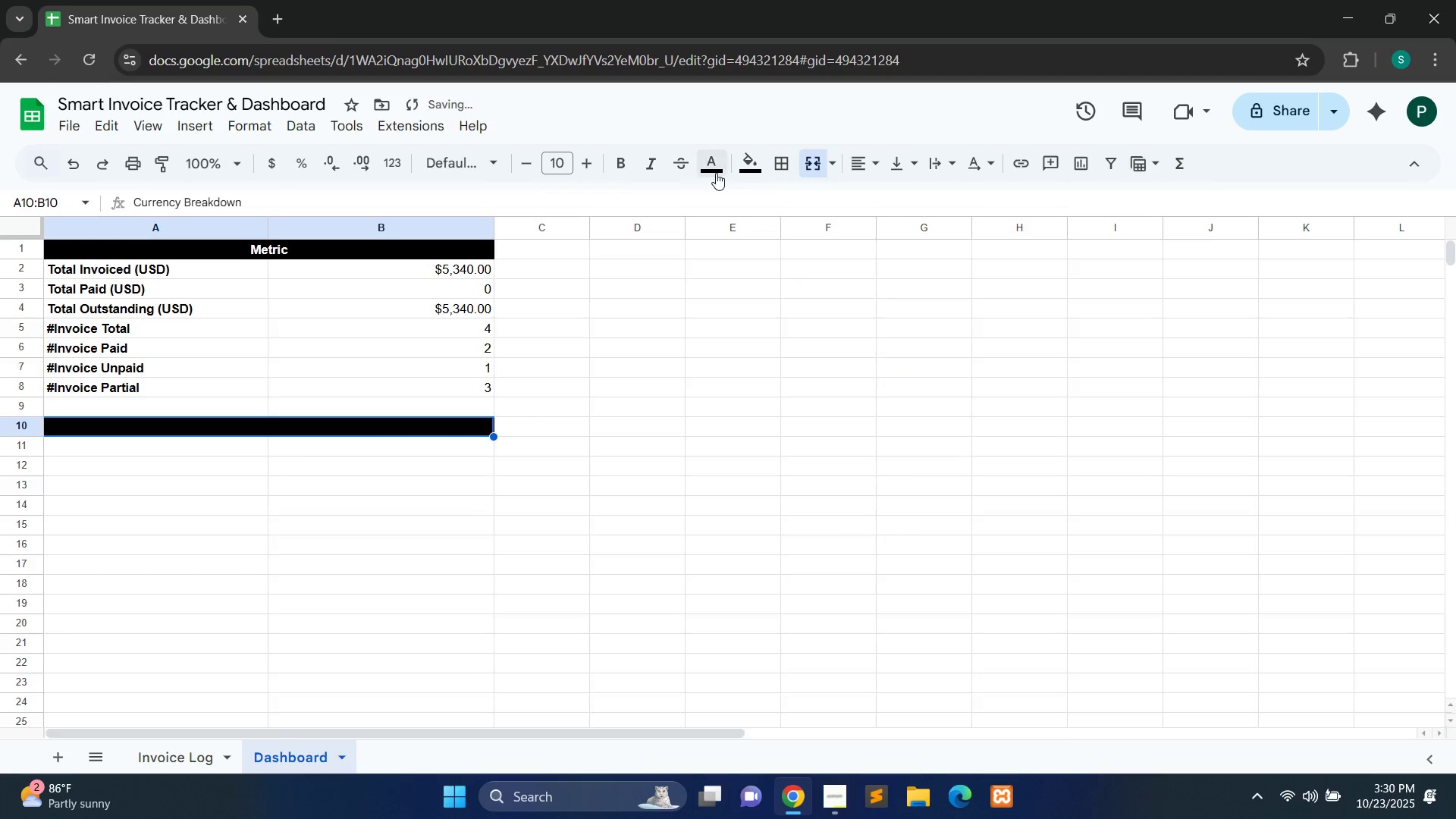 
left_click([716, 173])
 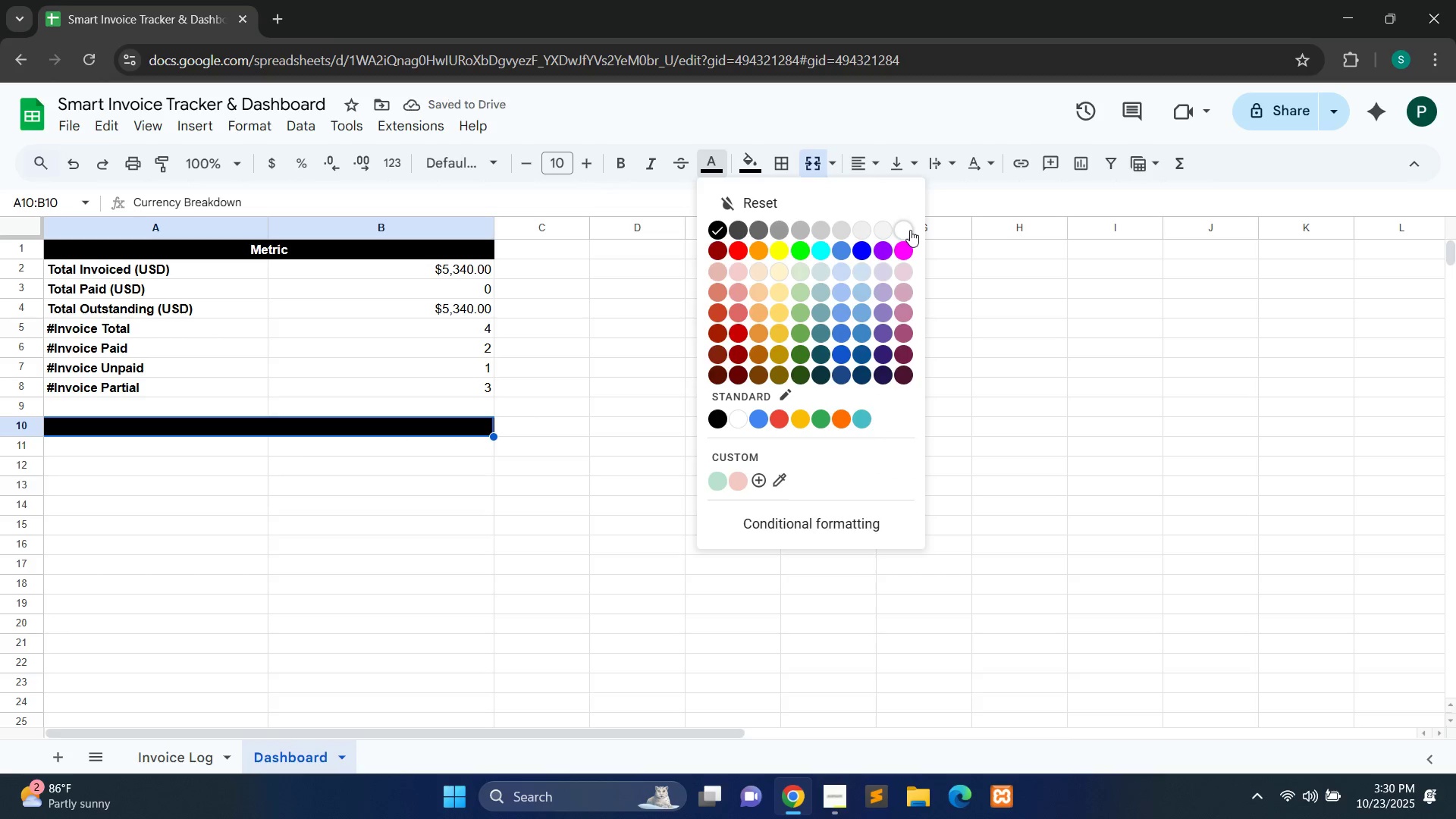 
left_click([910, 230])
 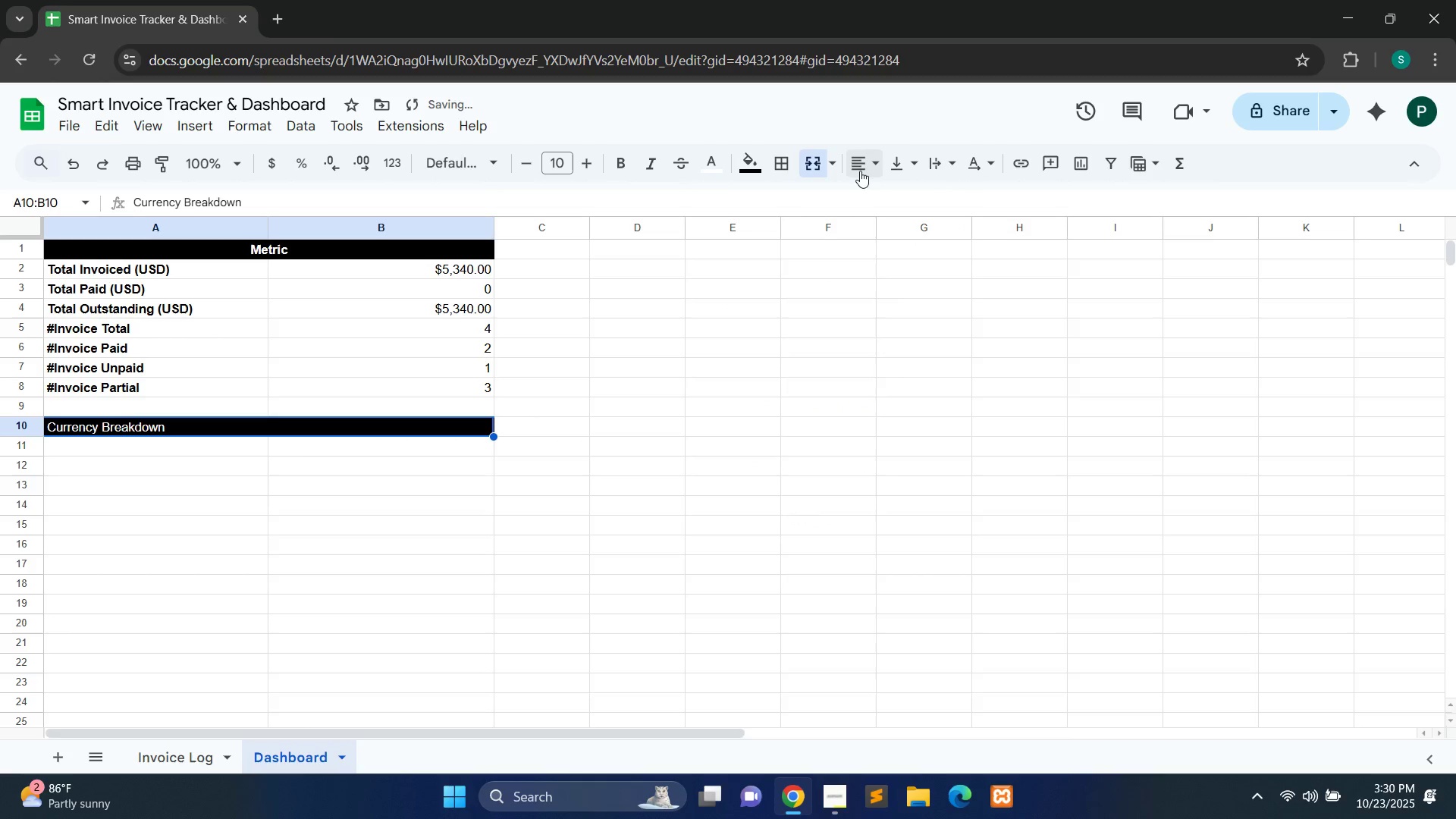 
left_click([860, 171])
 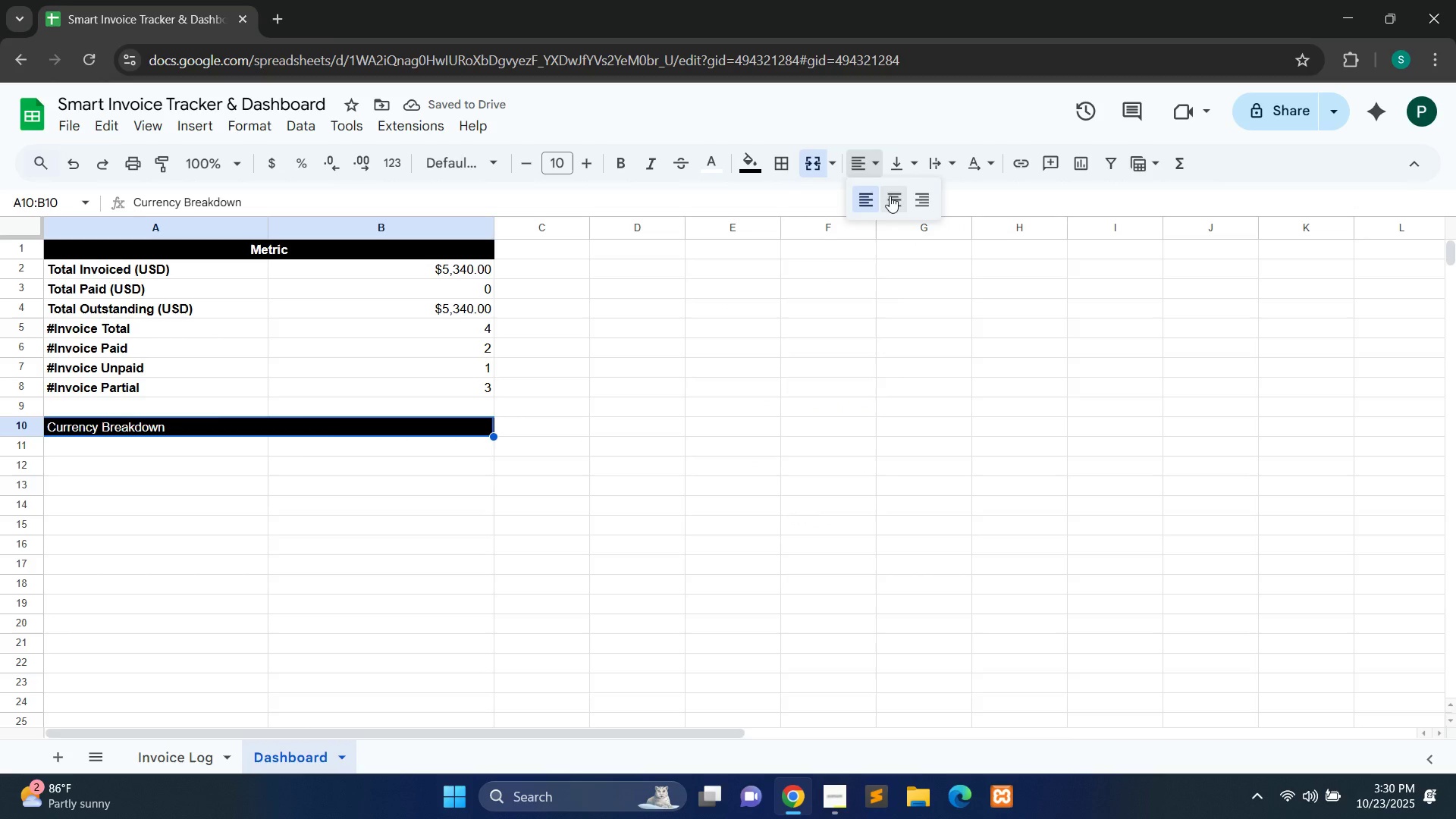 
left_click([890, 196])
 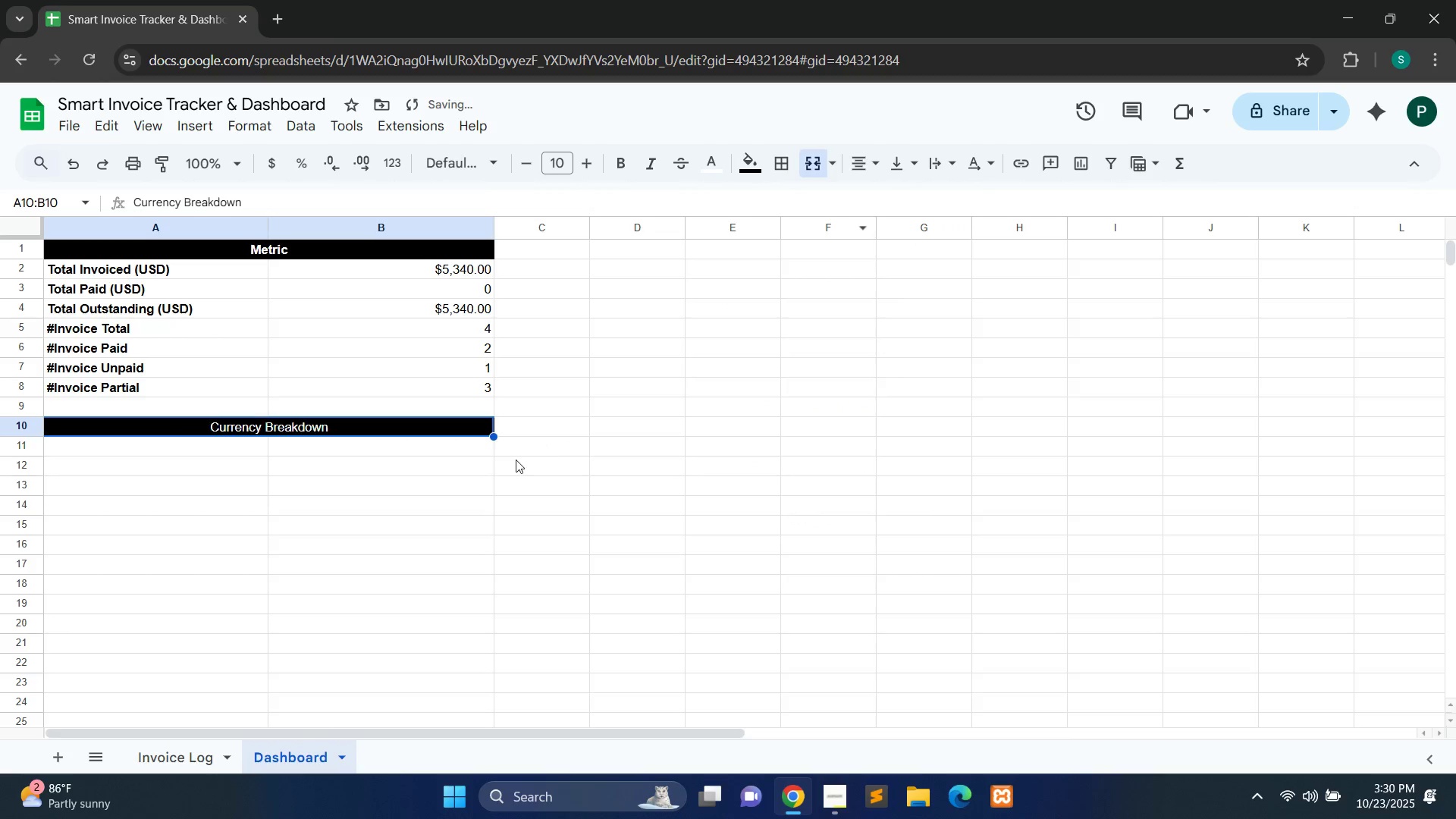 
left_click([516, 460])
 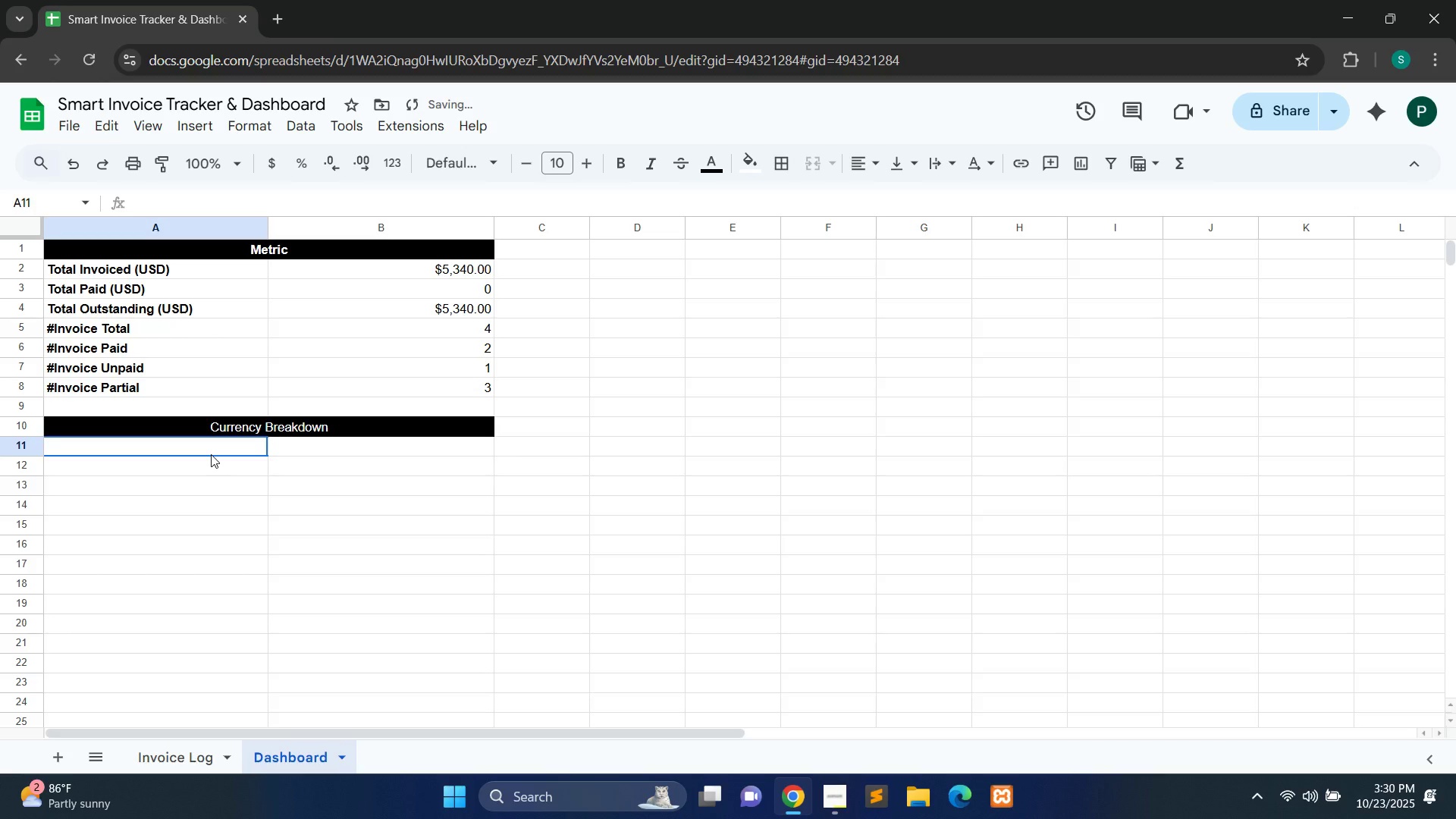 
left_click([211, 454])
 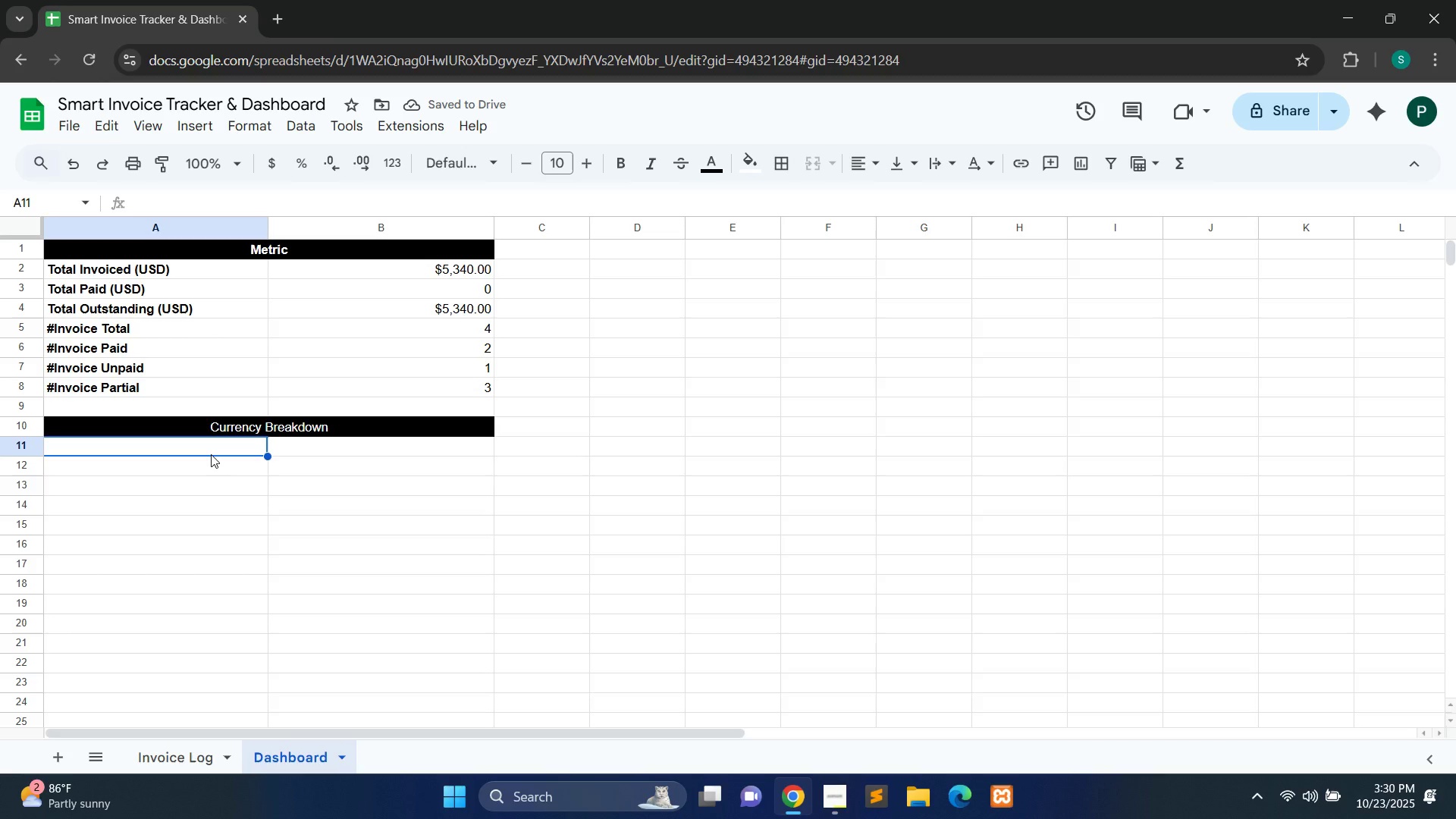 
type(USD)
 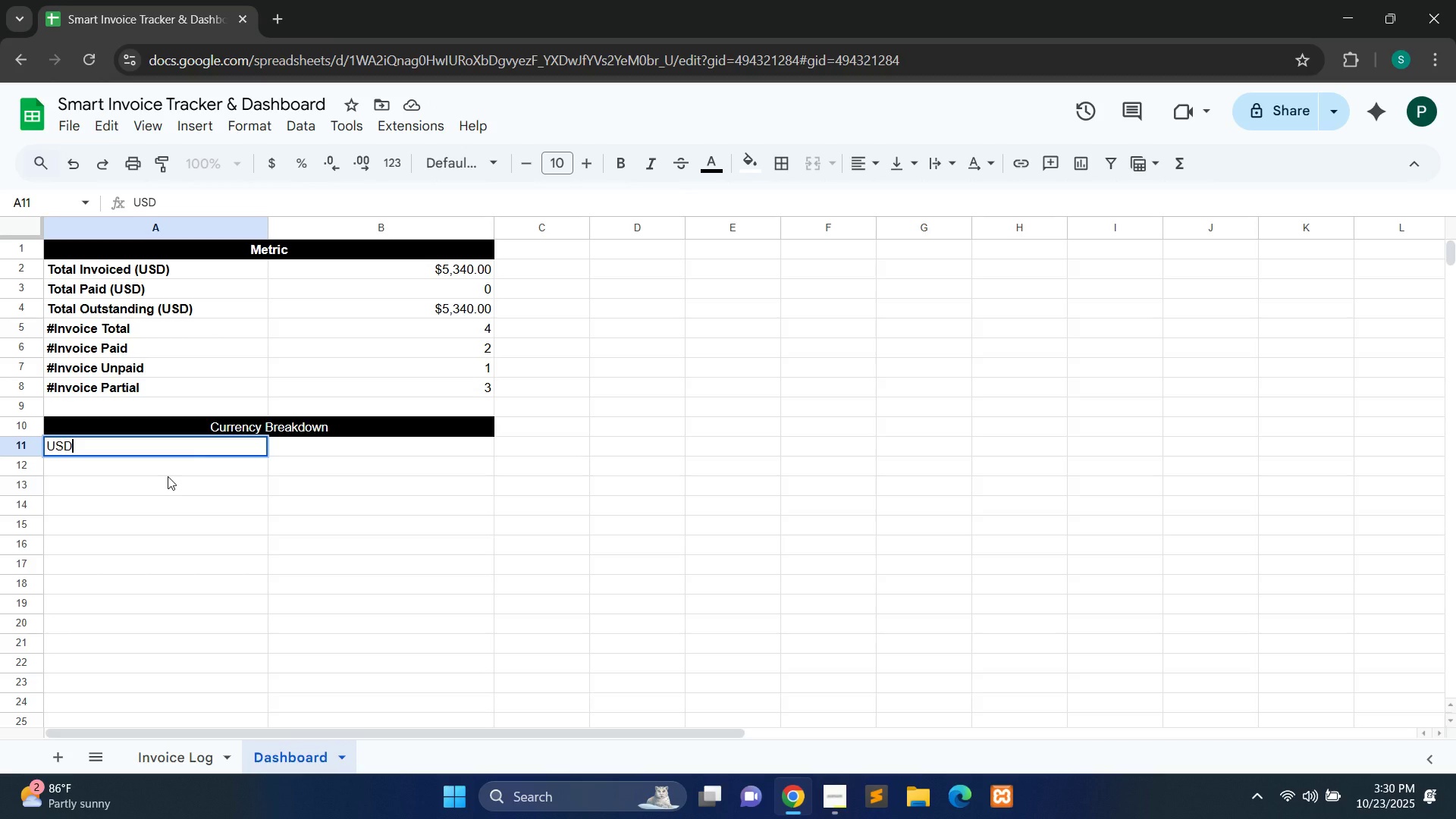 
double_click([168, 476])
 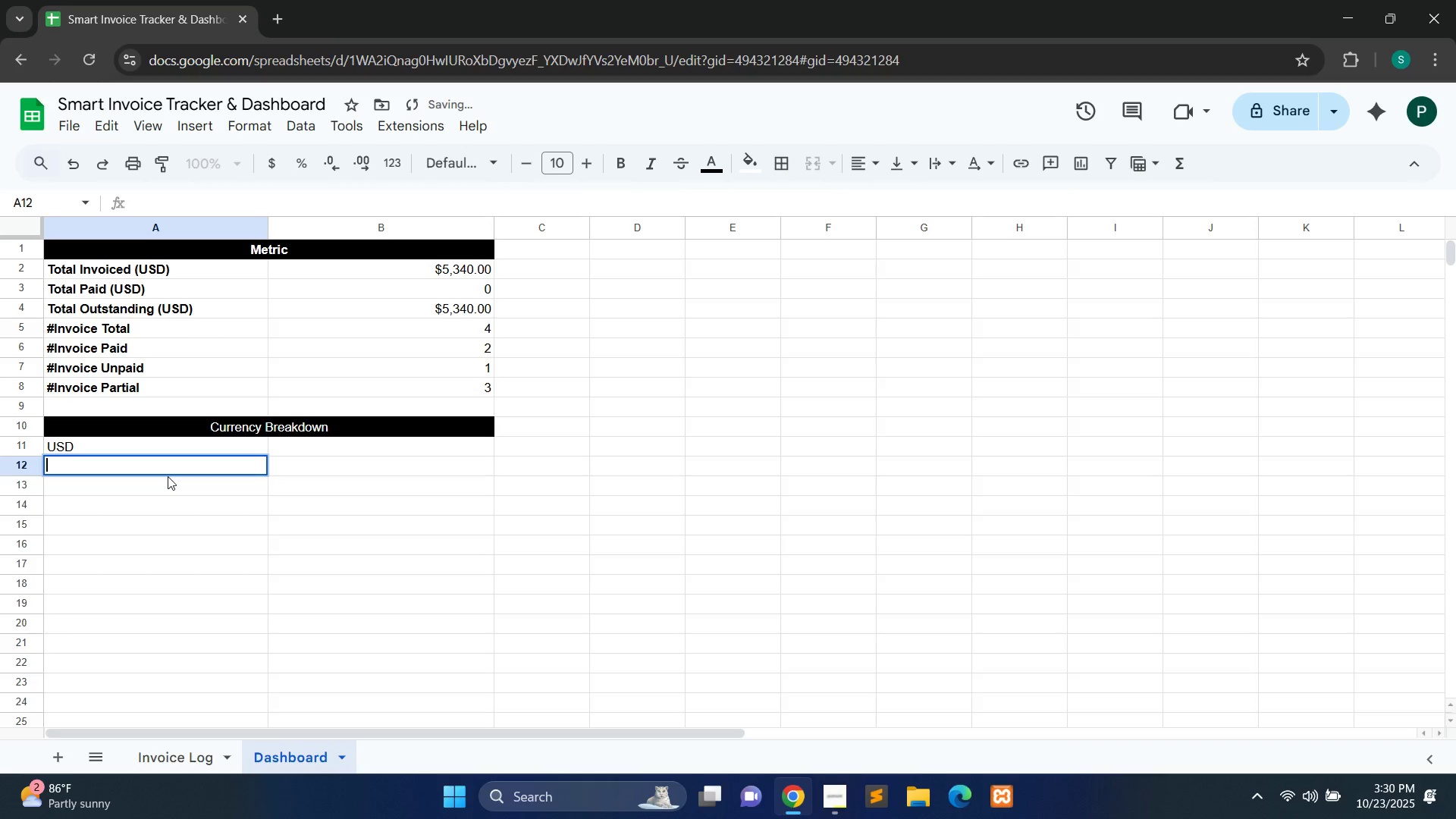 
type(EUR)
 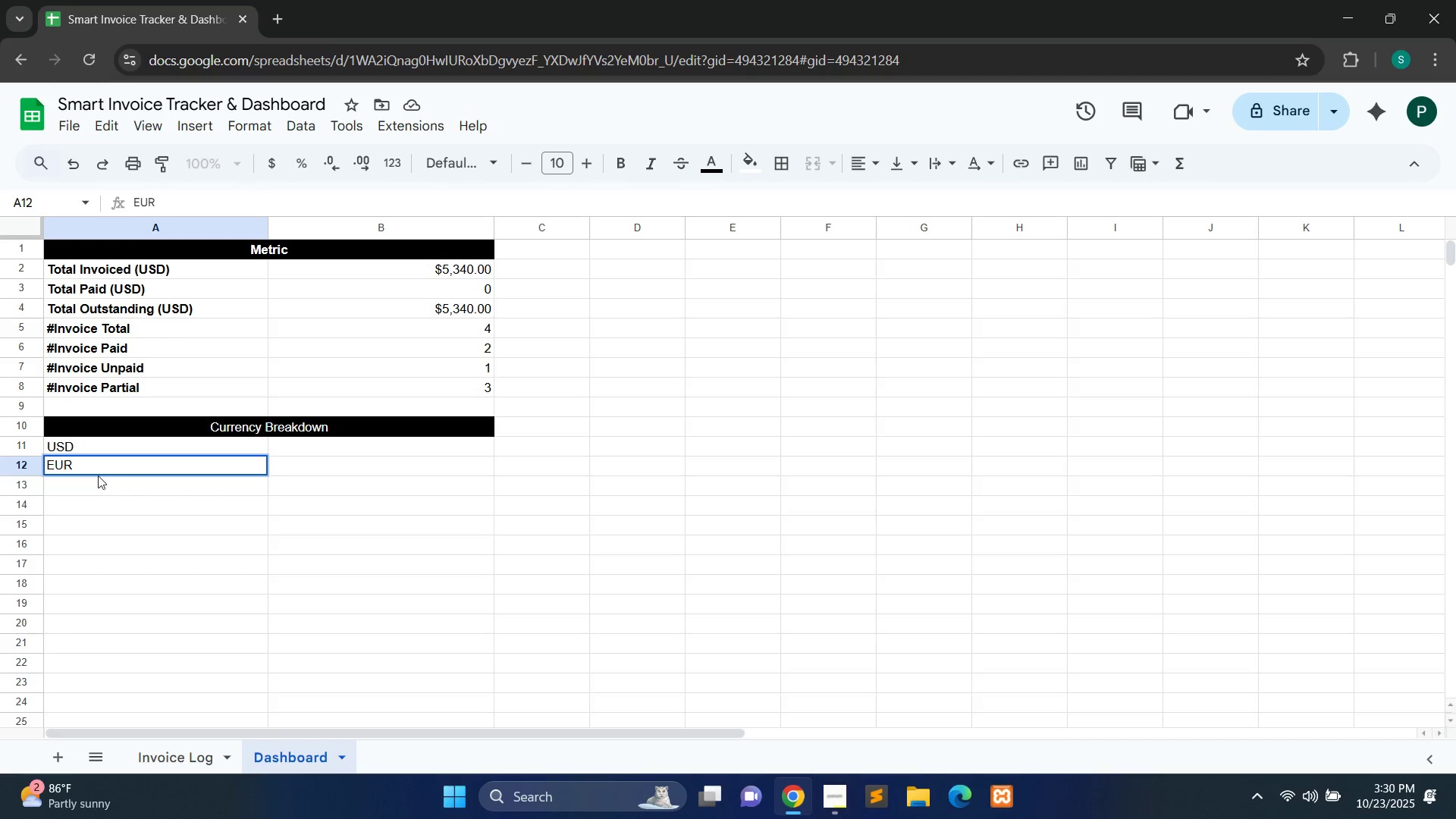 
double_click([98, 485])
 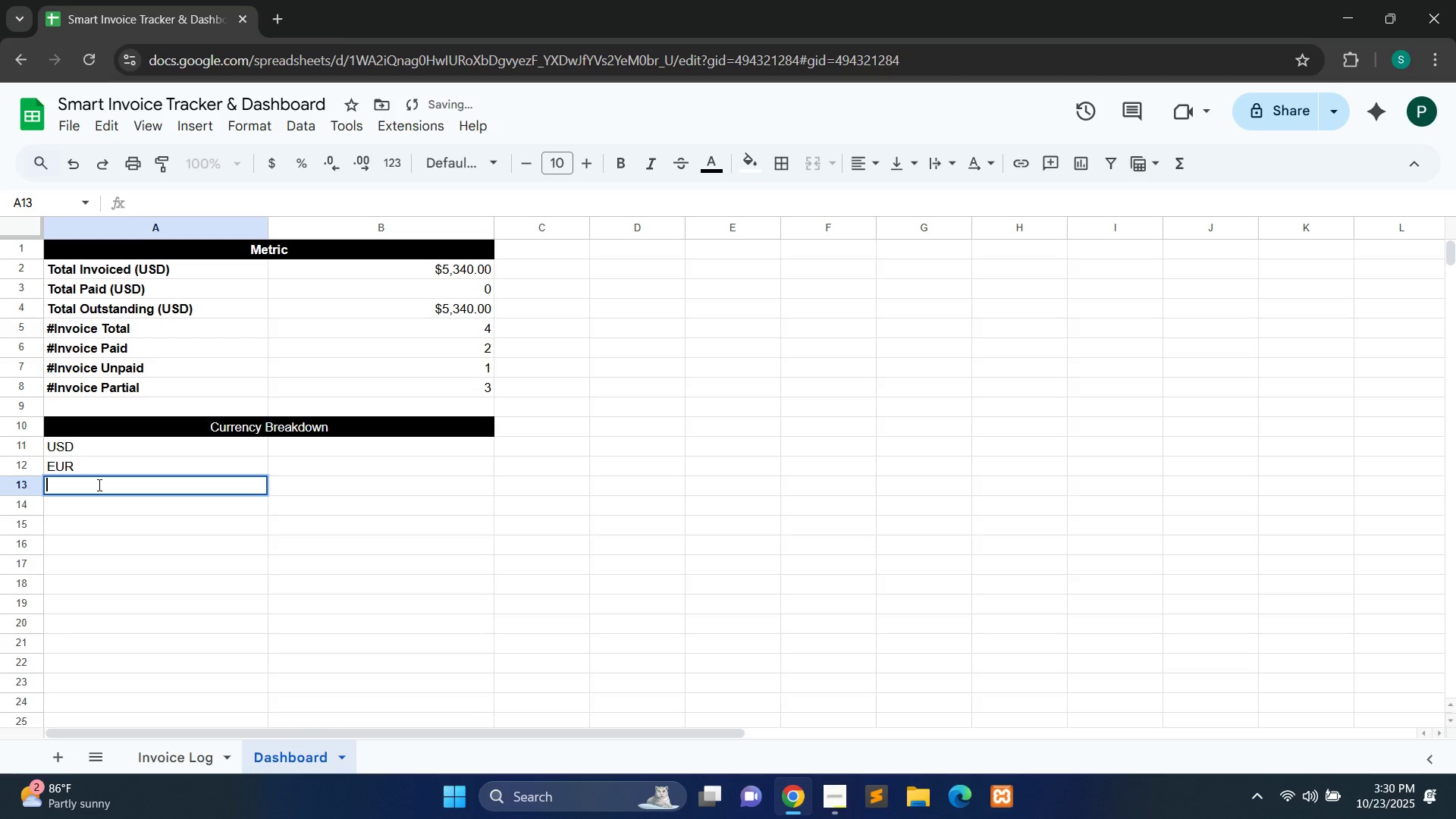 
type(GBP)
 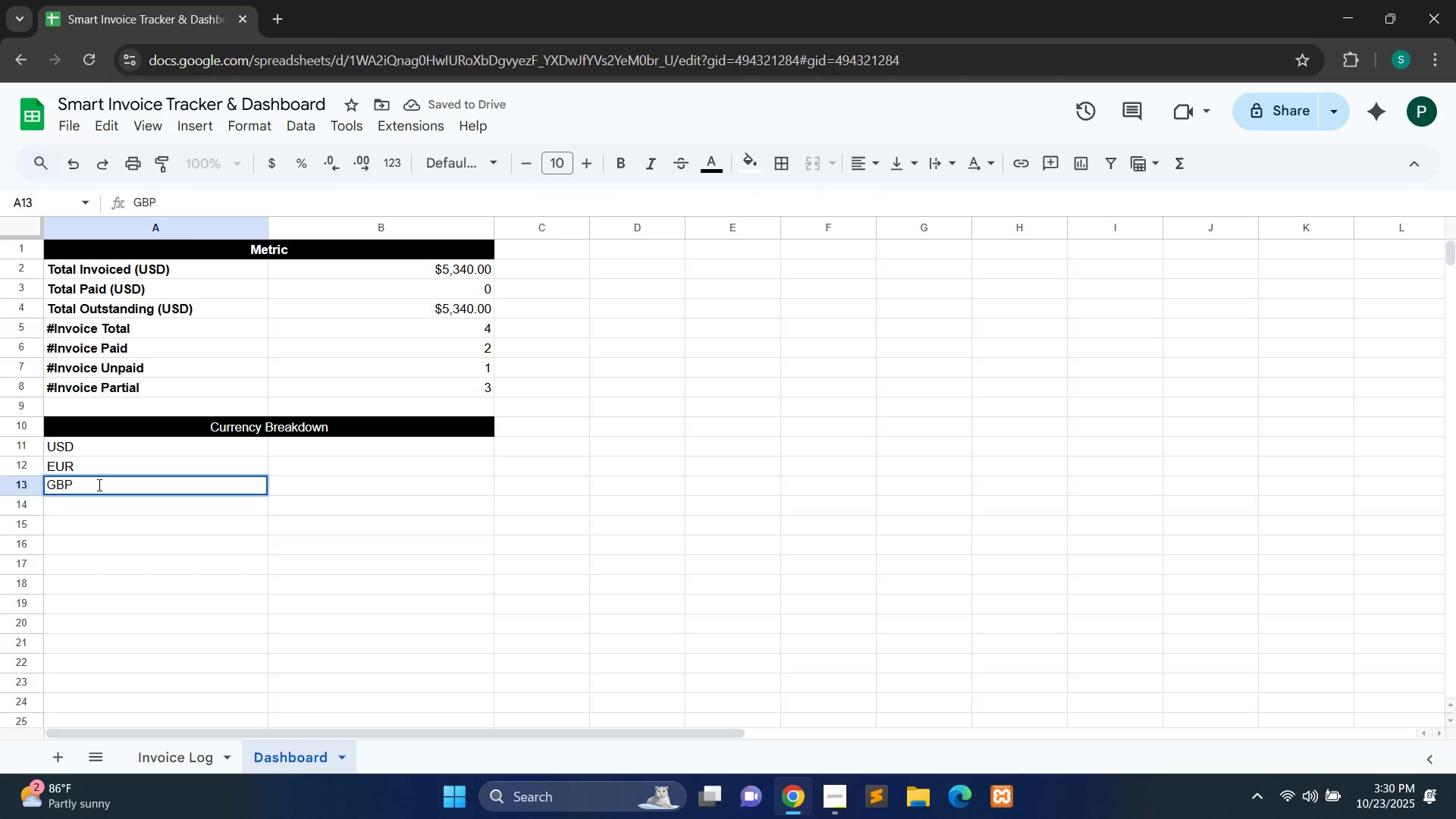 
left_click([149, 512])
 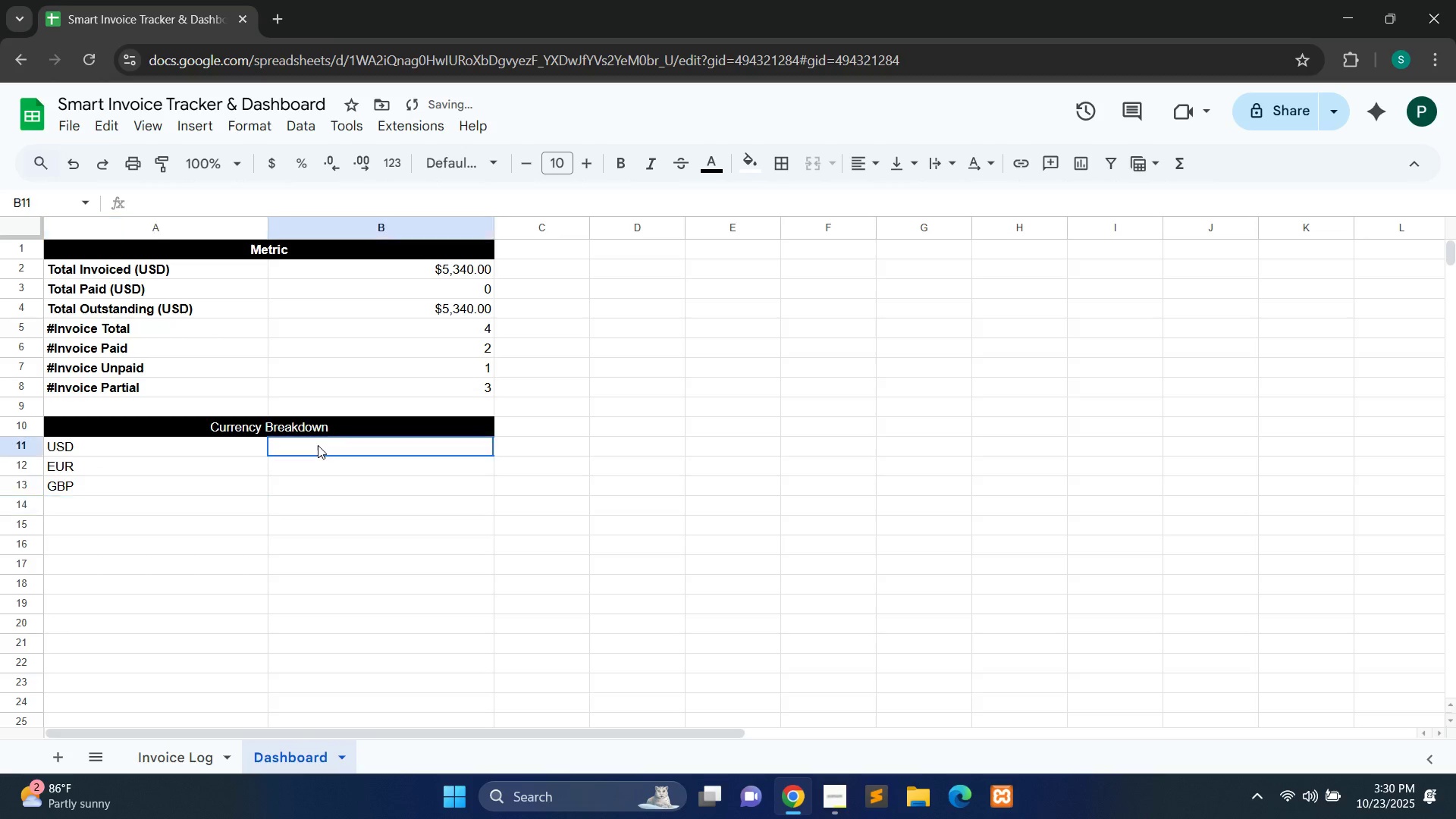 
double_click([318, 445])
 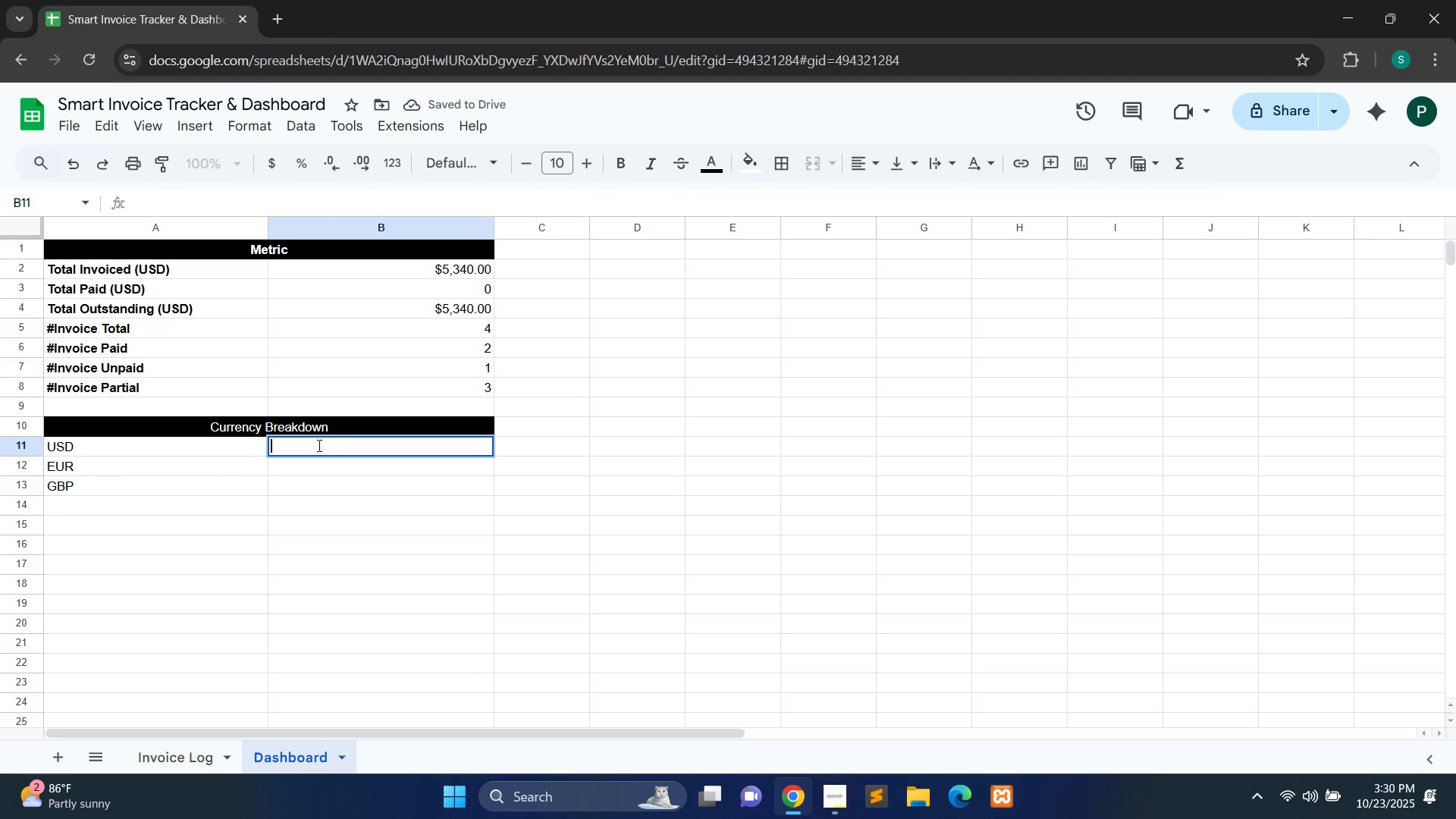 
type(=SUMIF)
 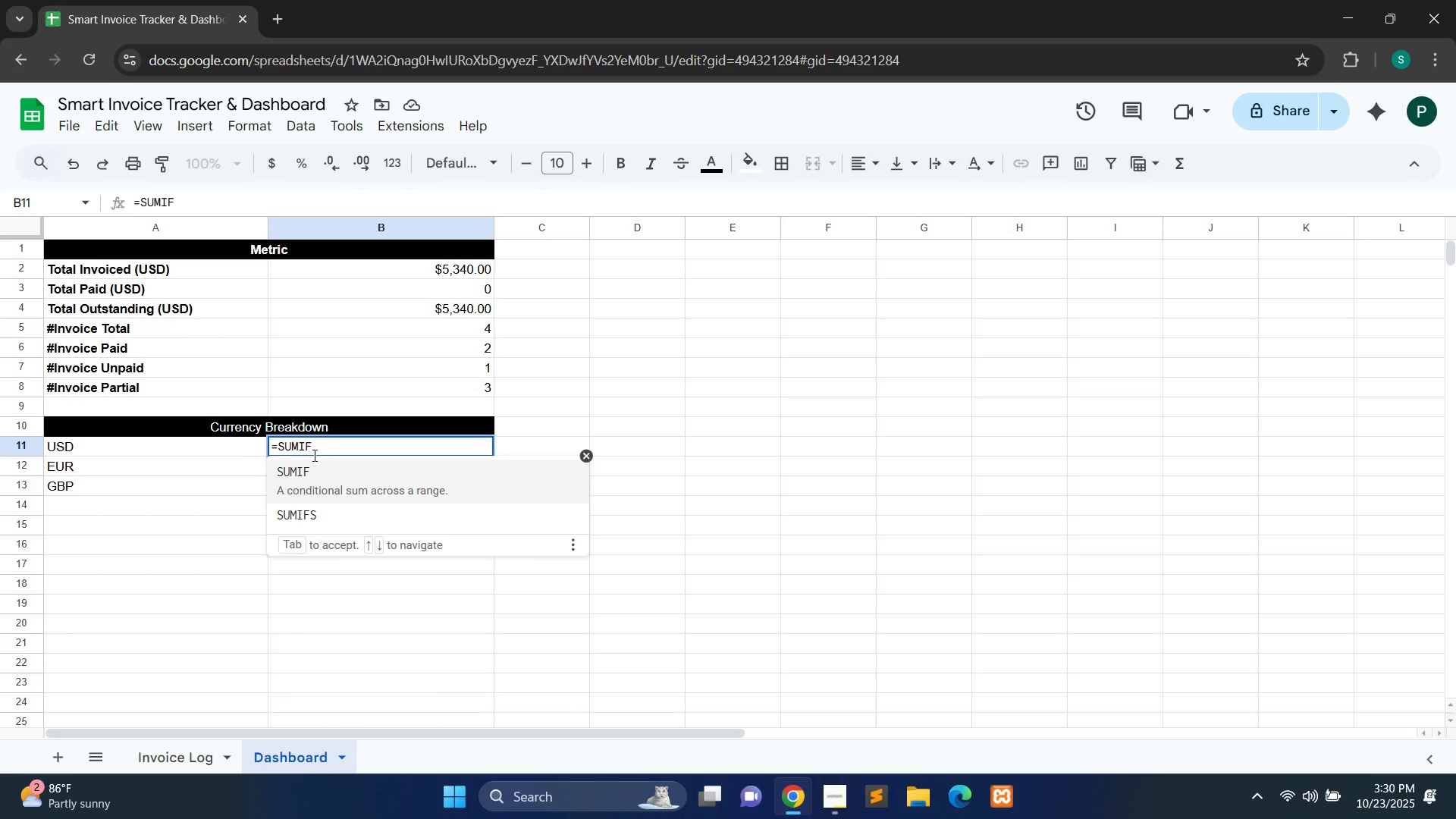 
left_click([313, 469])
 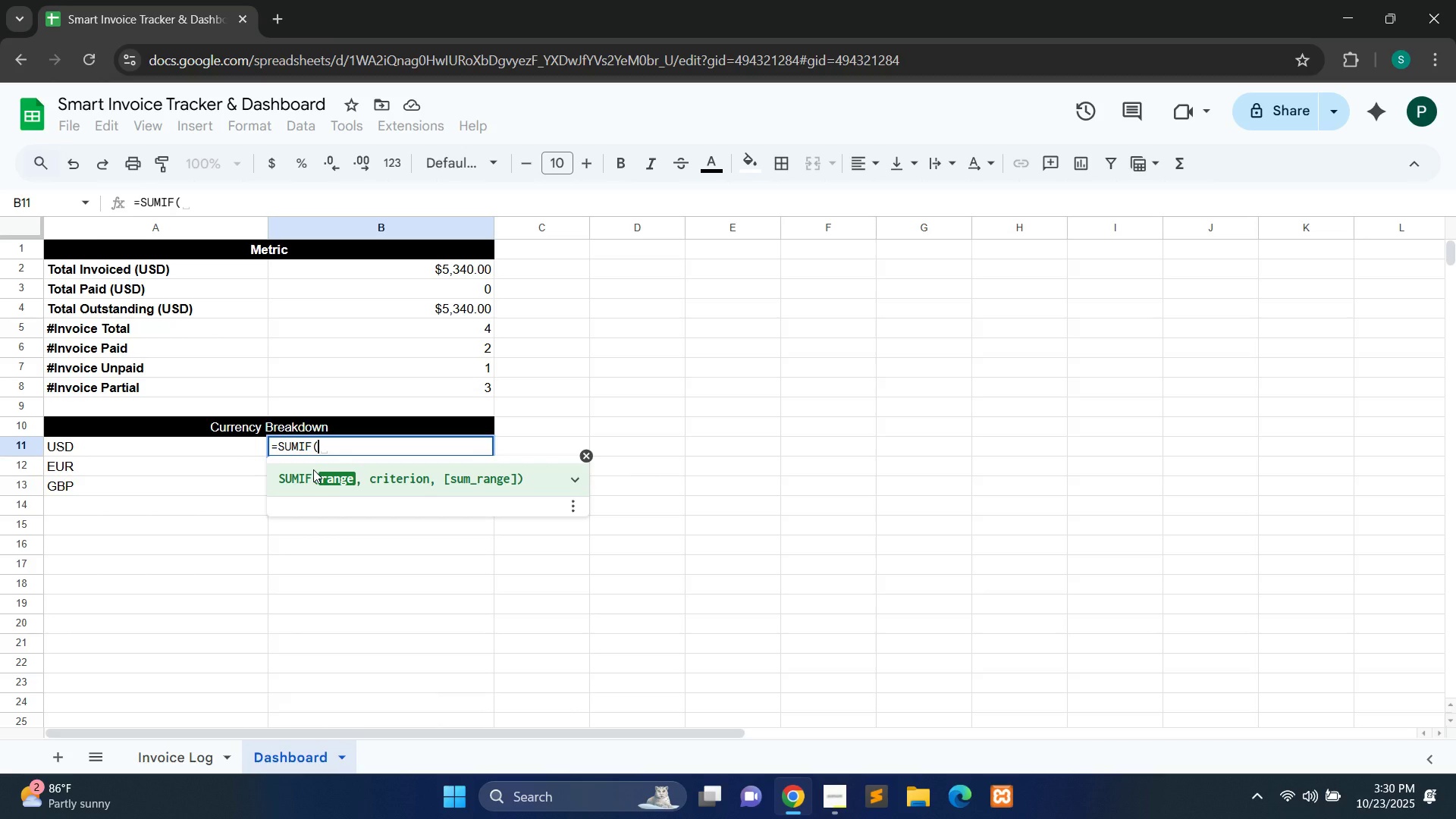 
type('Invoice Log'!F2:F100,"USD",'Invoice Log'!E2:E100))
 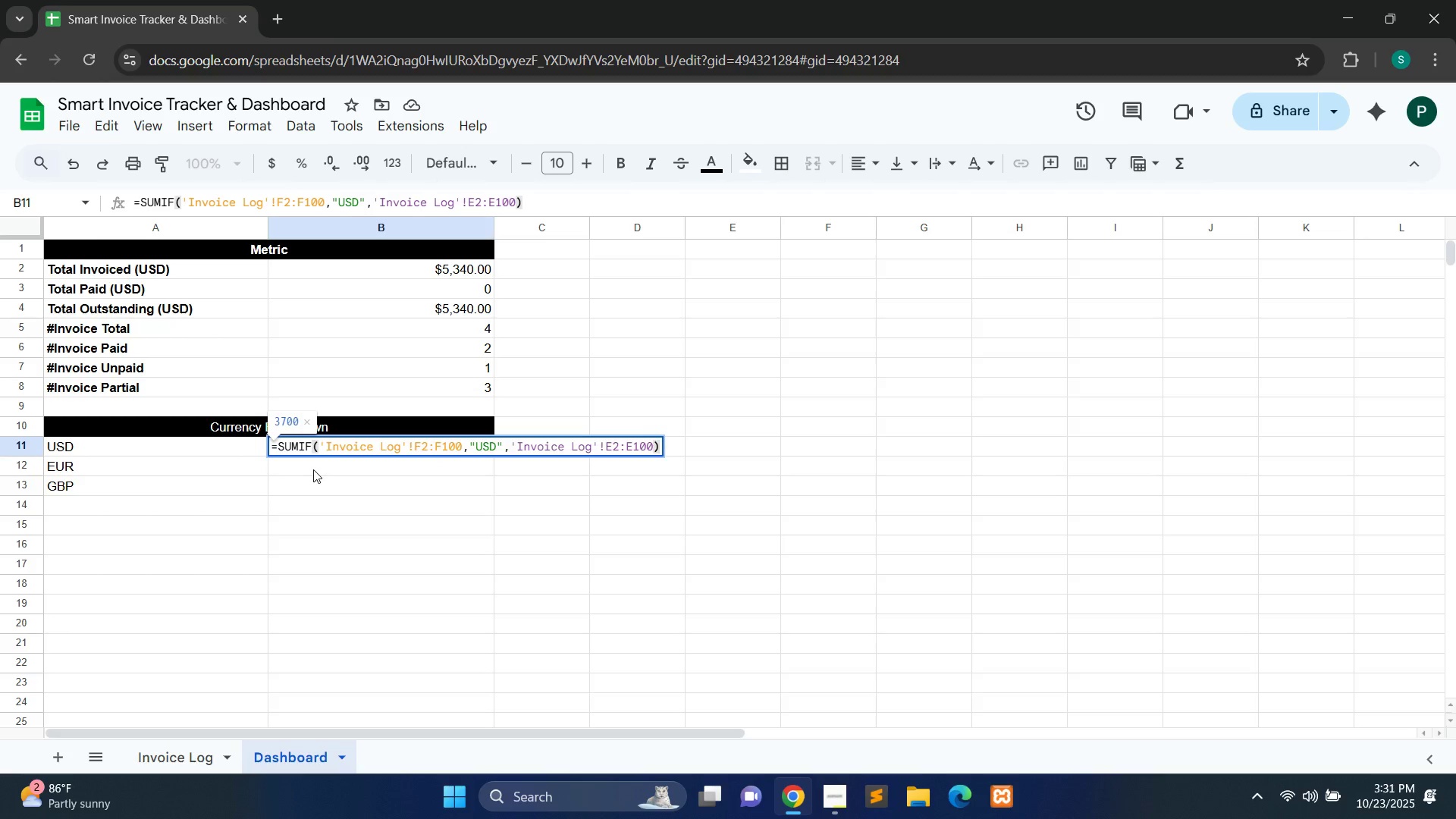 
key(Control+A)
 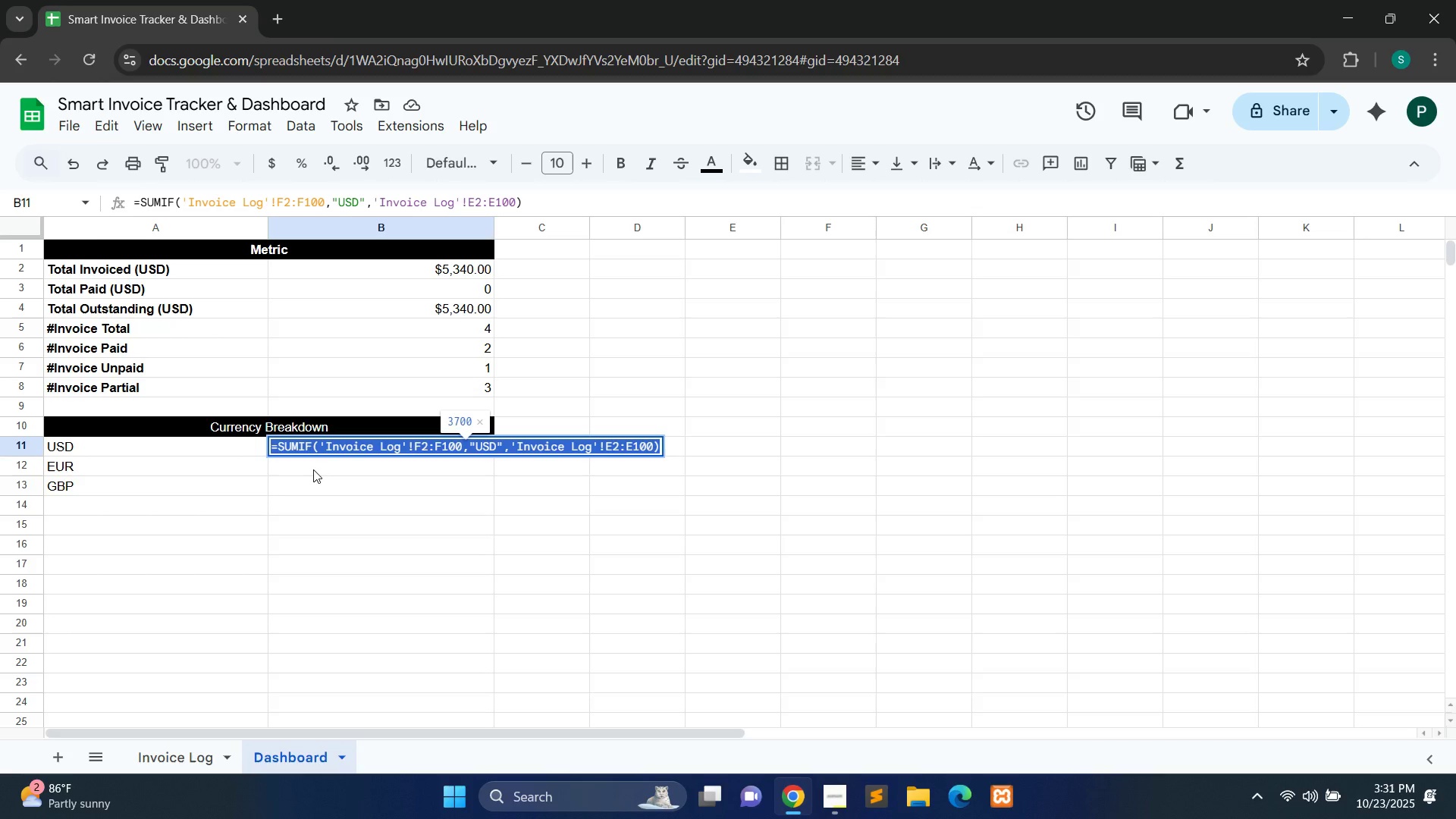 
key(Control+C)
 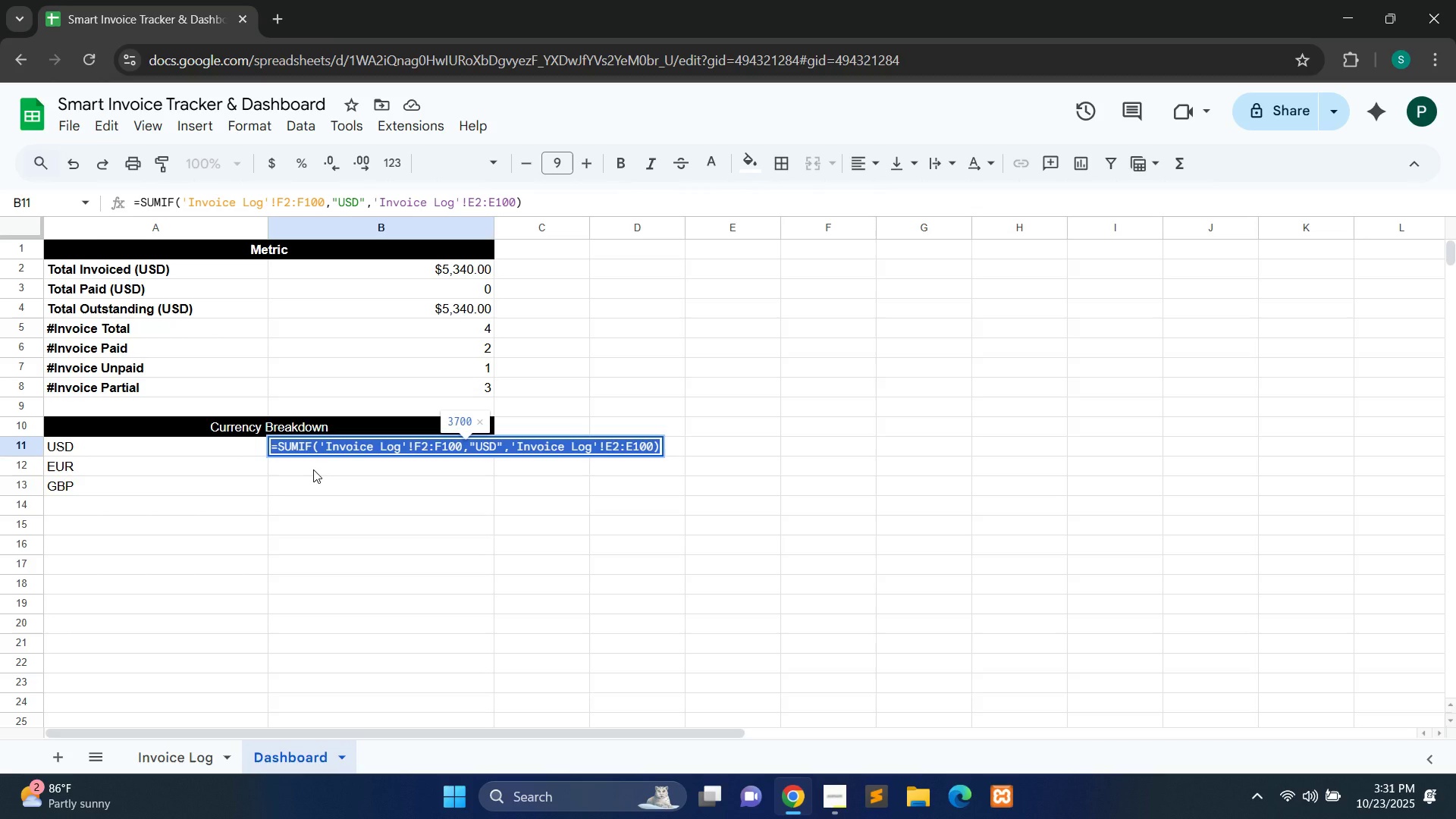 
key(Enter)
 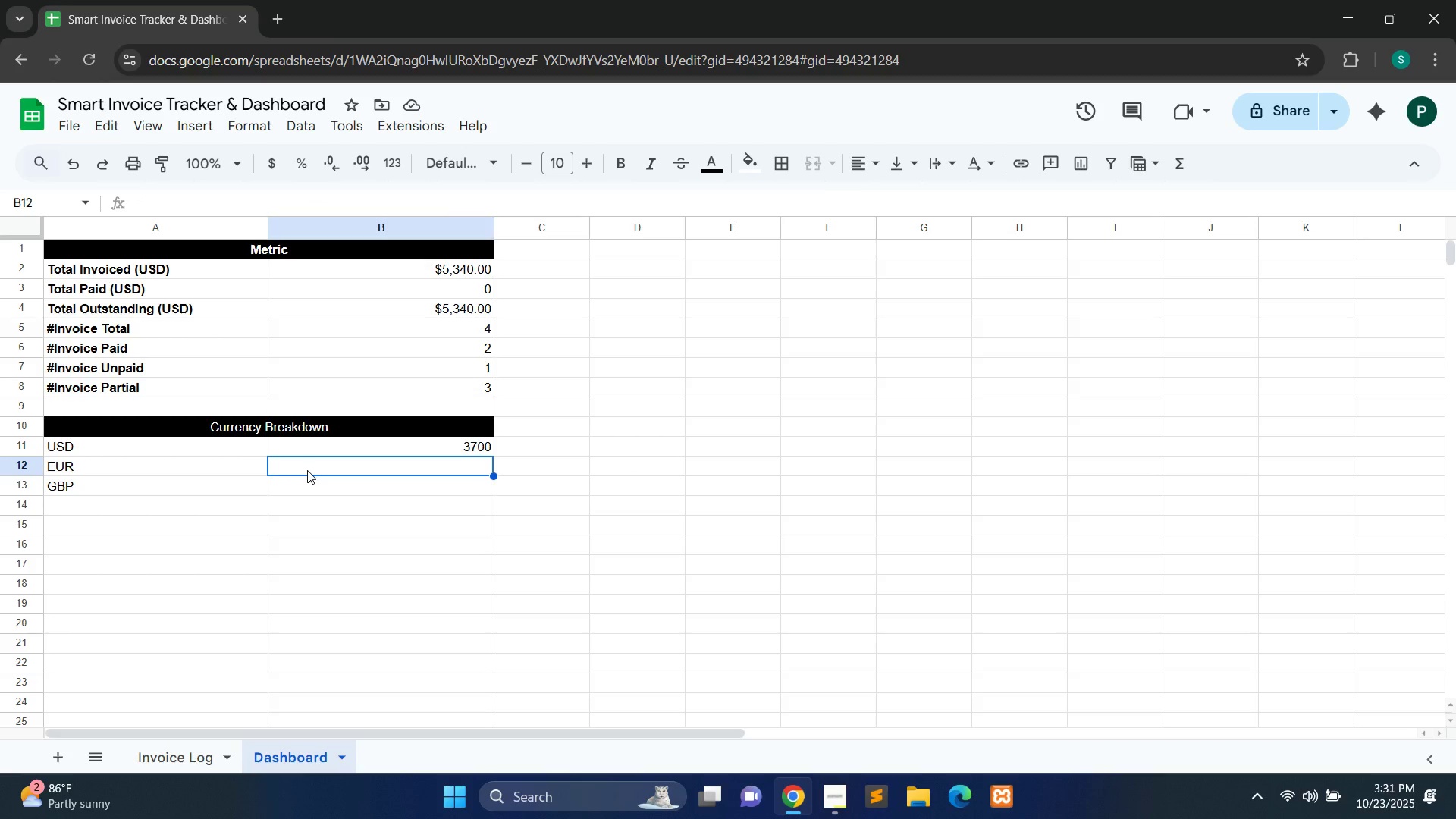 
wait(10.92)
 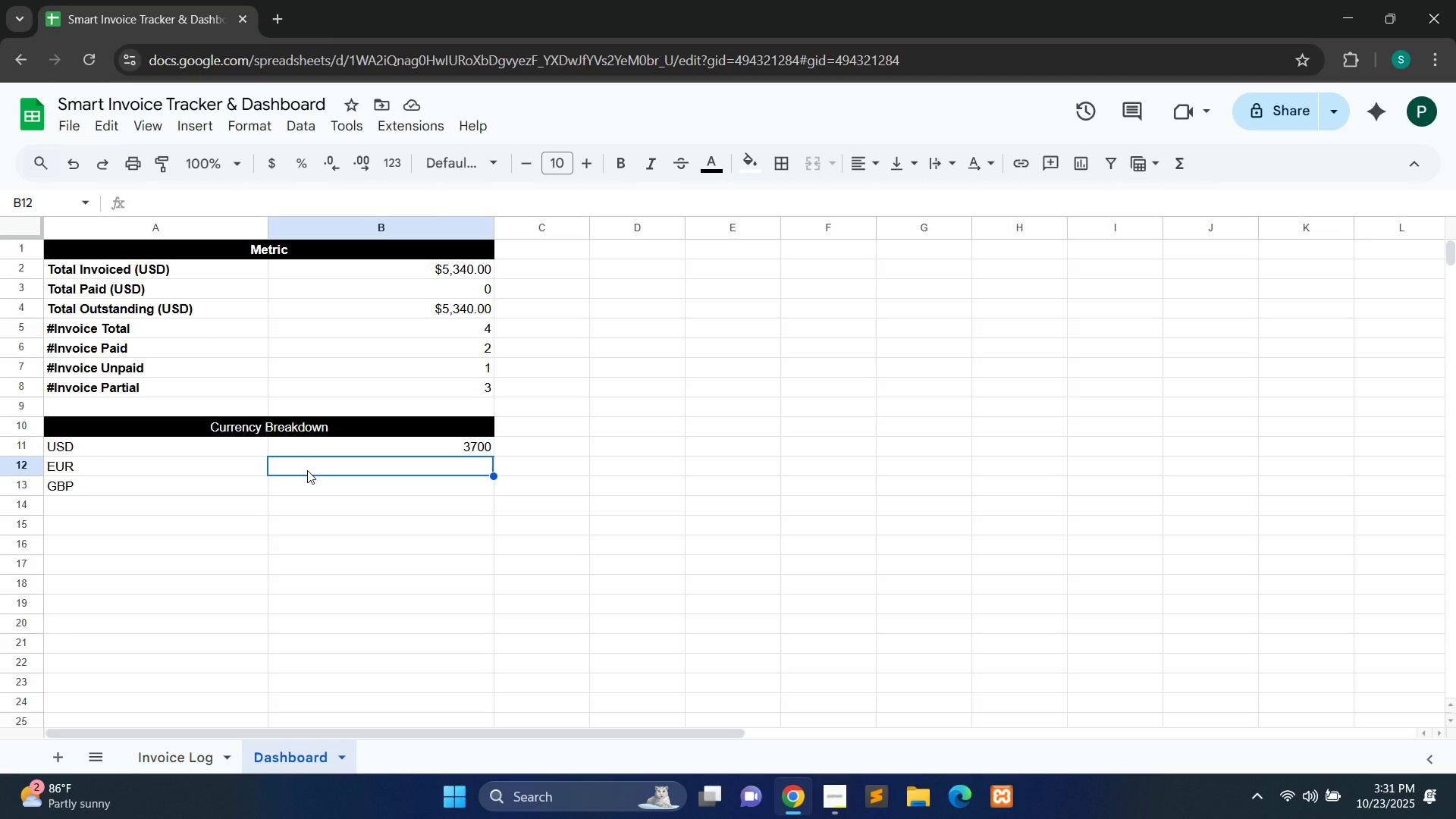 
type(S)
key(Backspace)
type(=SUMIF()
 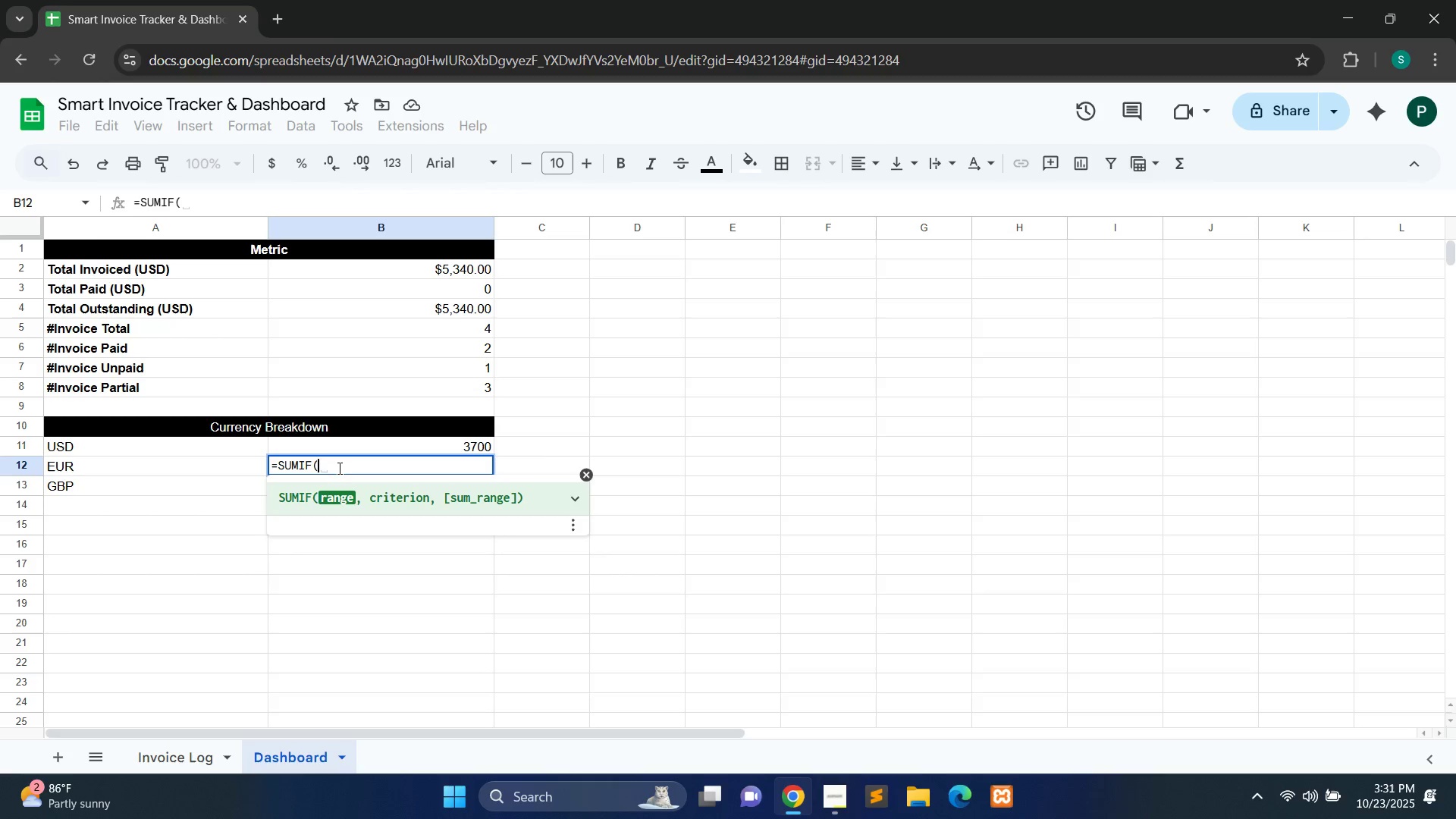 
wait(13.09)
 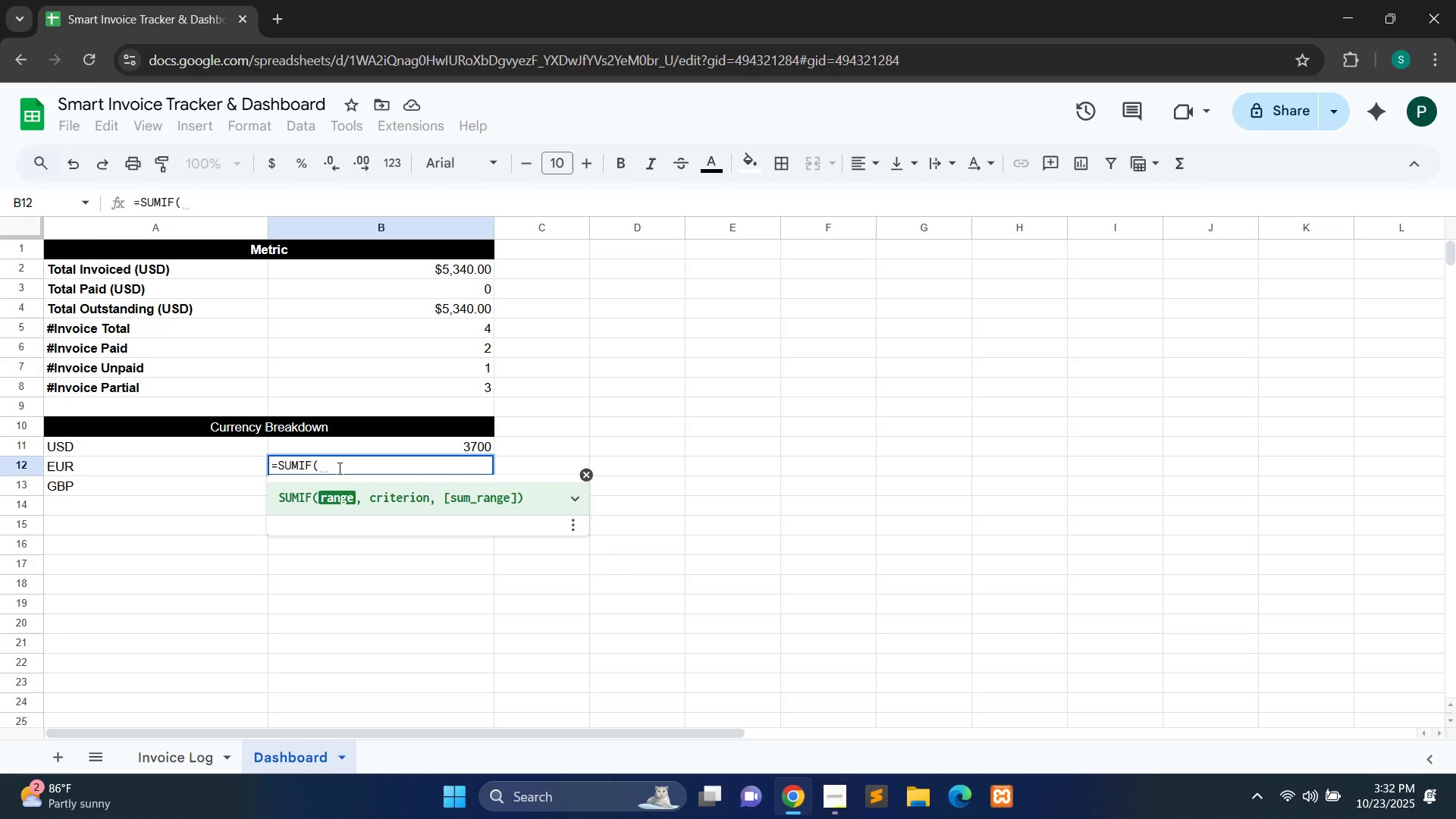 
hold_key(key=ShiftLeft, duration=1.01)
 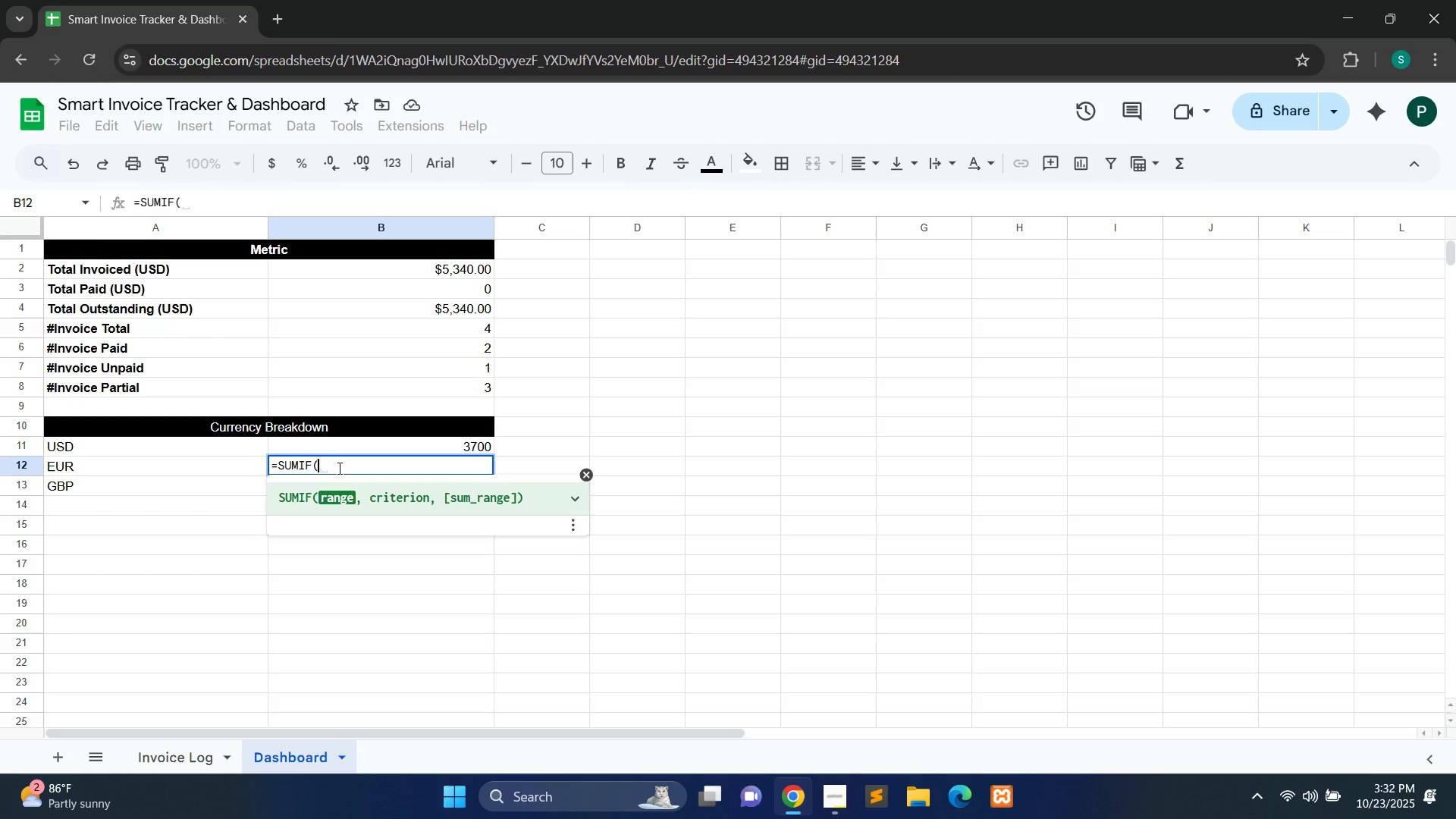 
type('Invoice)
 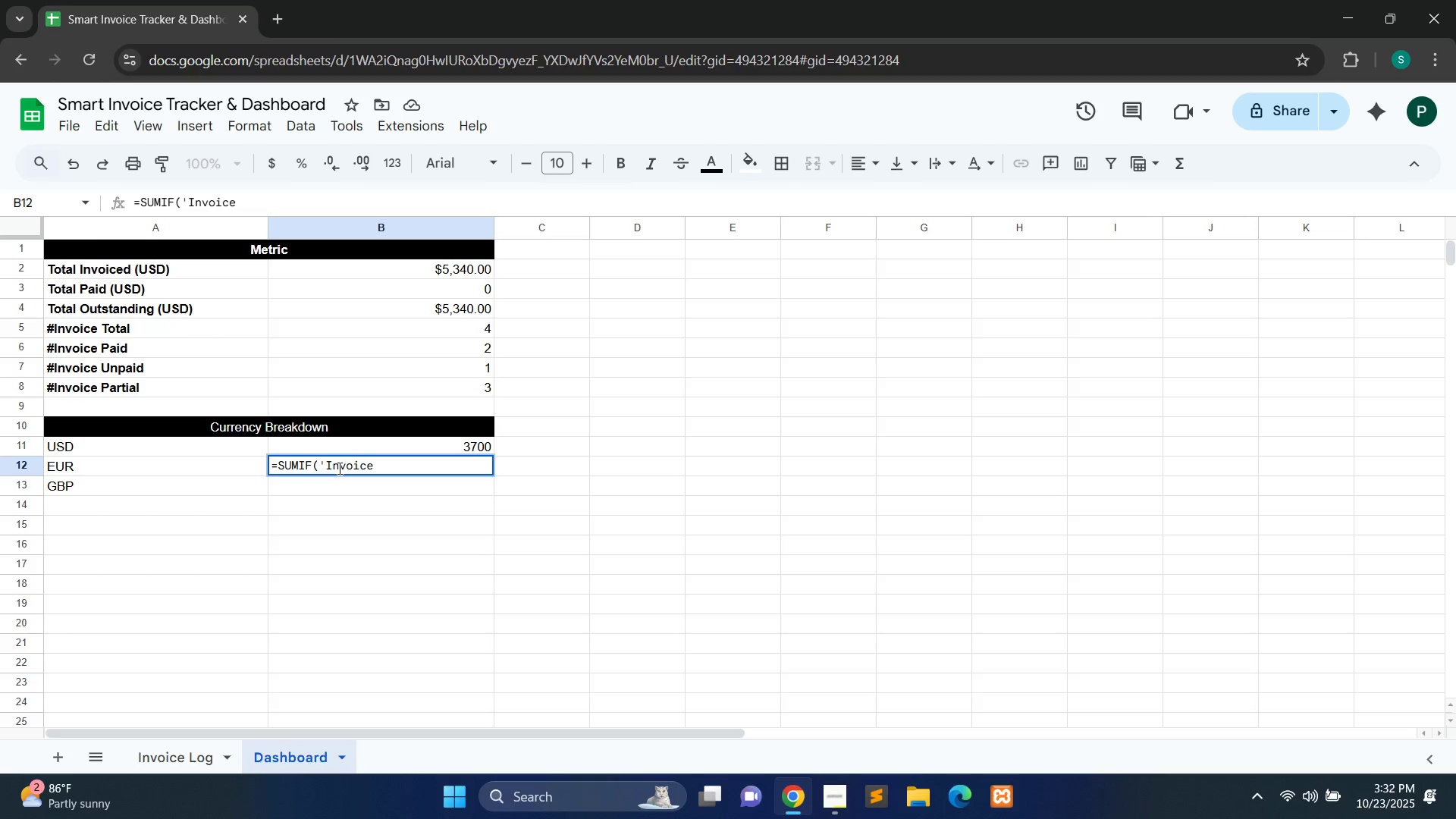 
wait(9.47)
 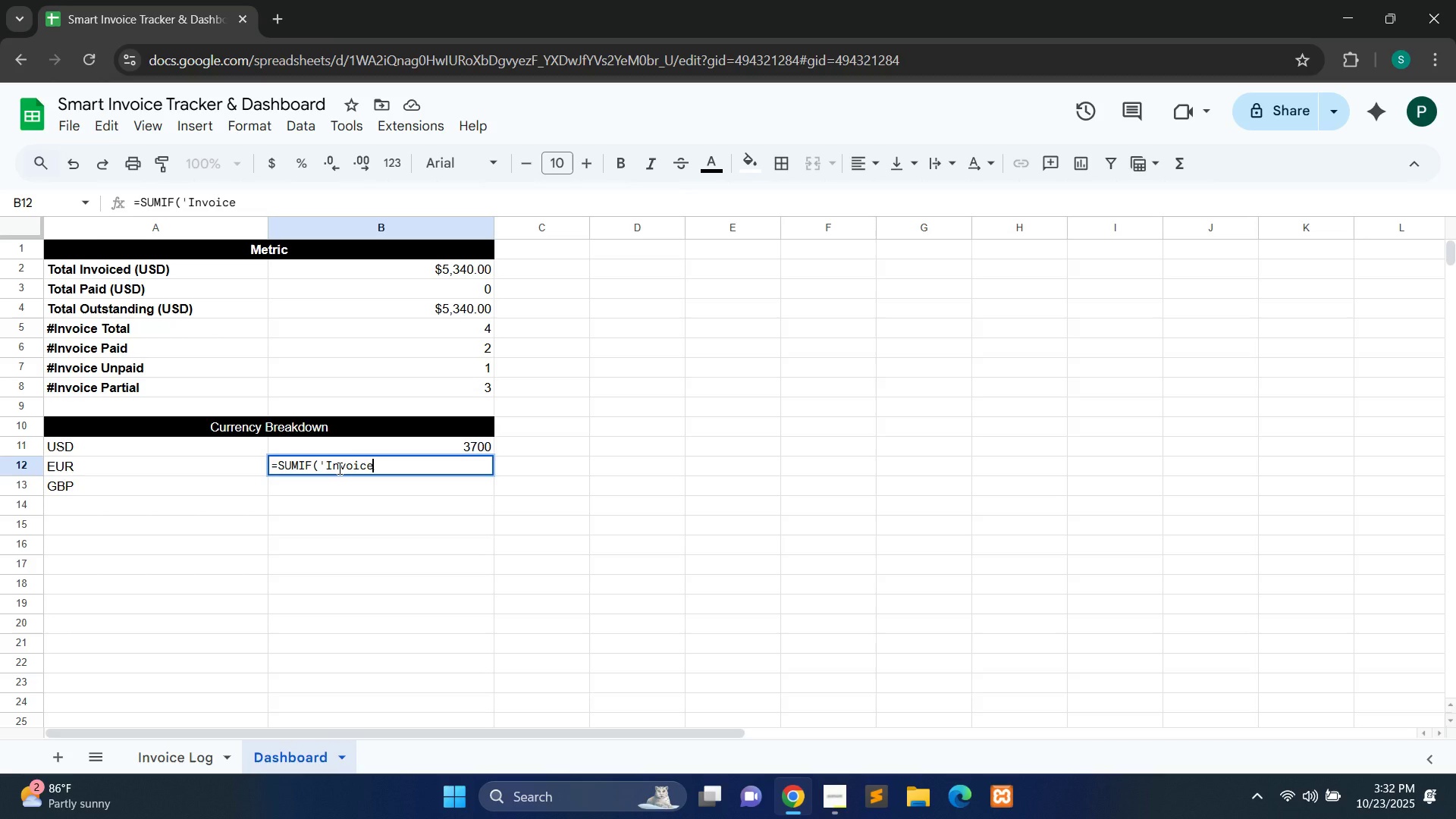 
type( Log'!F2:F100,"EUR",'Invoice Log'!E2:E100))
 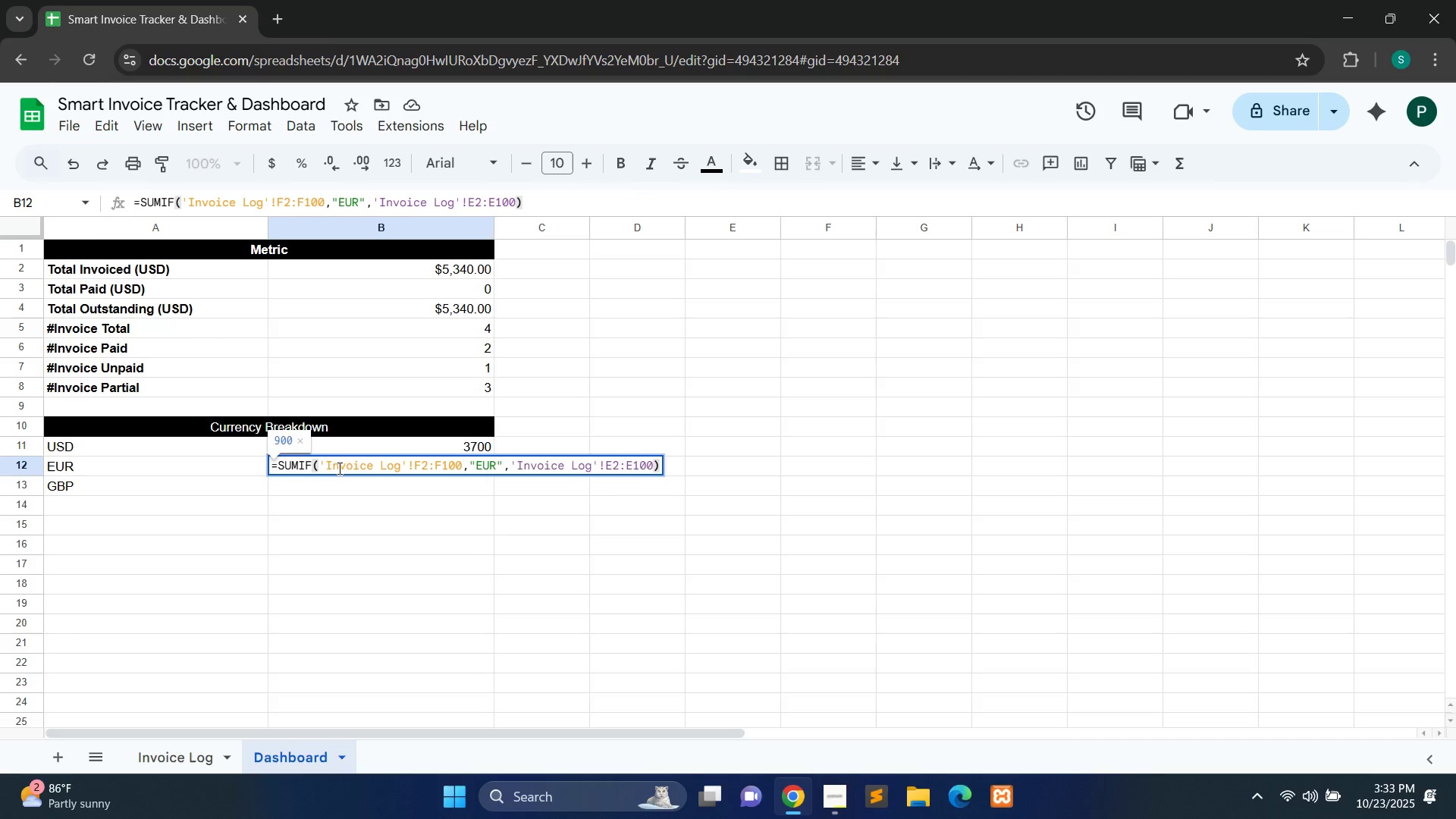 
key(Control+A)
 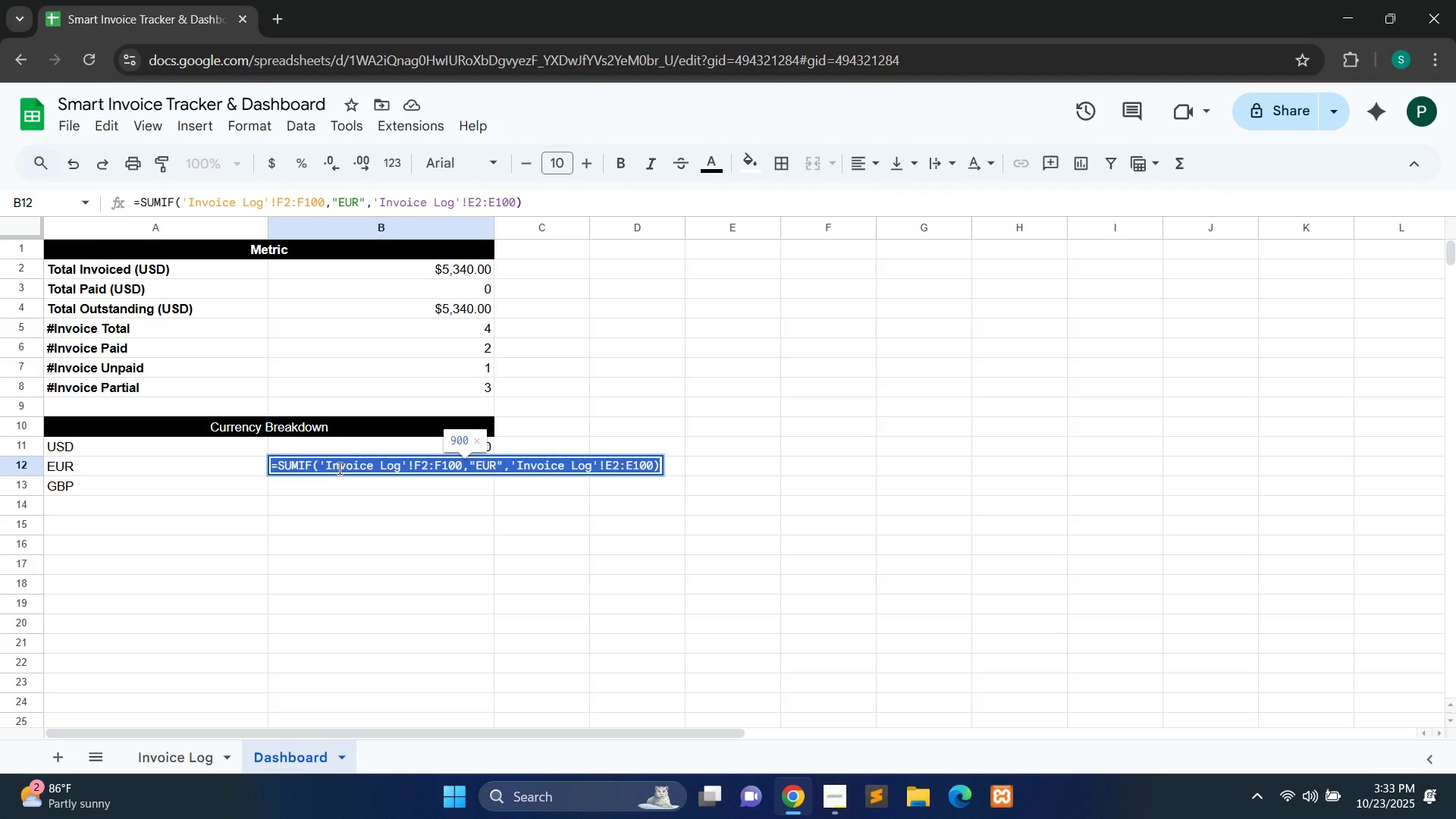 
key(Control+C)
 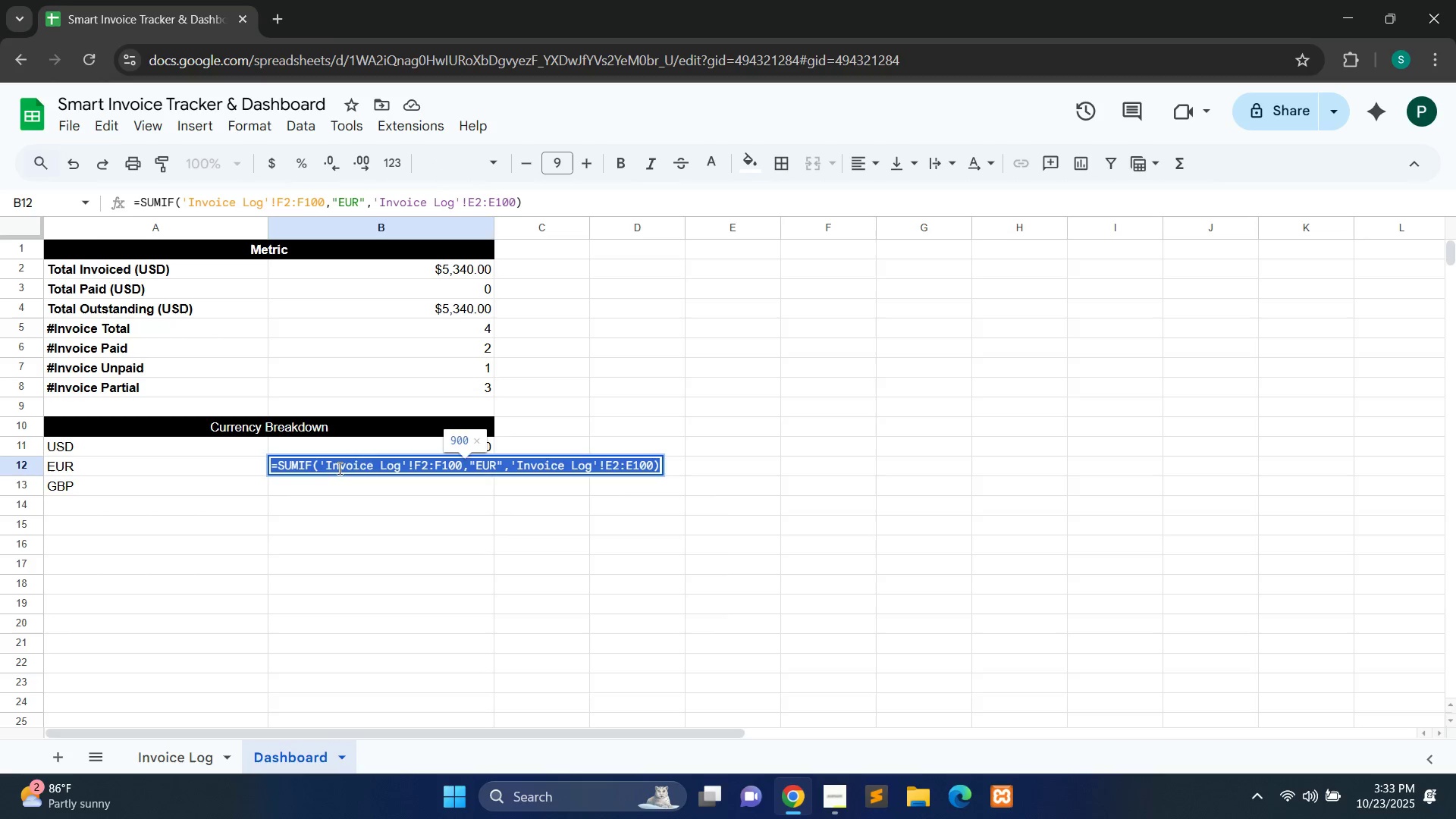 
key(Enter)
 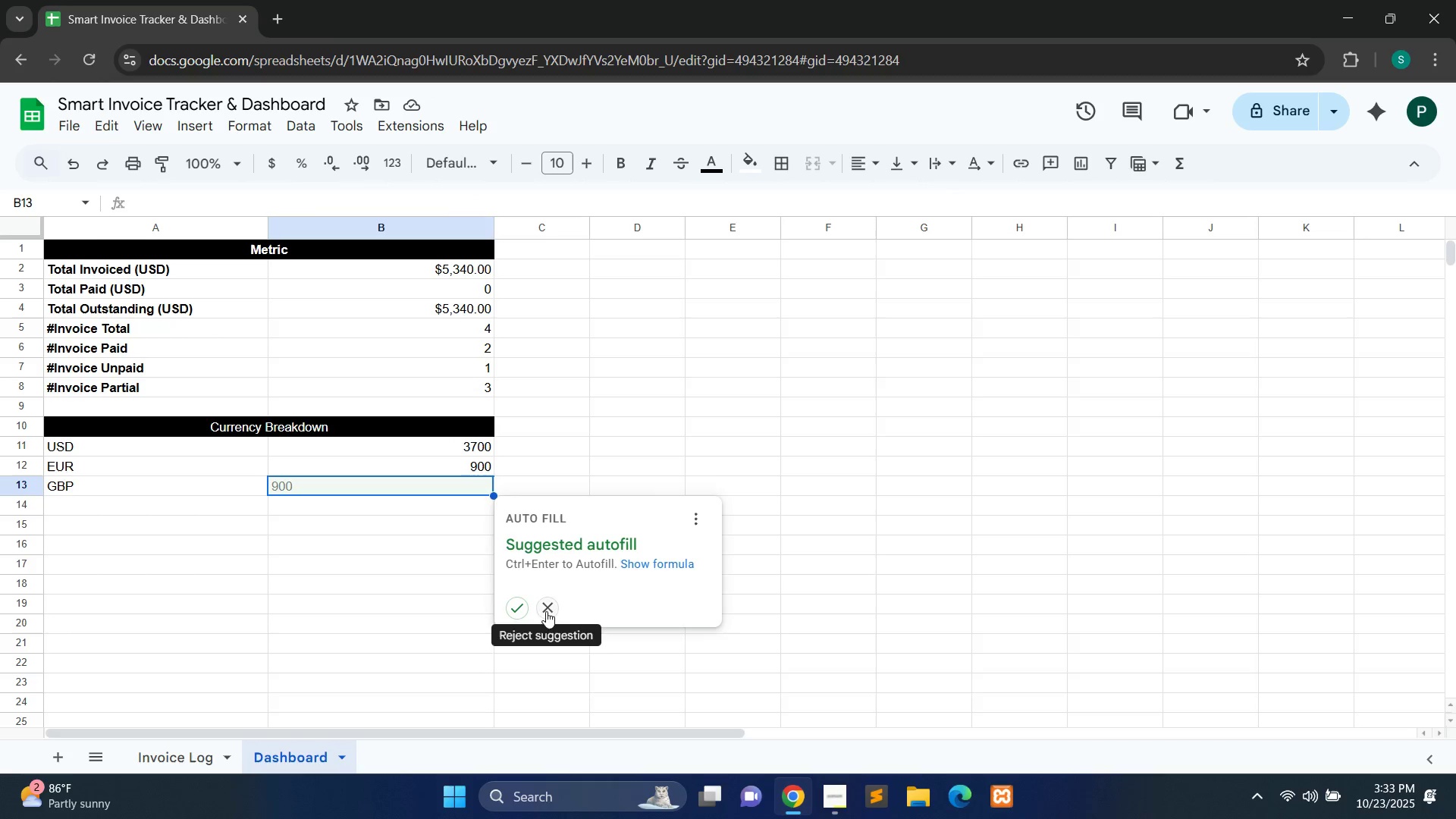 
wait(7.33)
 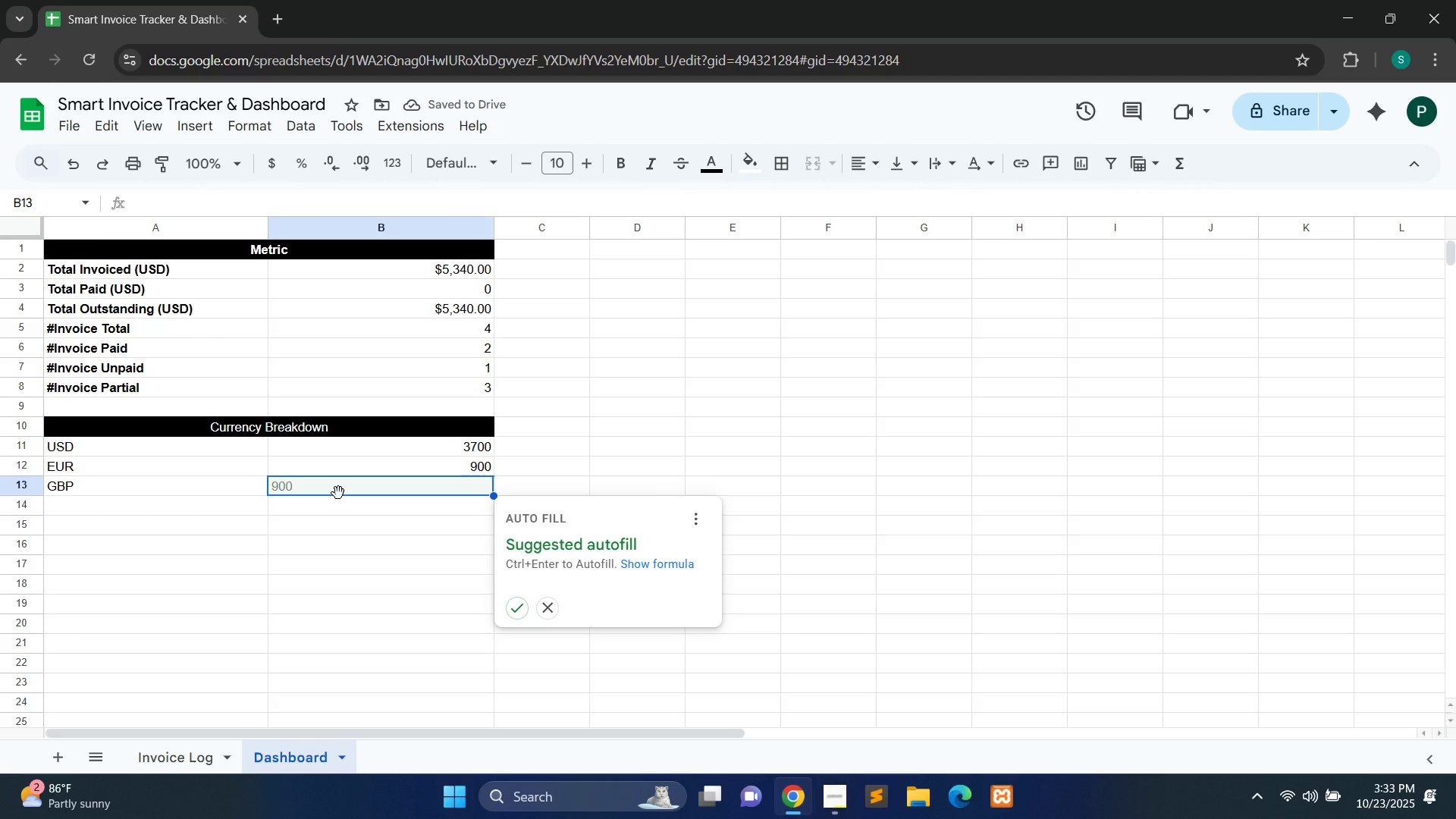 
left_click([551, 604])
 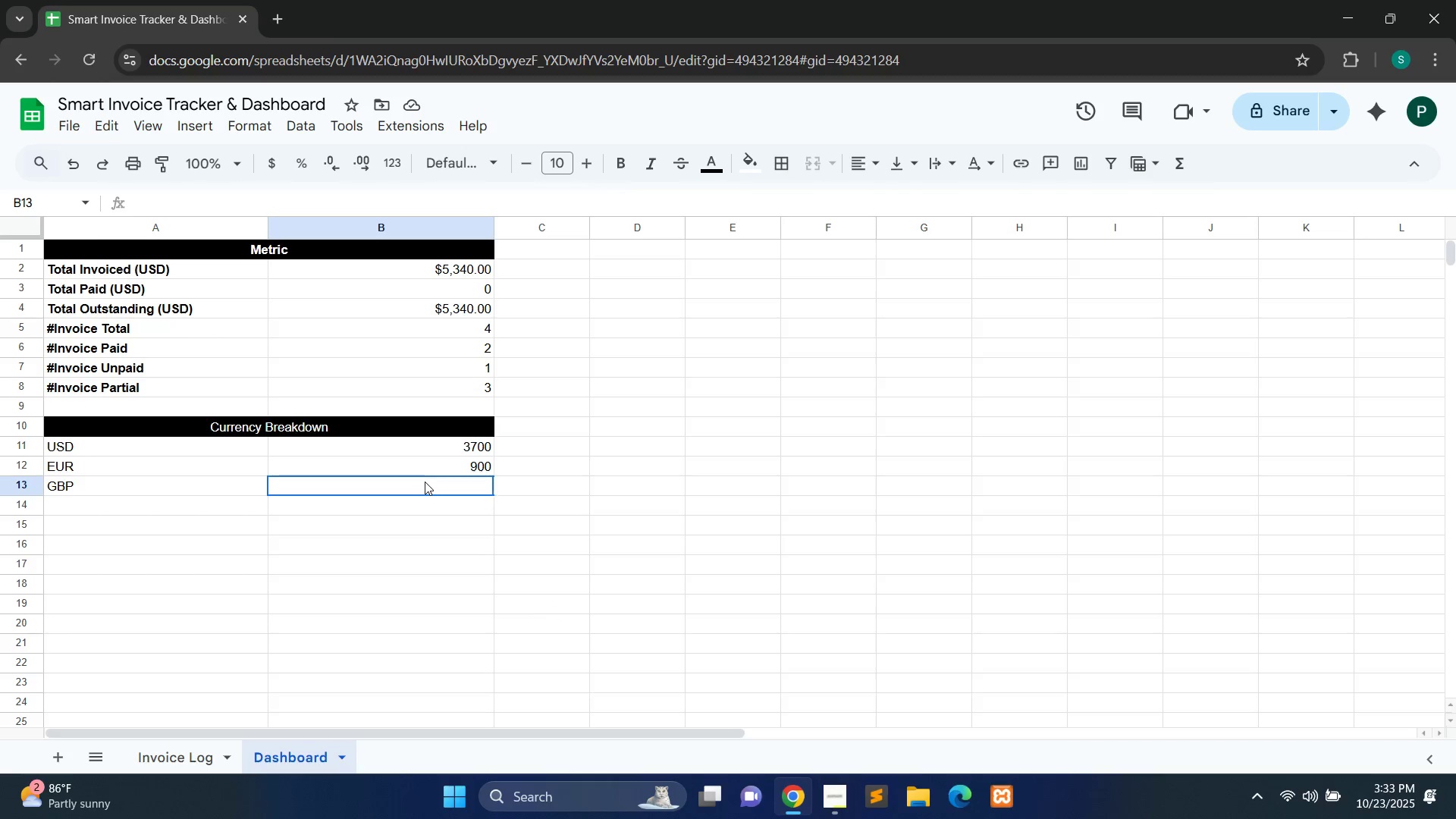 
double_click([425, 482])
 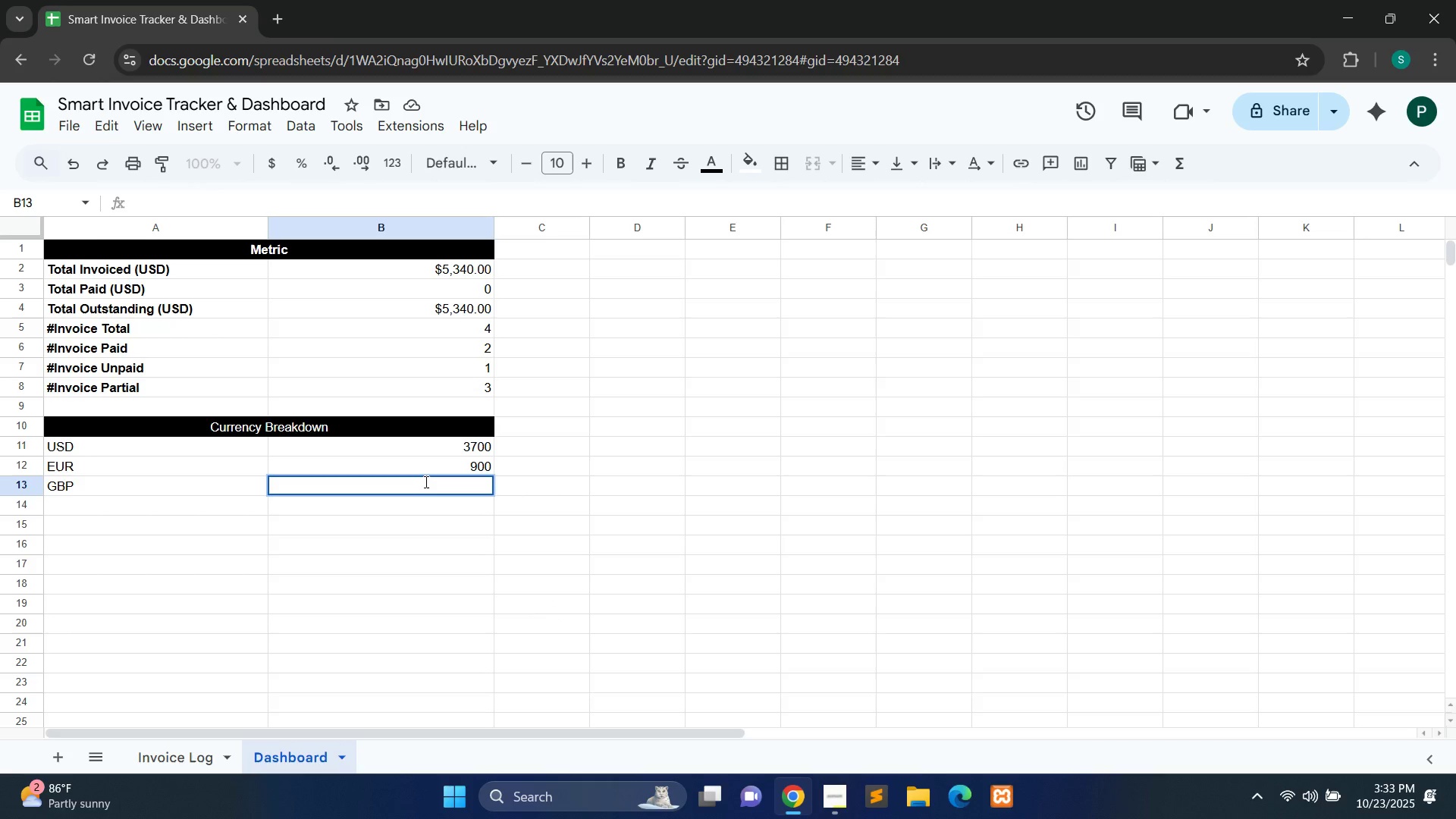 
type(=SUMIF('Invoice Log)
 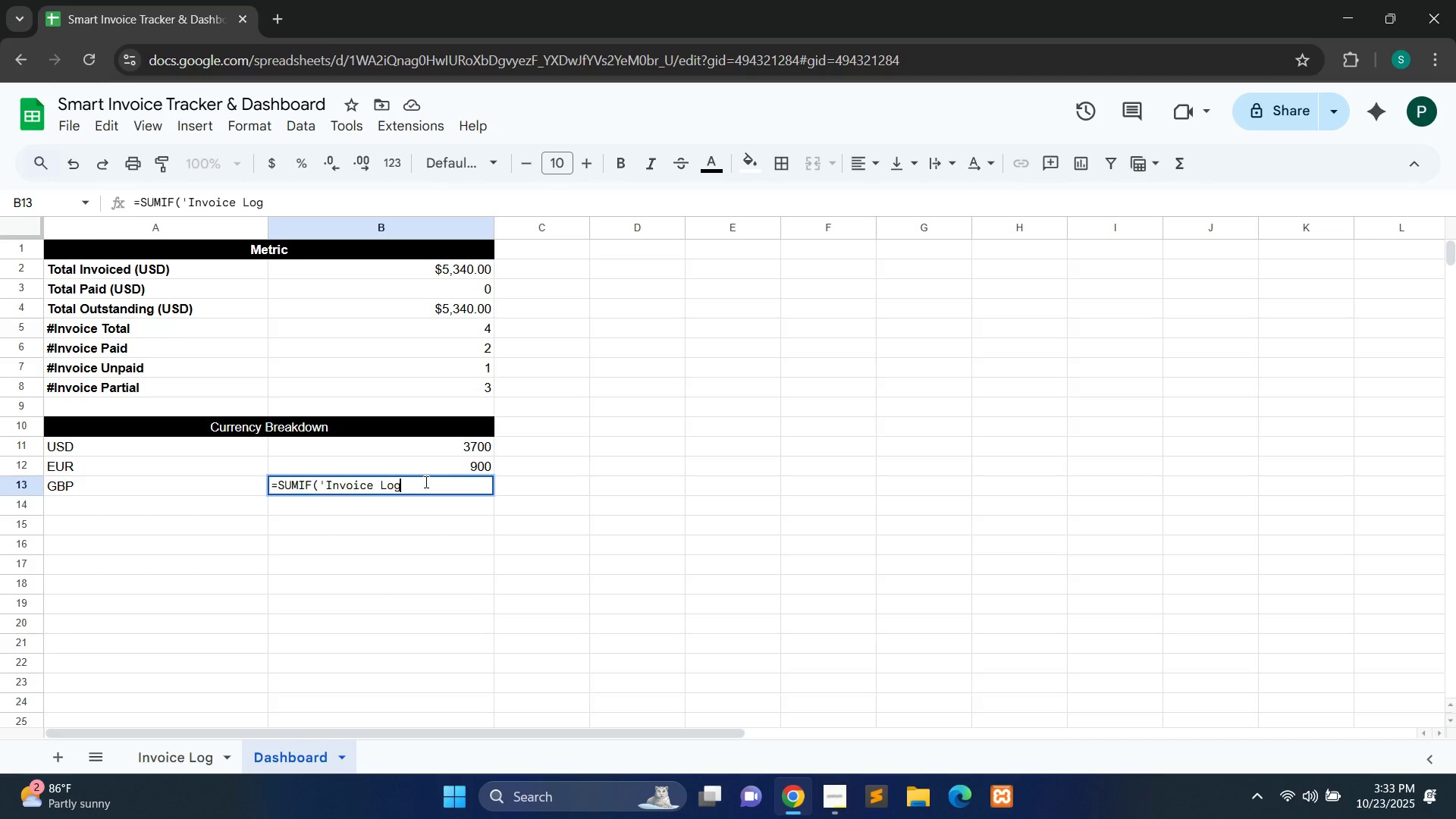 
type('!F2:F100,"GBP",'Invoice)
 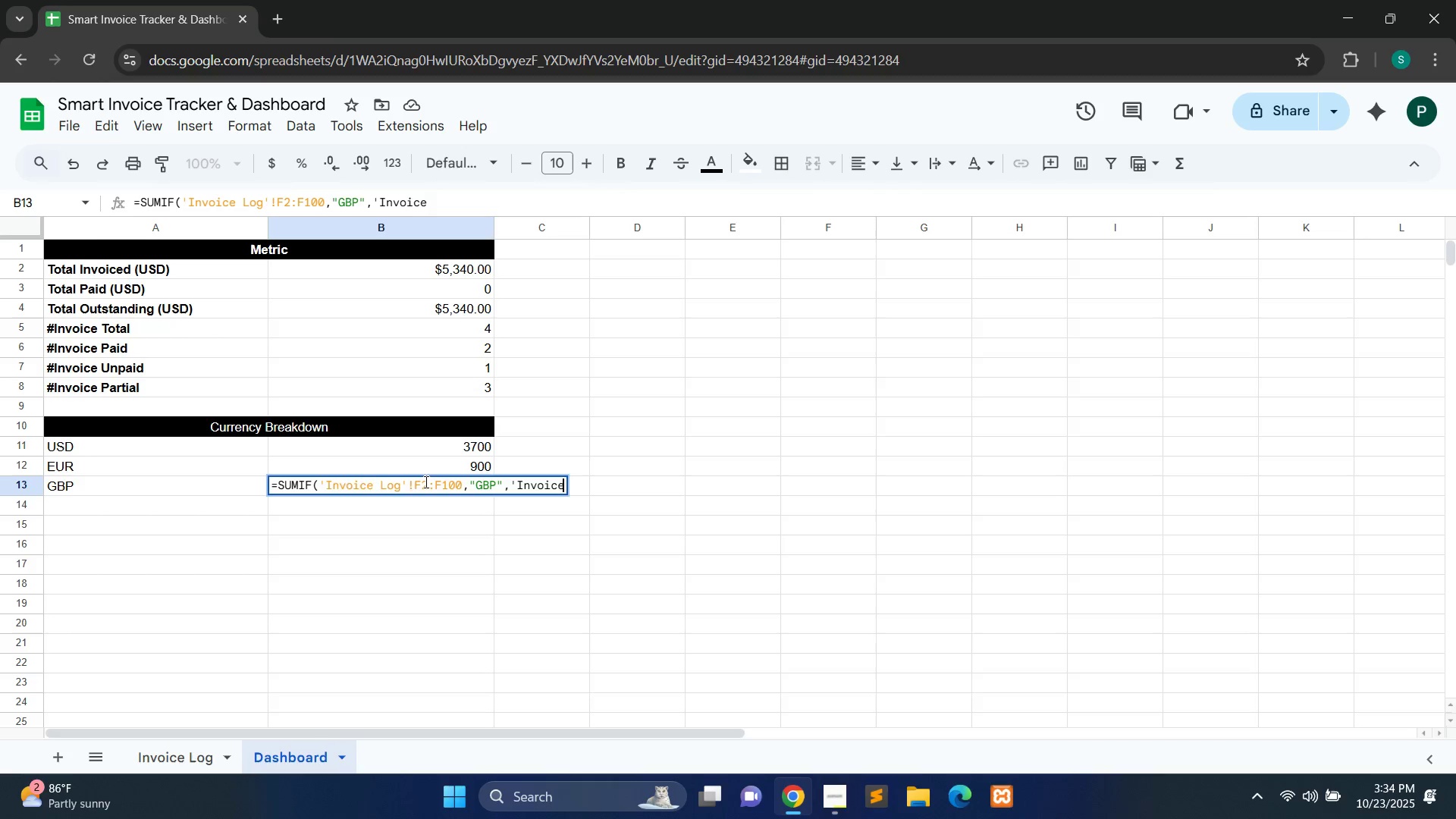 
type( Log'!E2:E100)
 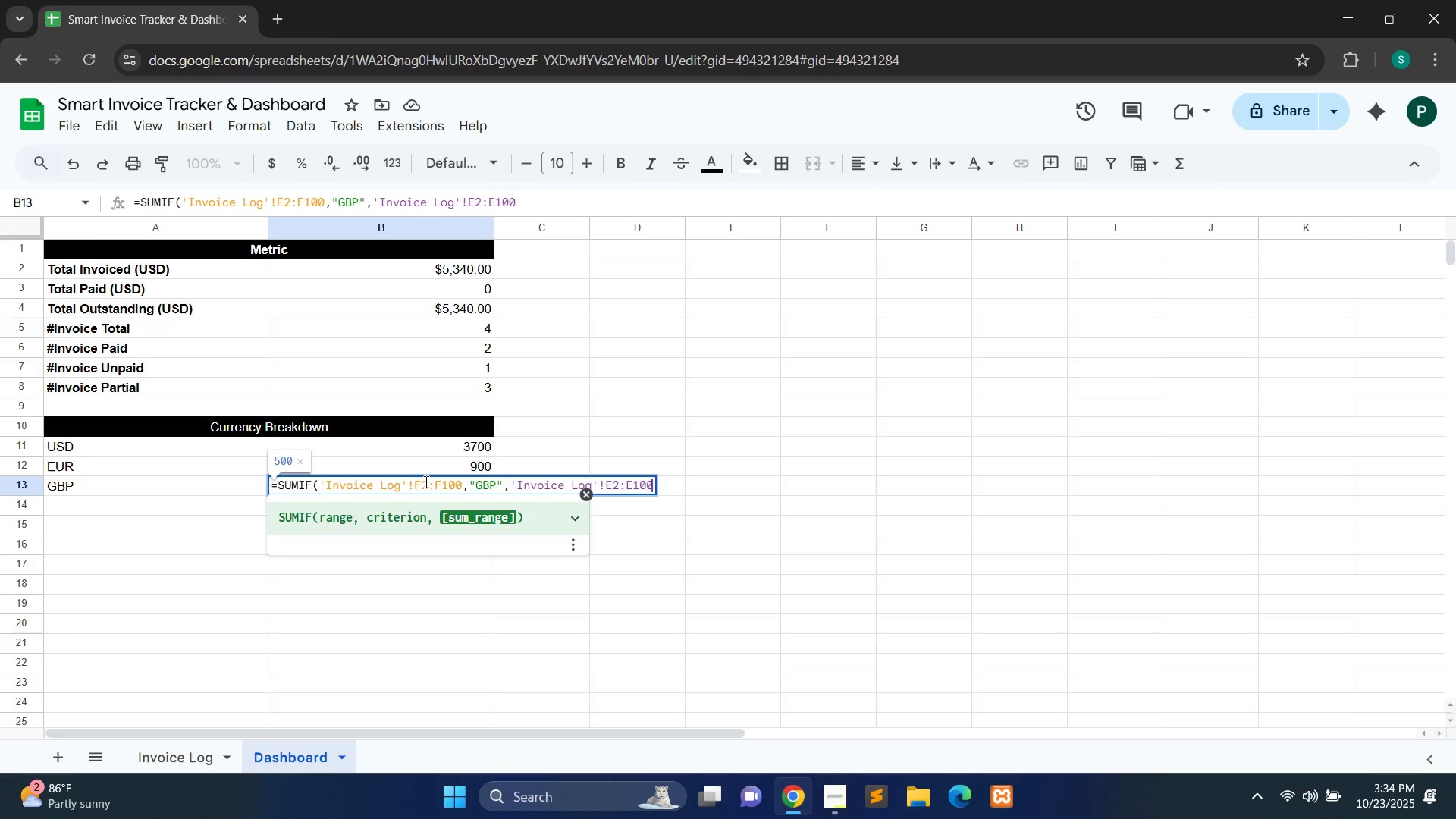 
key(Shift+0)
 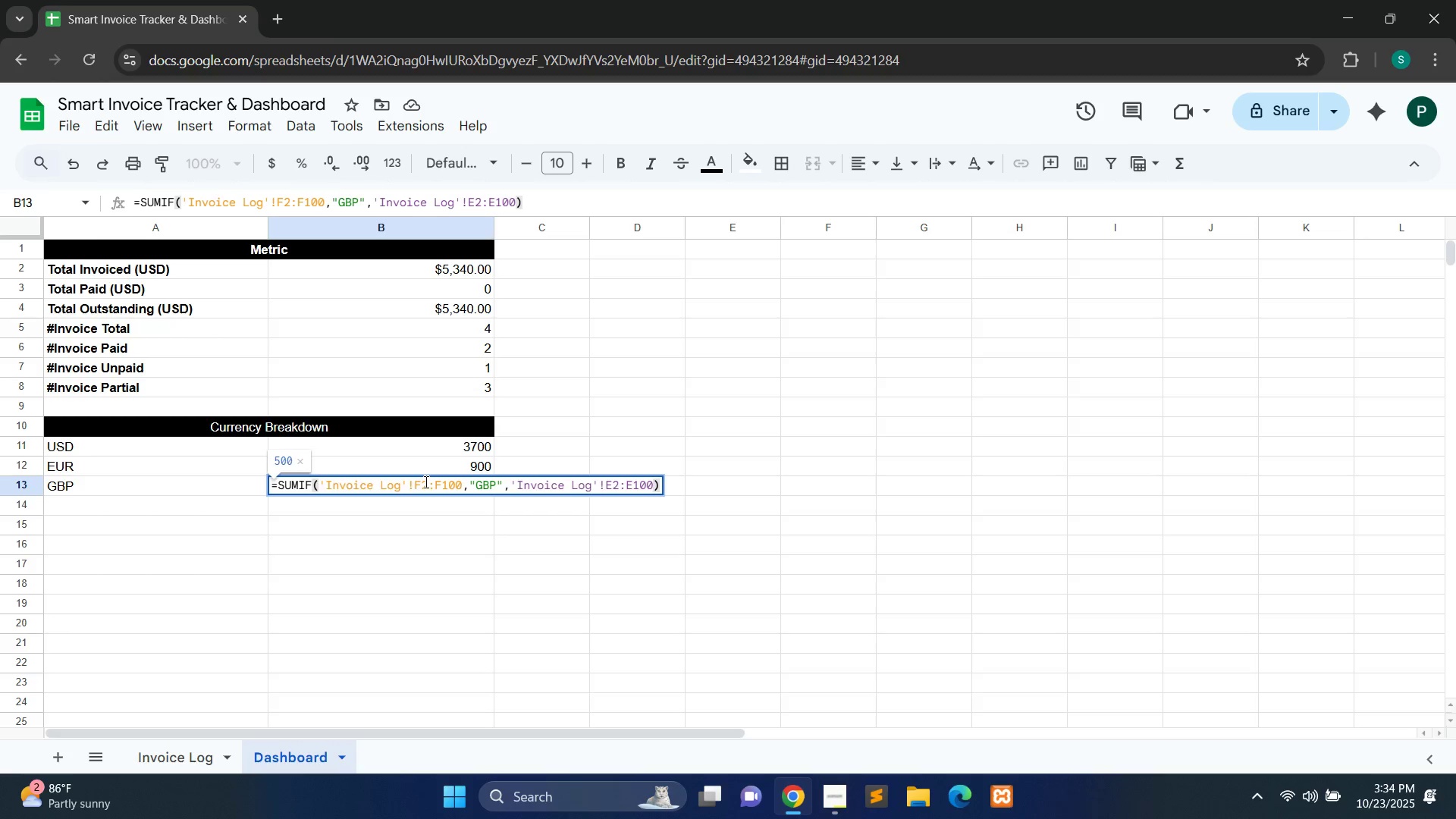 
key(Control+A)
 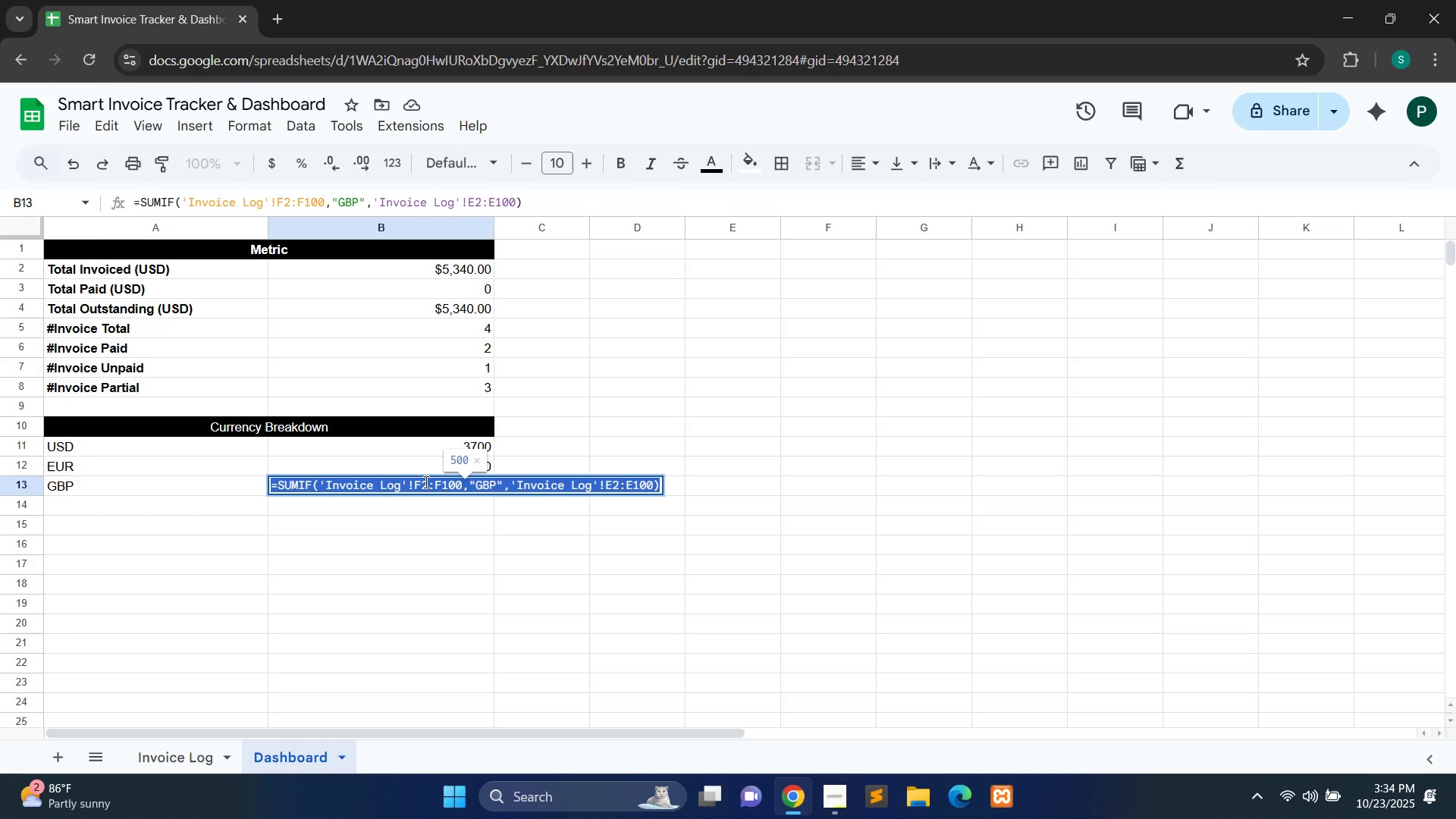 
key(Control+C)
 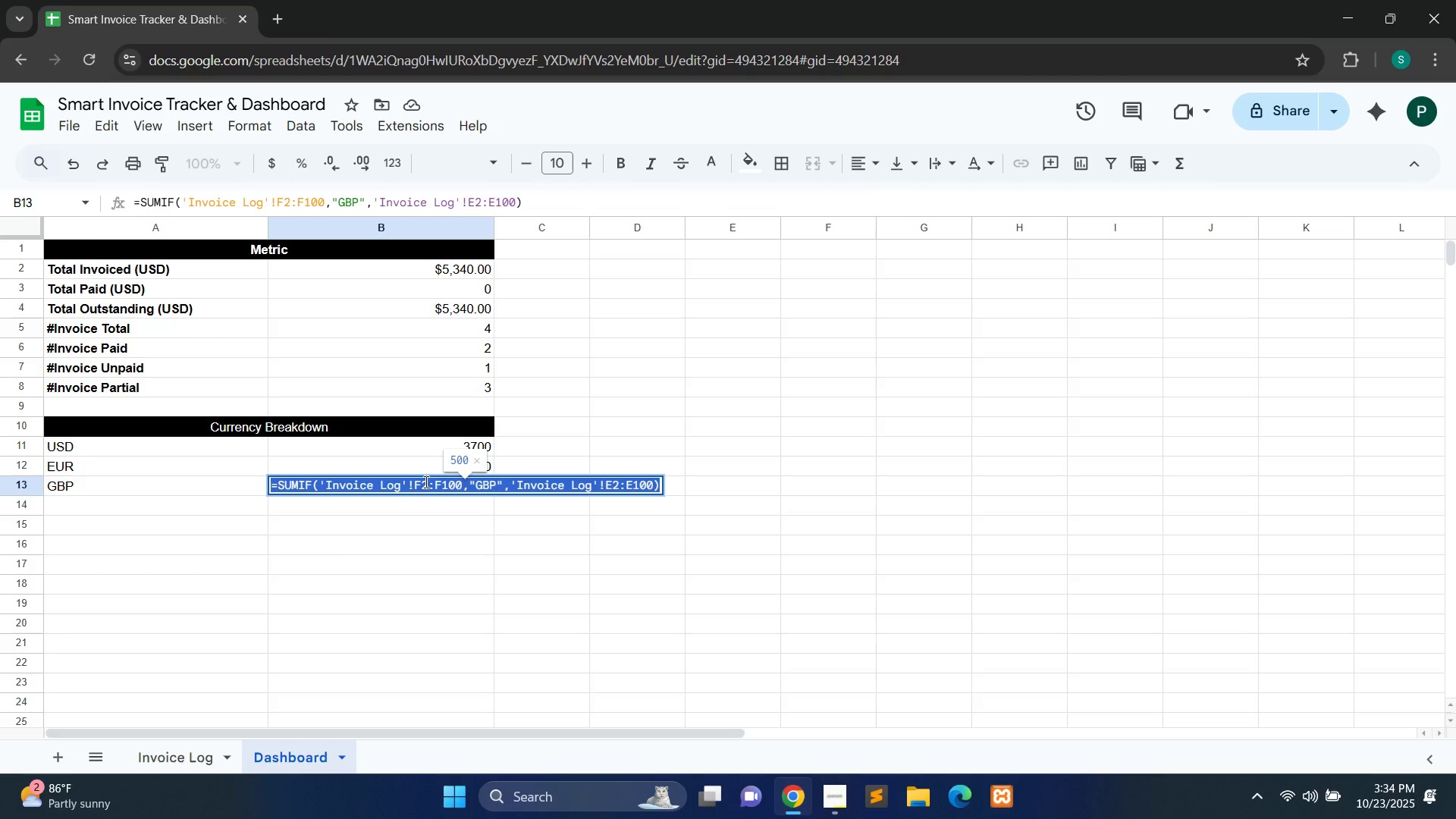 
key(Enter)
 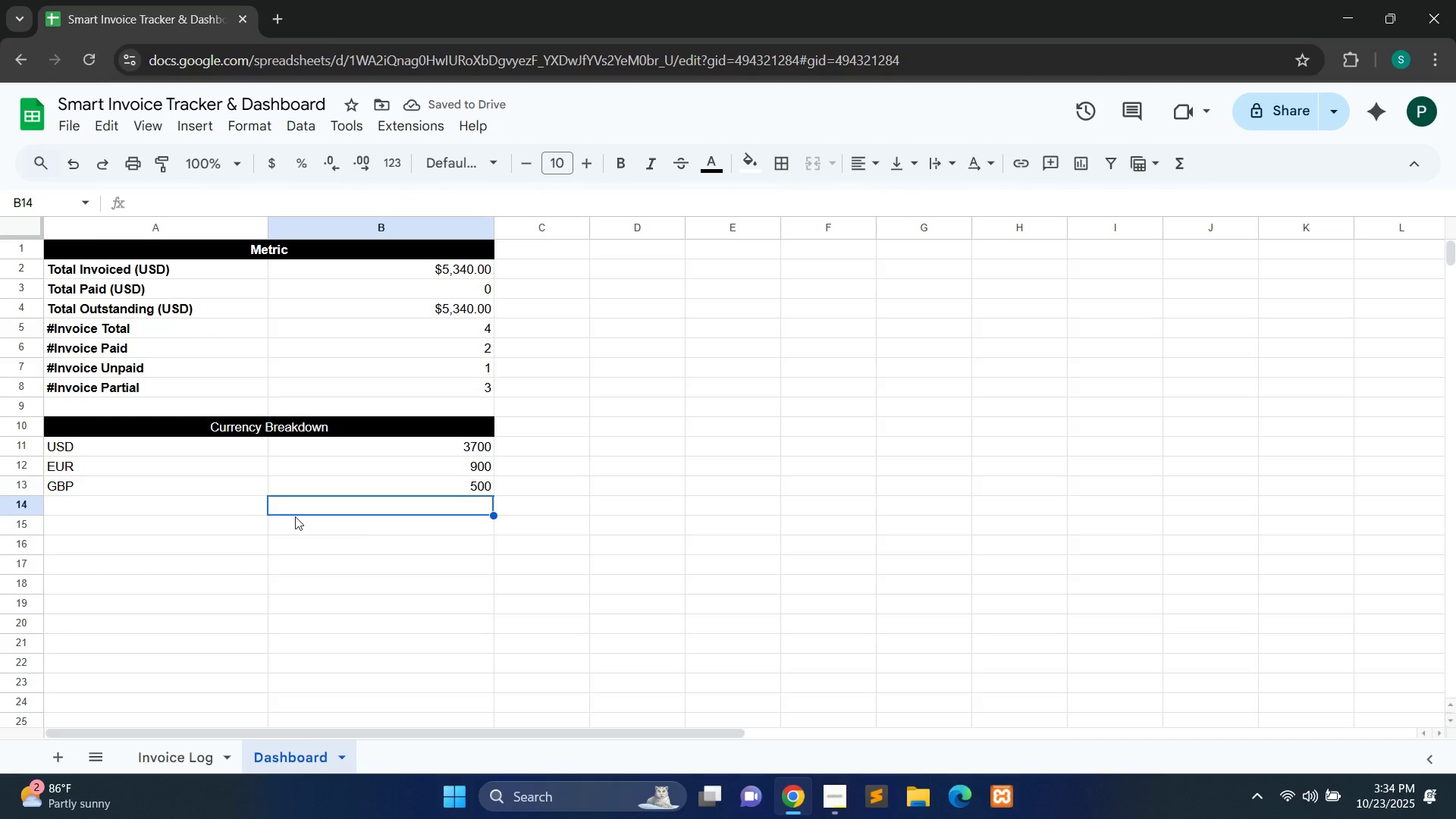 
wait(9.84)
 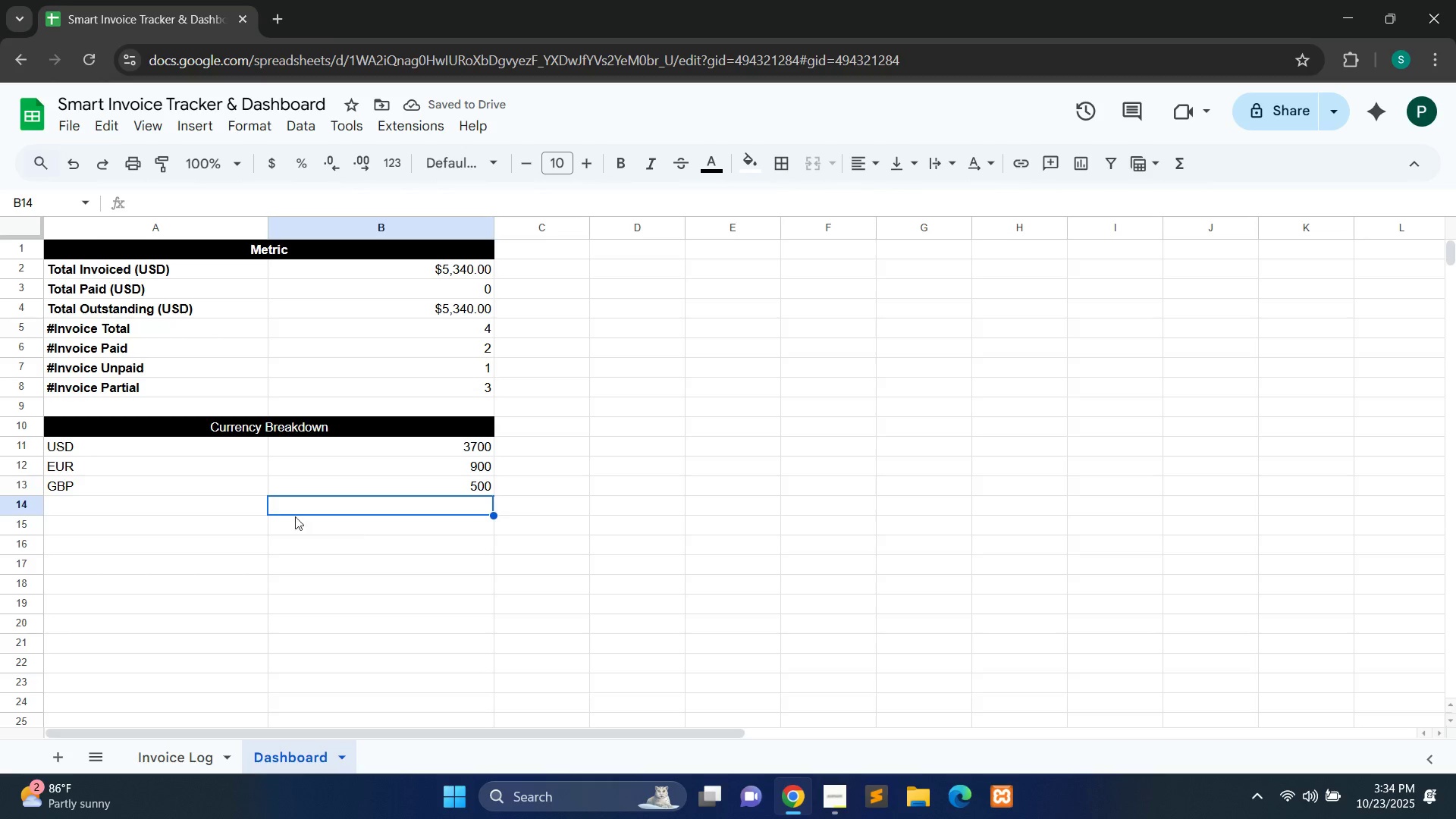 
double_click([134, 504])
 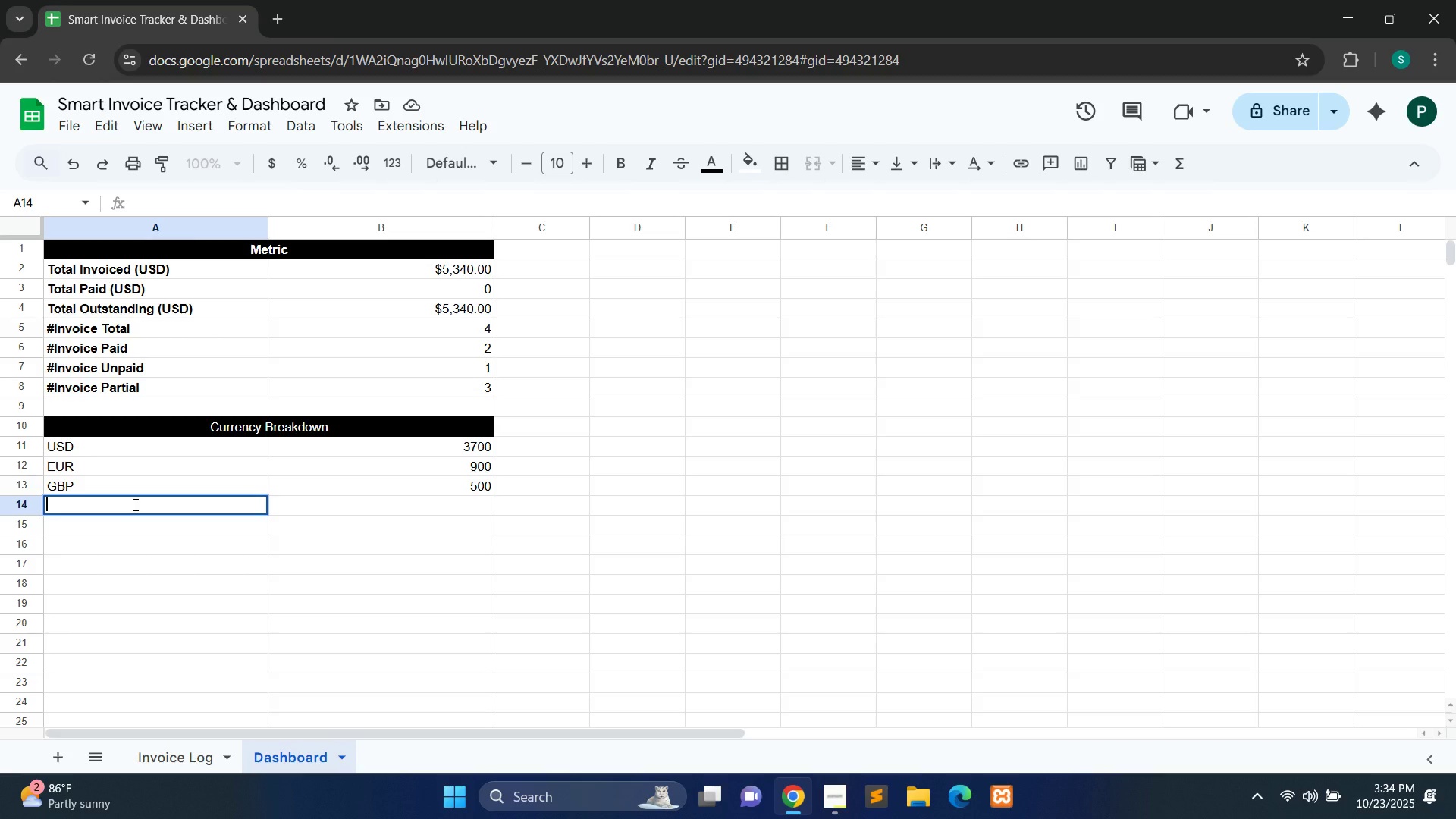 
wait(5.31)
 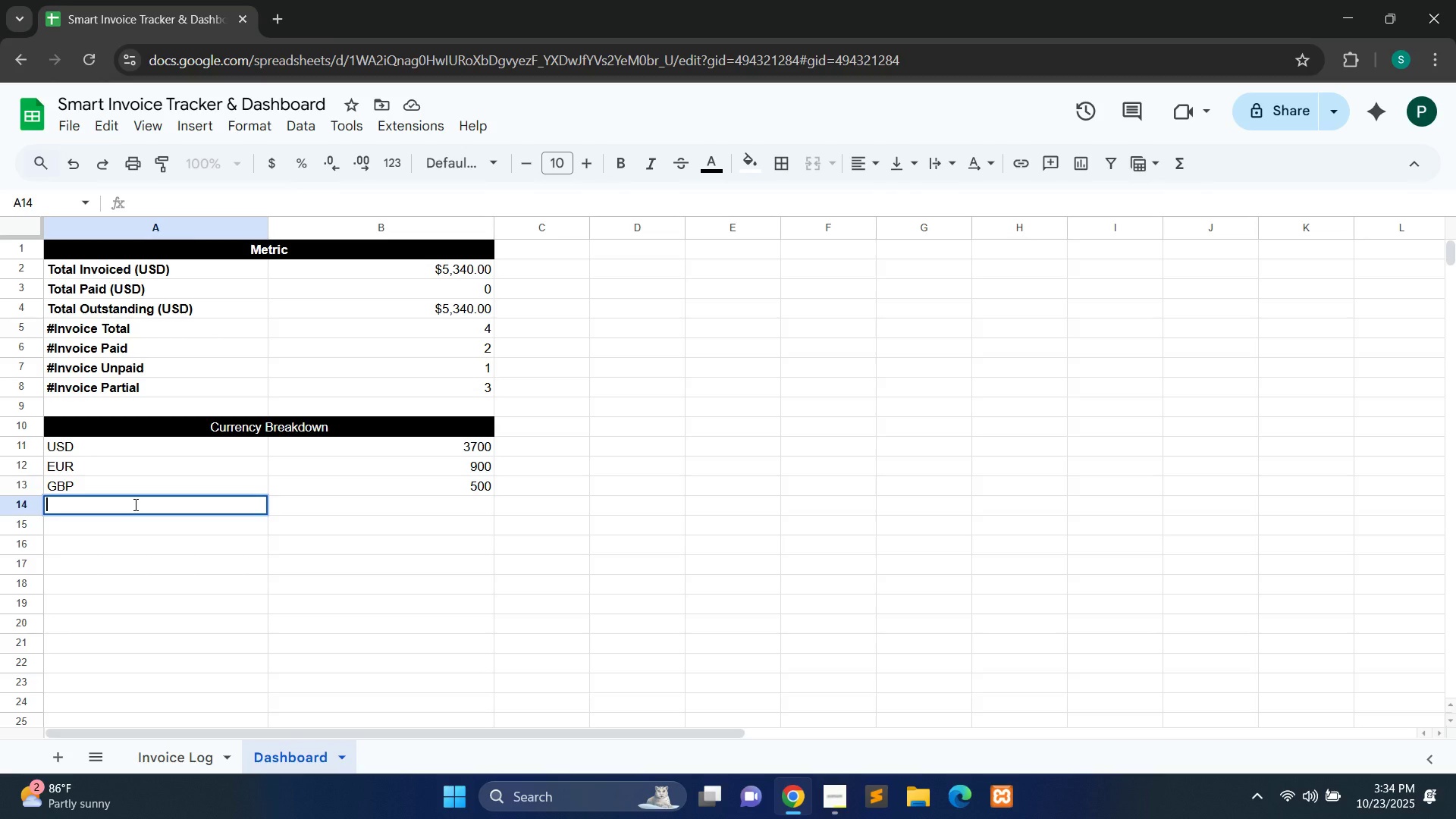 
type(ACME)
key(Backspace)
key(Backspace)
key(Backspace)
key(Backspace)
type(Acme)
 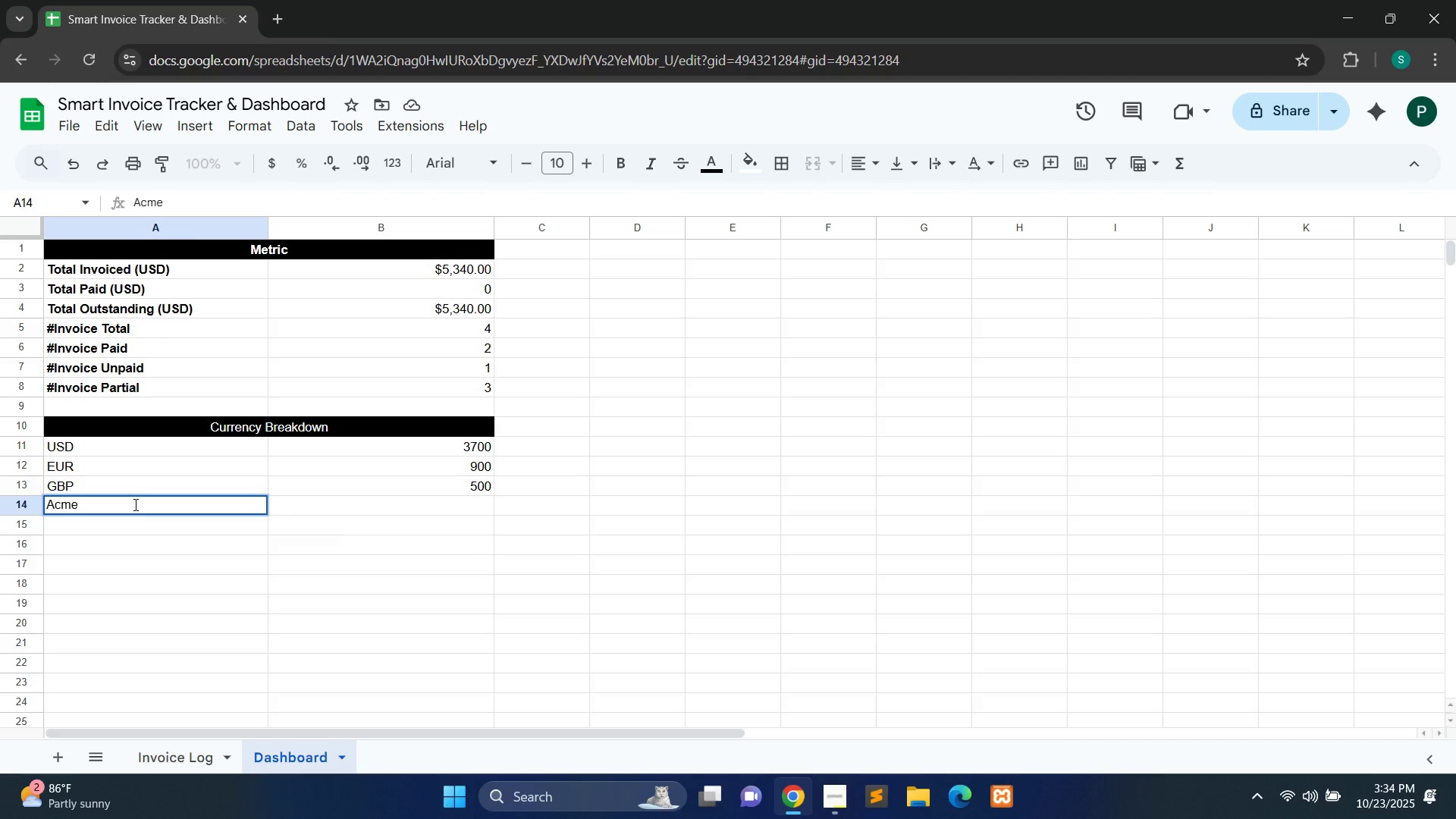 
double_click([137, 528])
 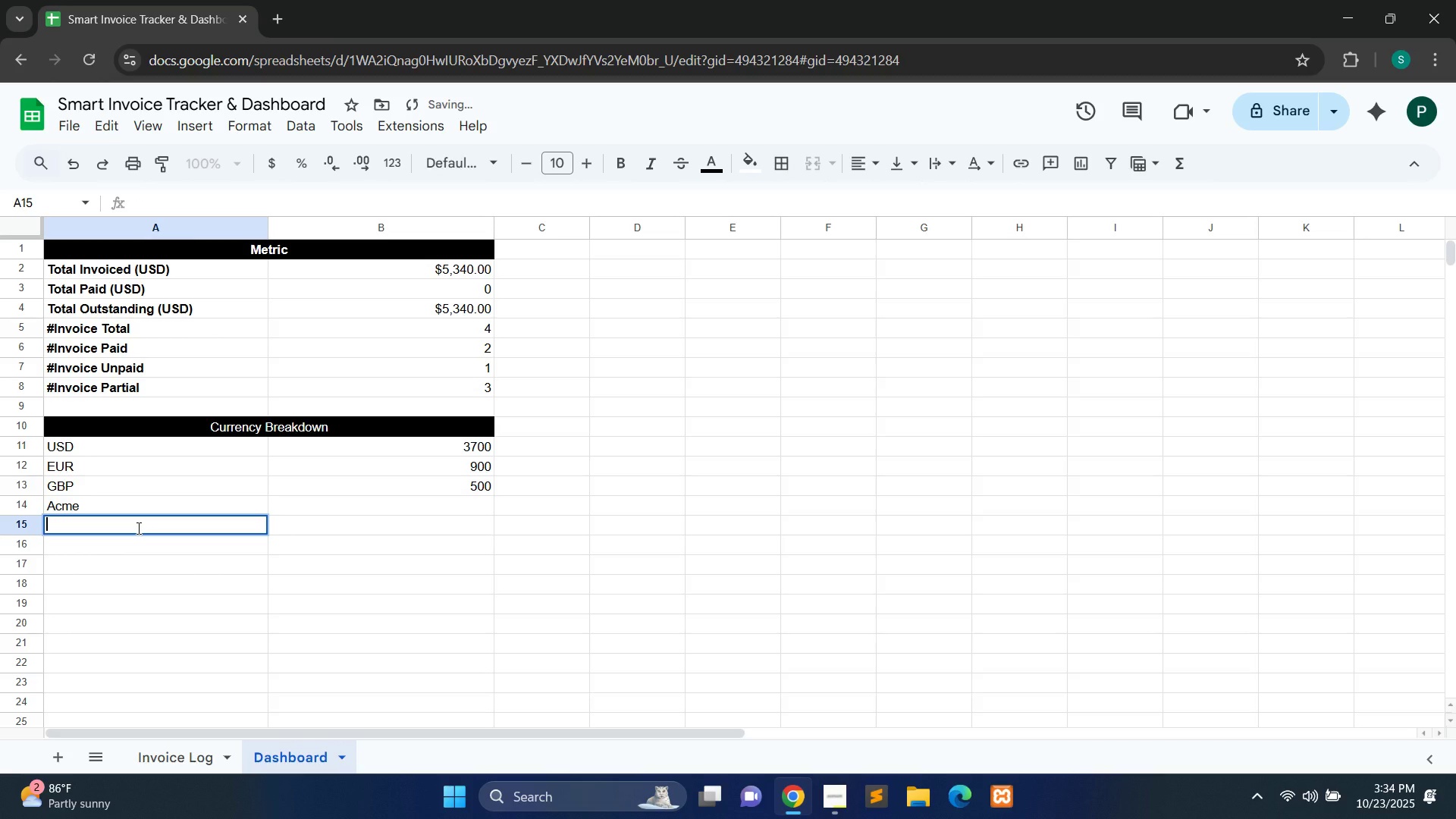 
type(Bright)
 